 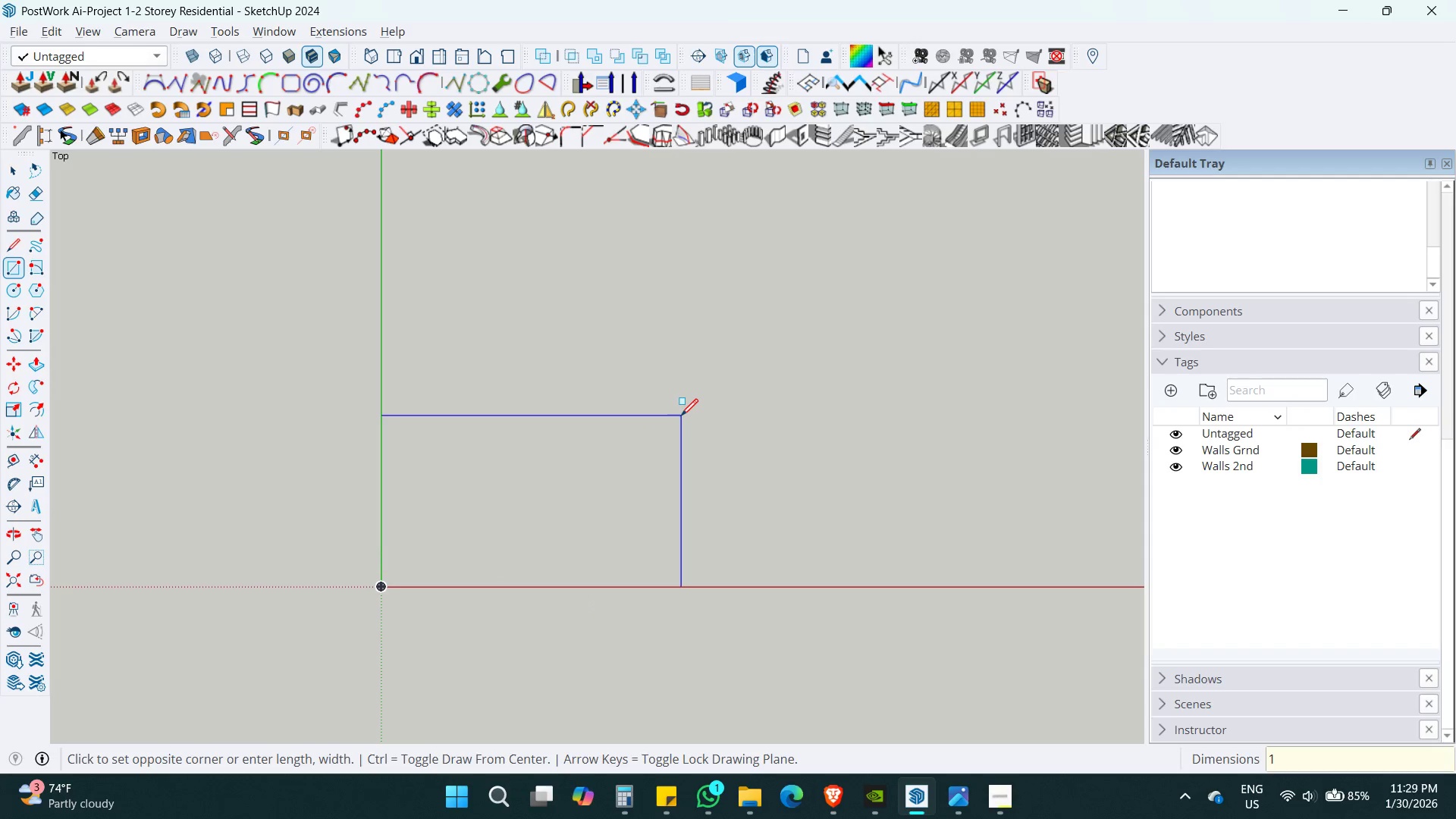 
key(Numpad3)
 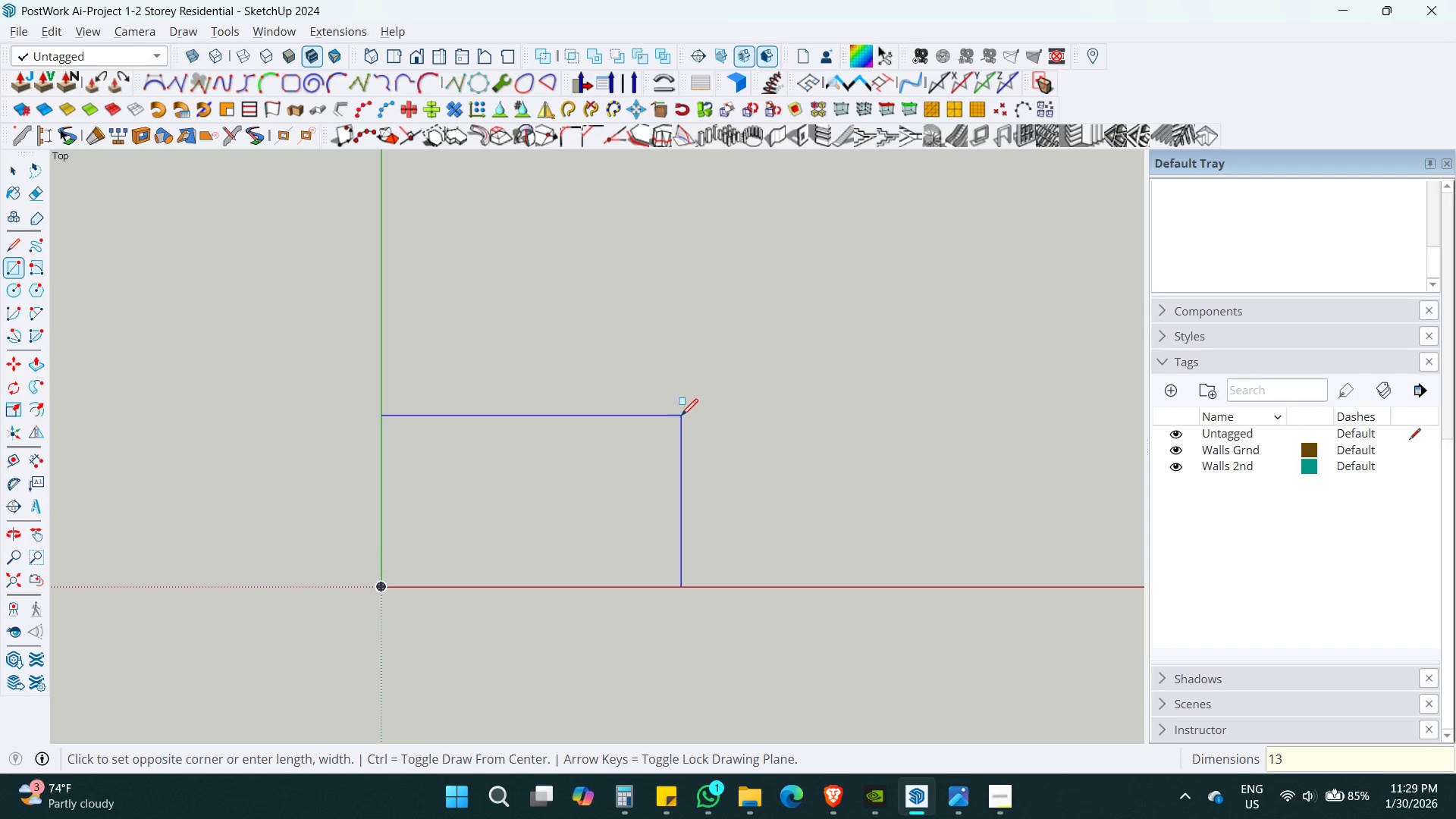 
key(Numpad0)
 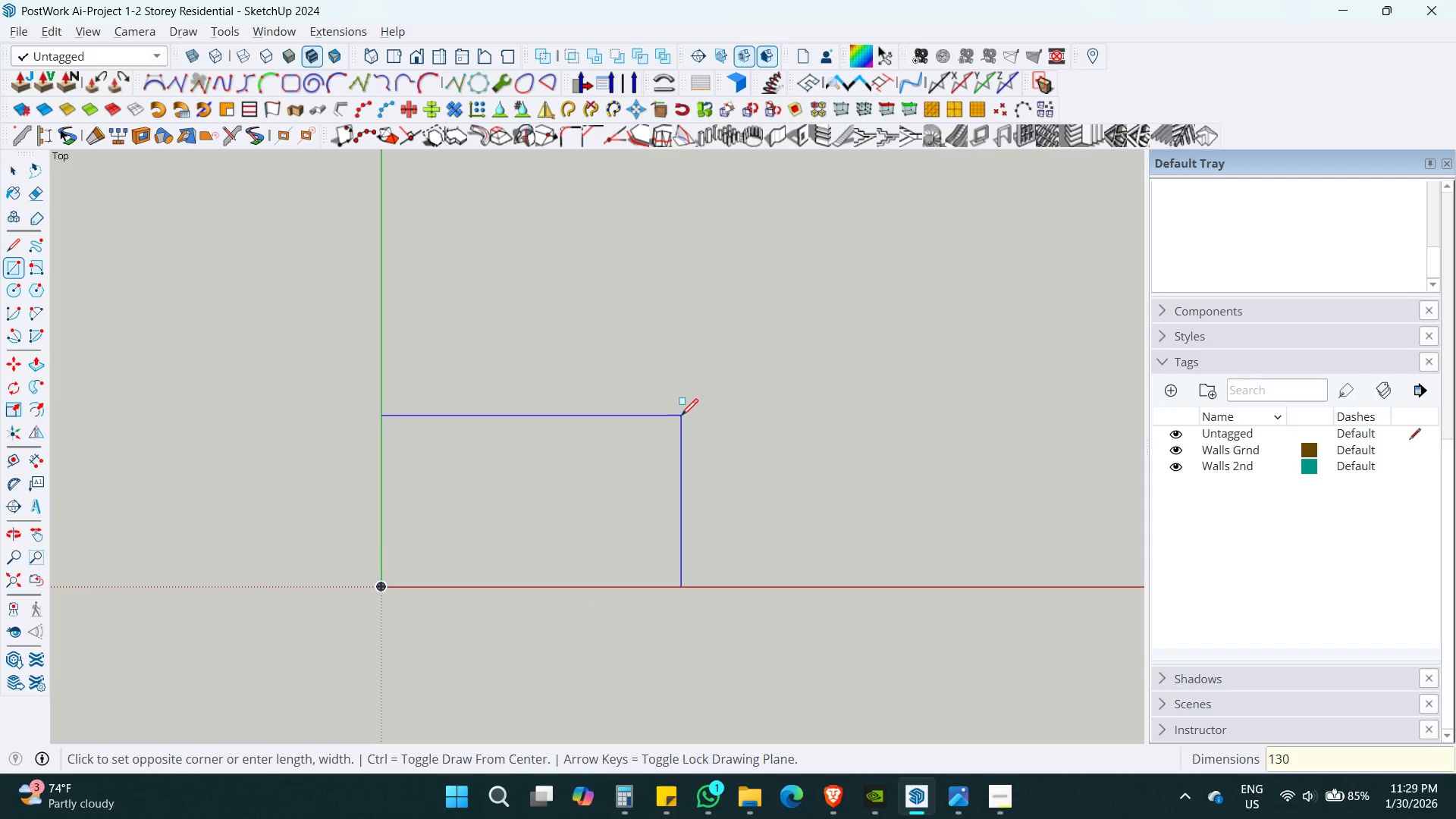 
key(Numpad0)
 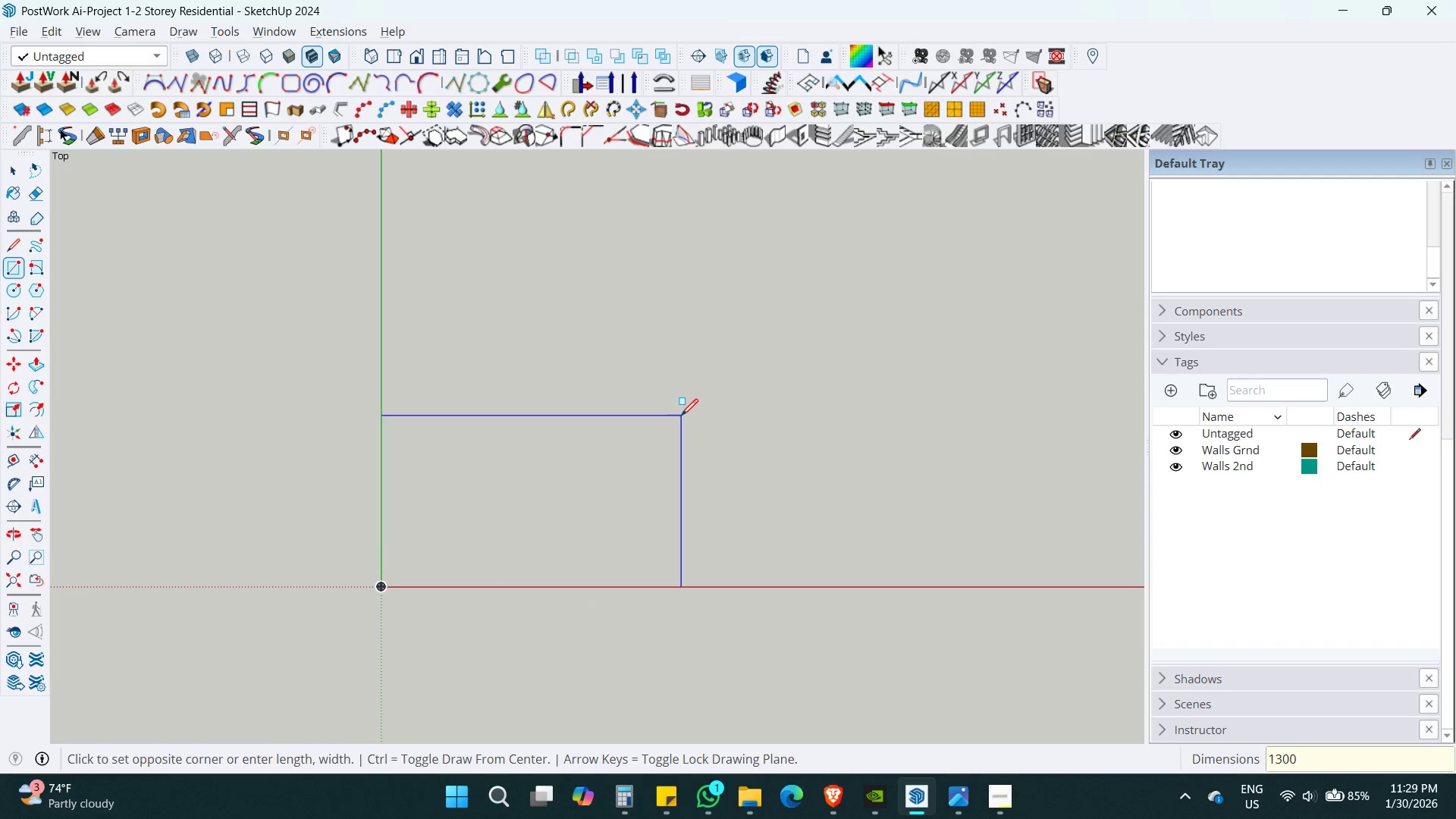 
key(Numpad0)
 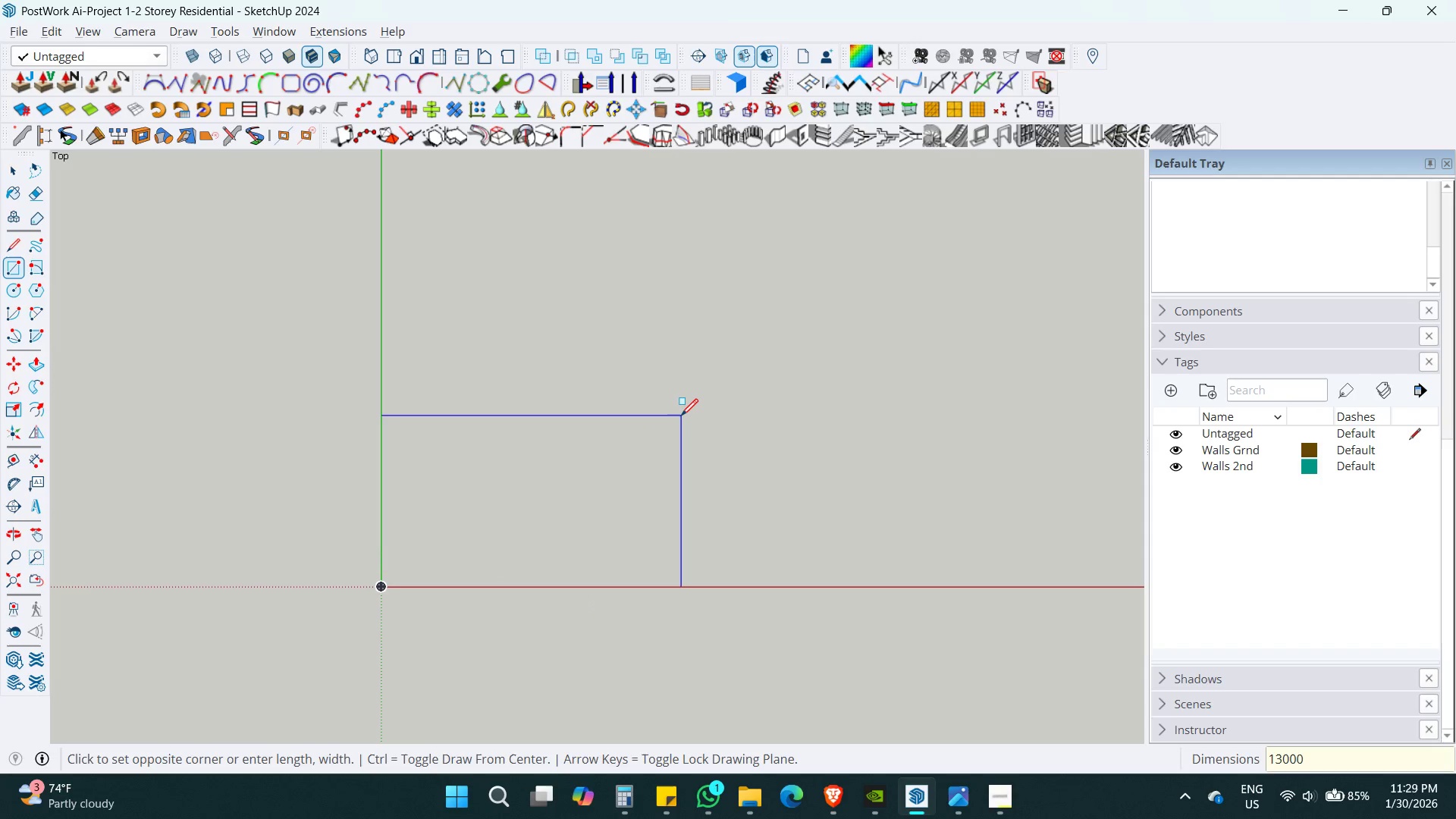 
key(Comma)
 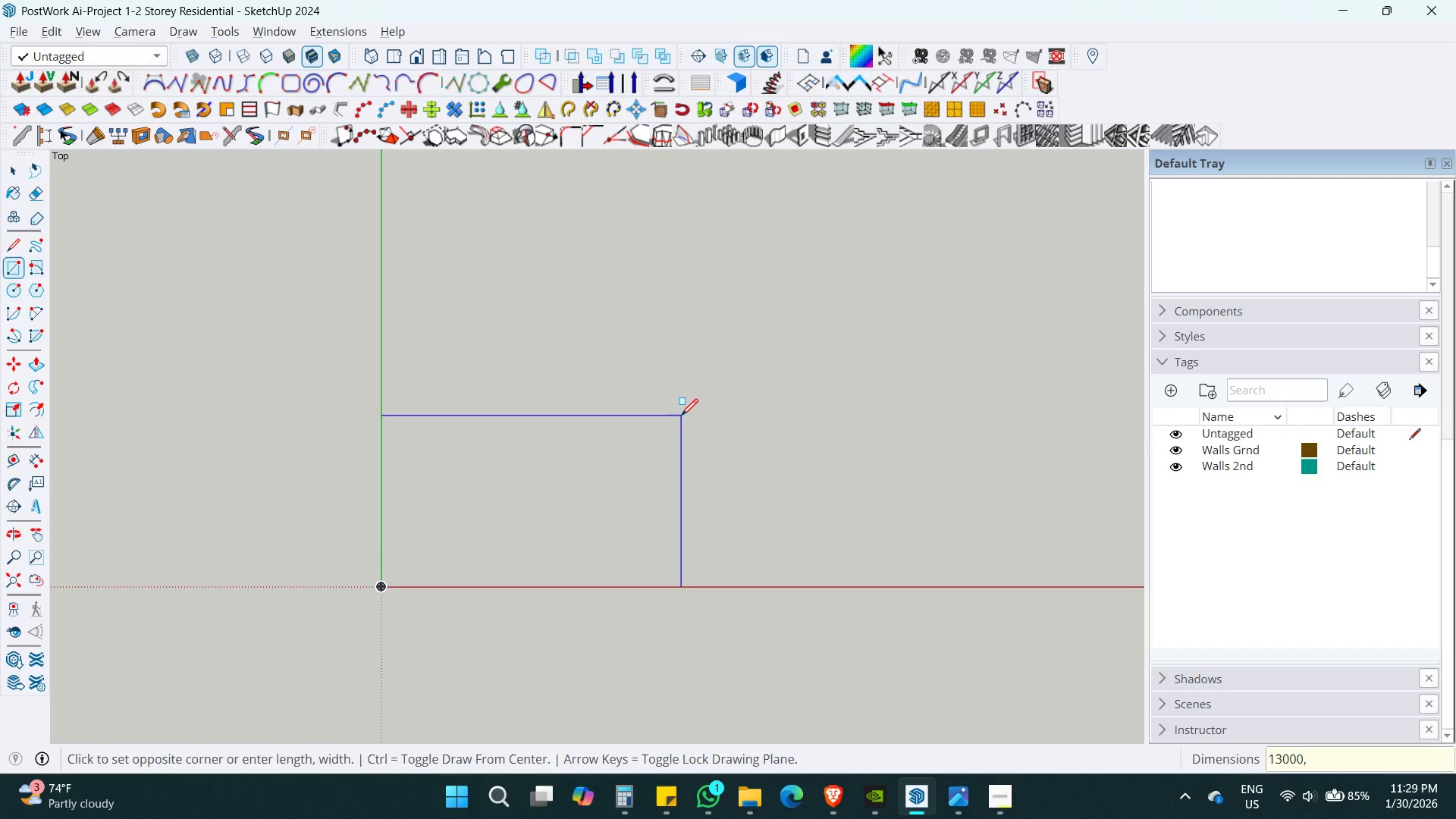 
key(Numpad1)
 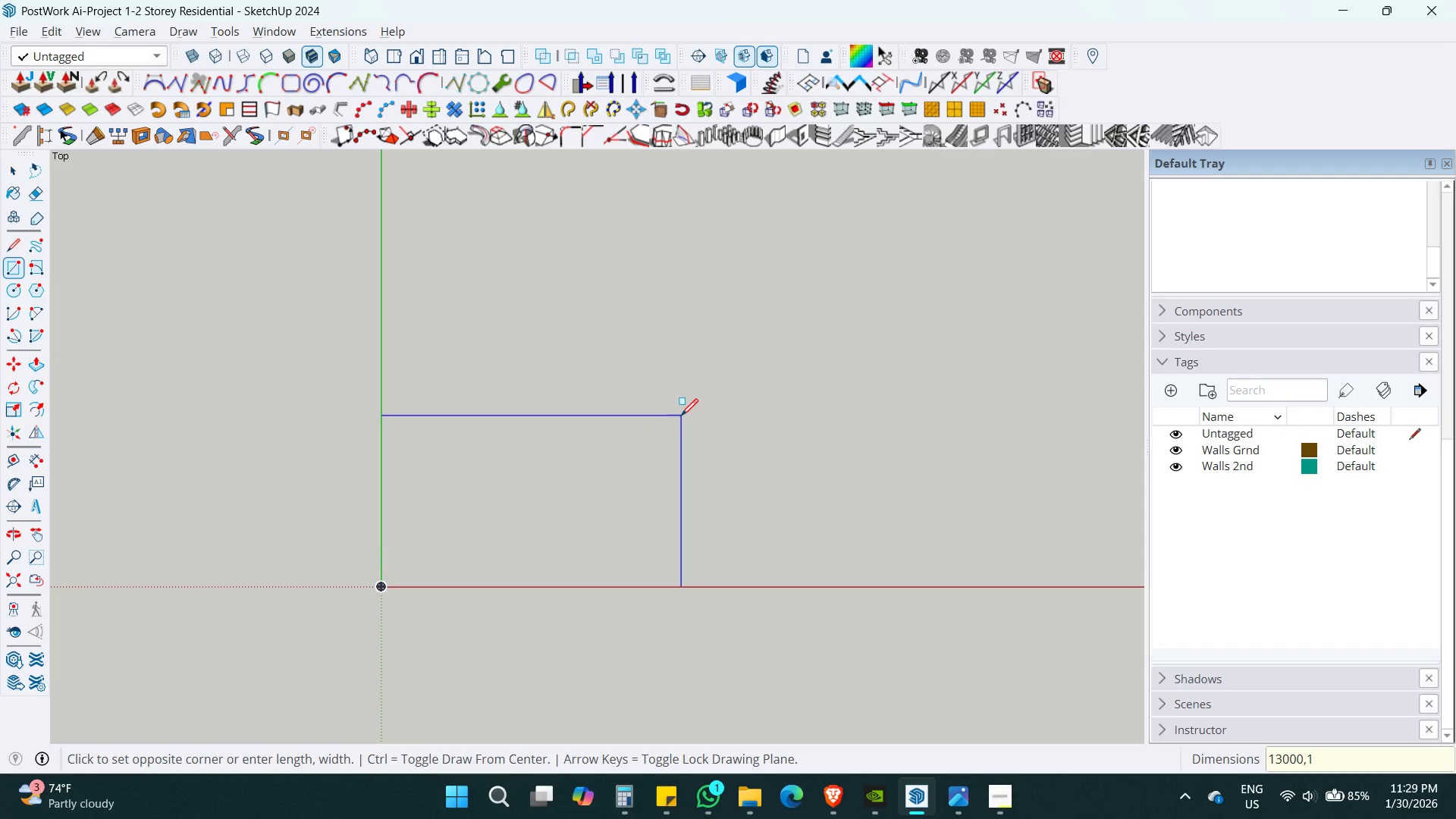 
key(Numpad2)
 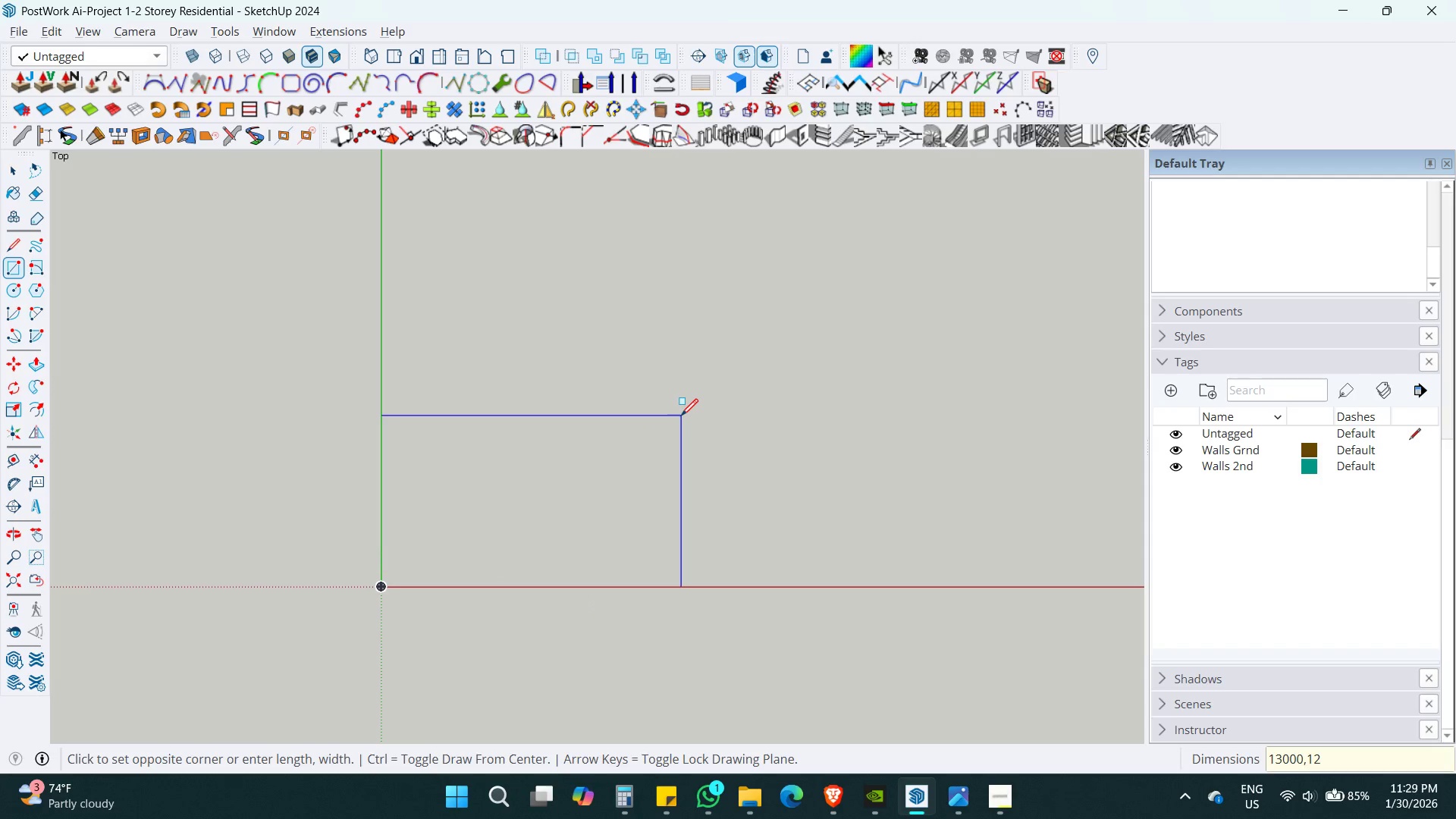 
key(Numpad0)
 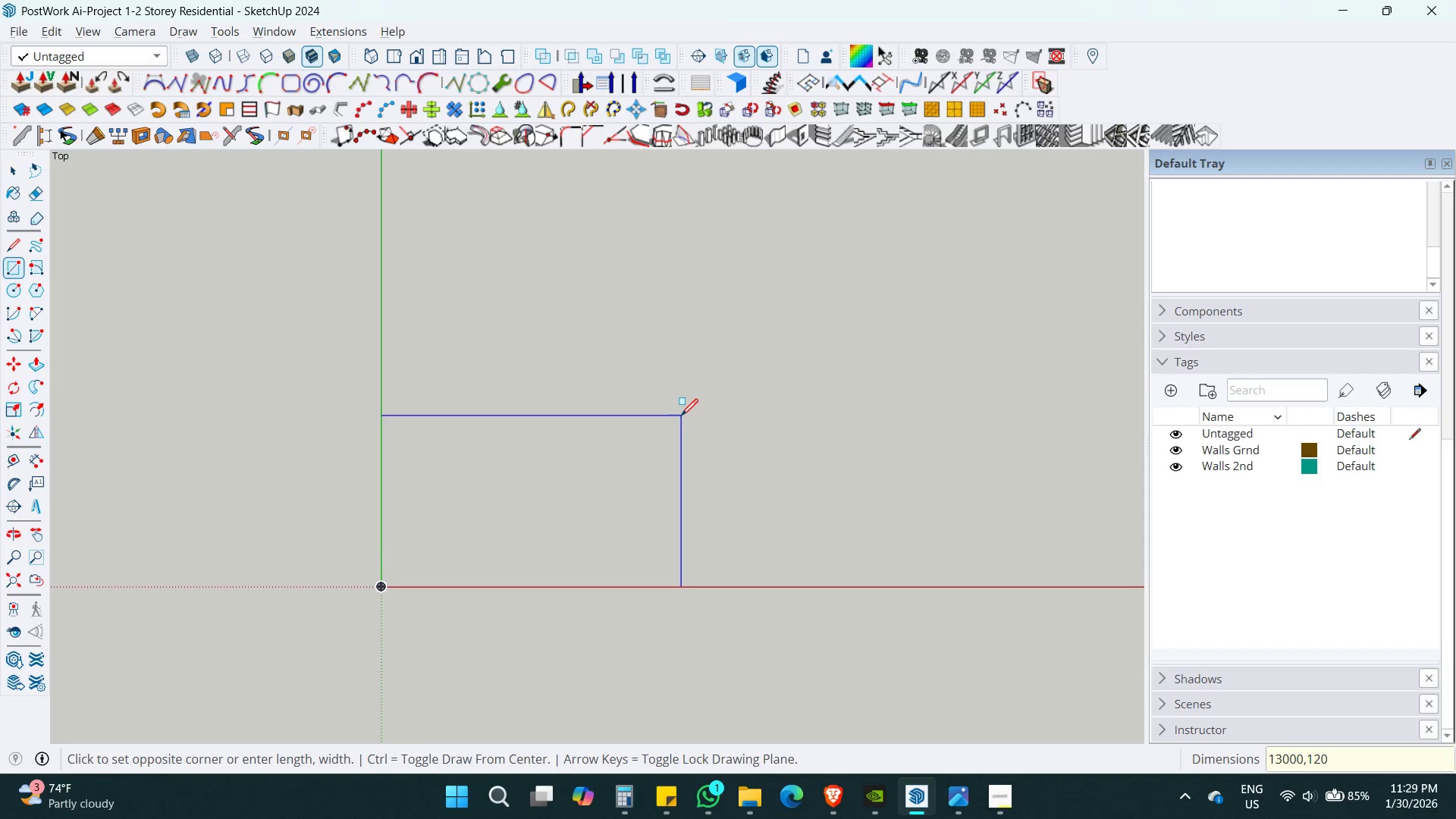 
key(Numpad0)
 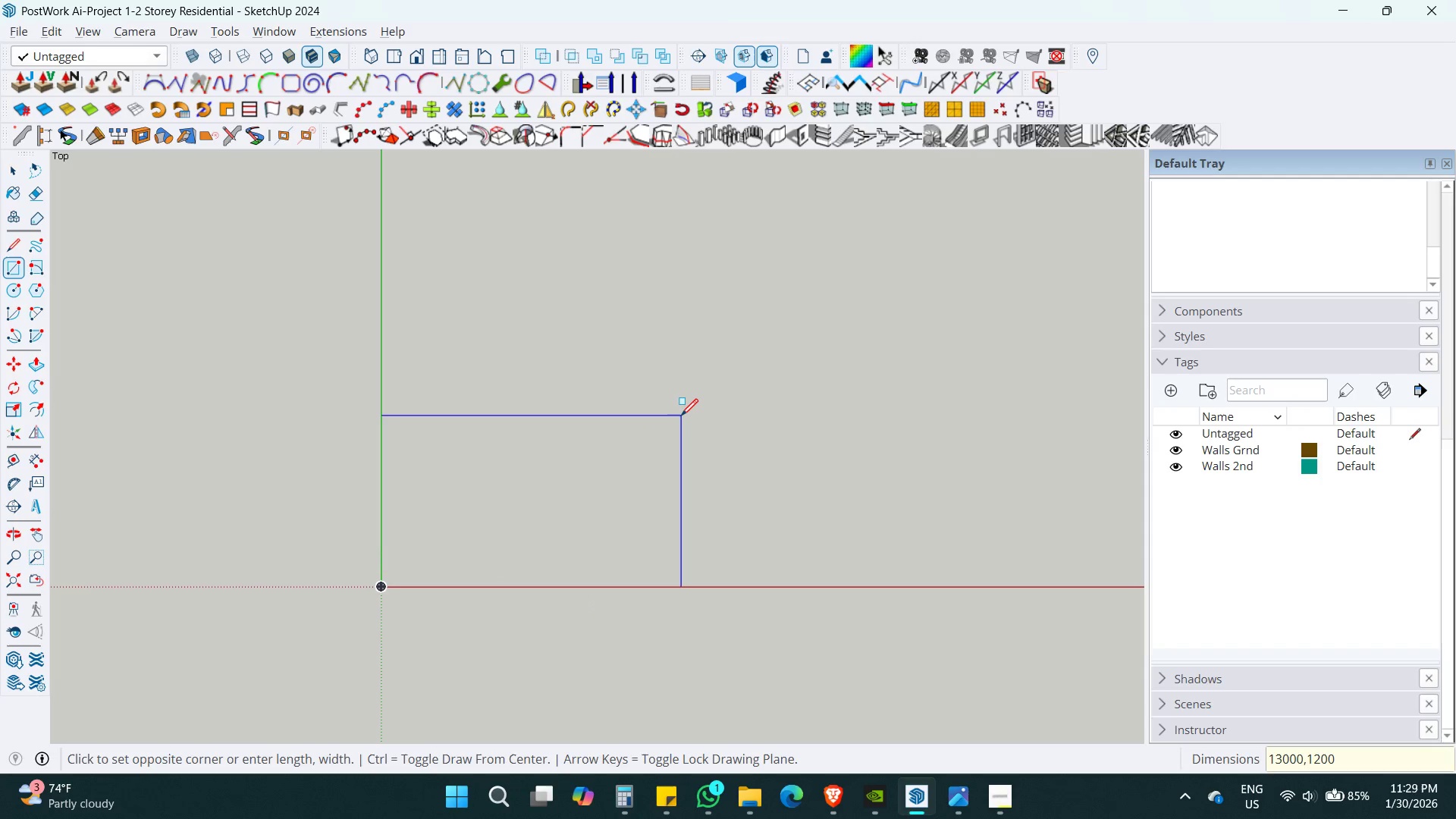 
key(Numpad0)
 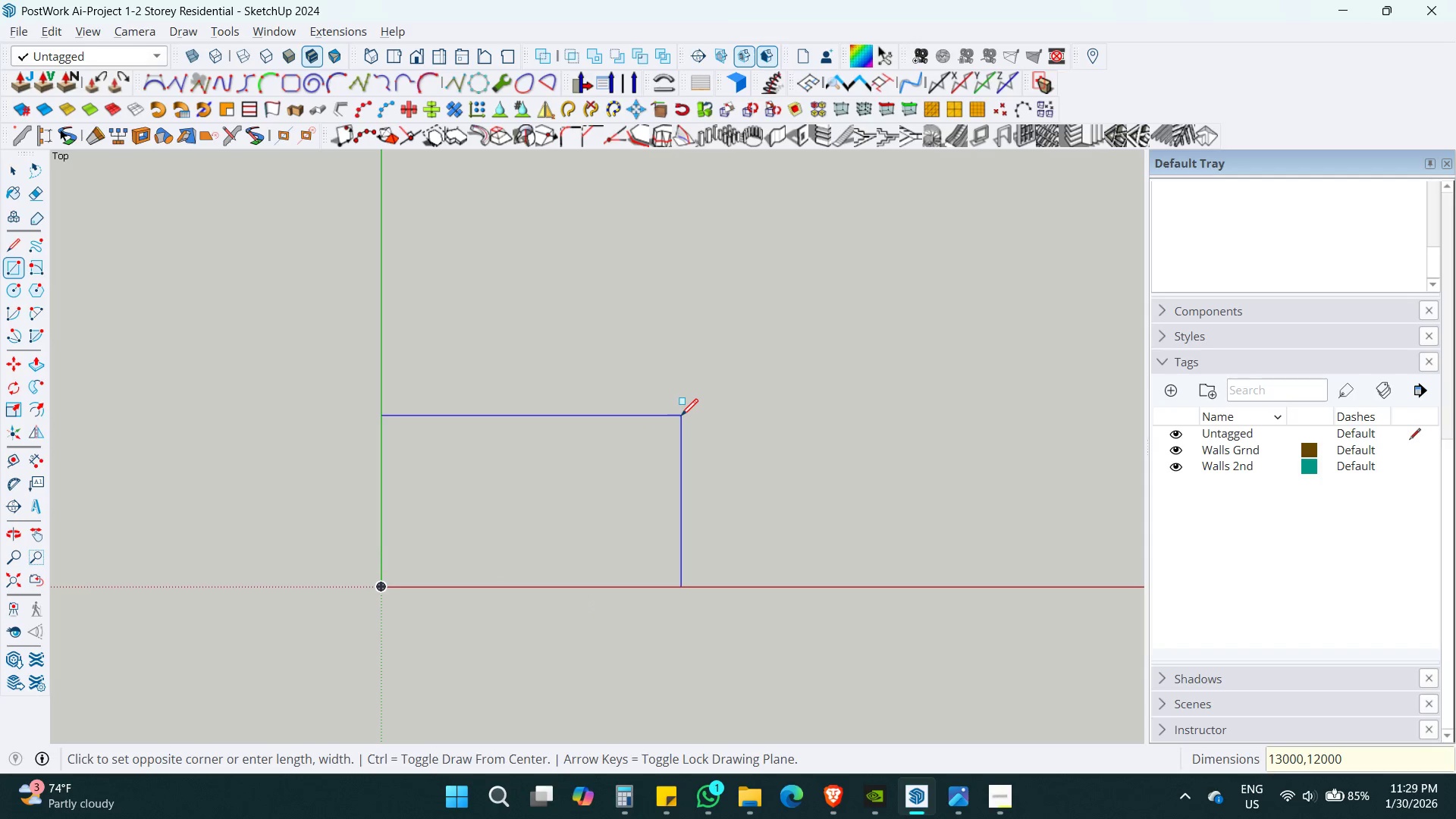 
key(Enter)
 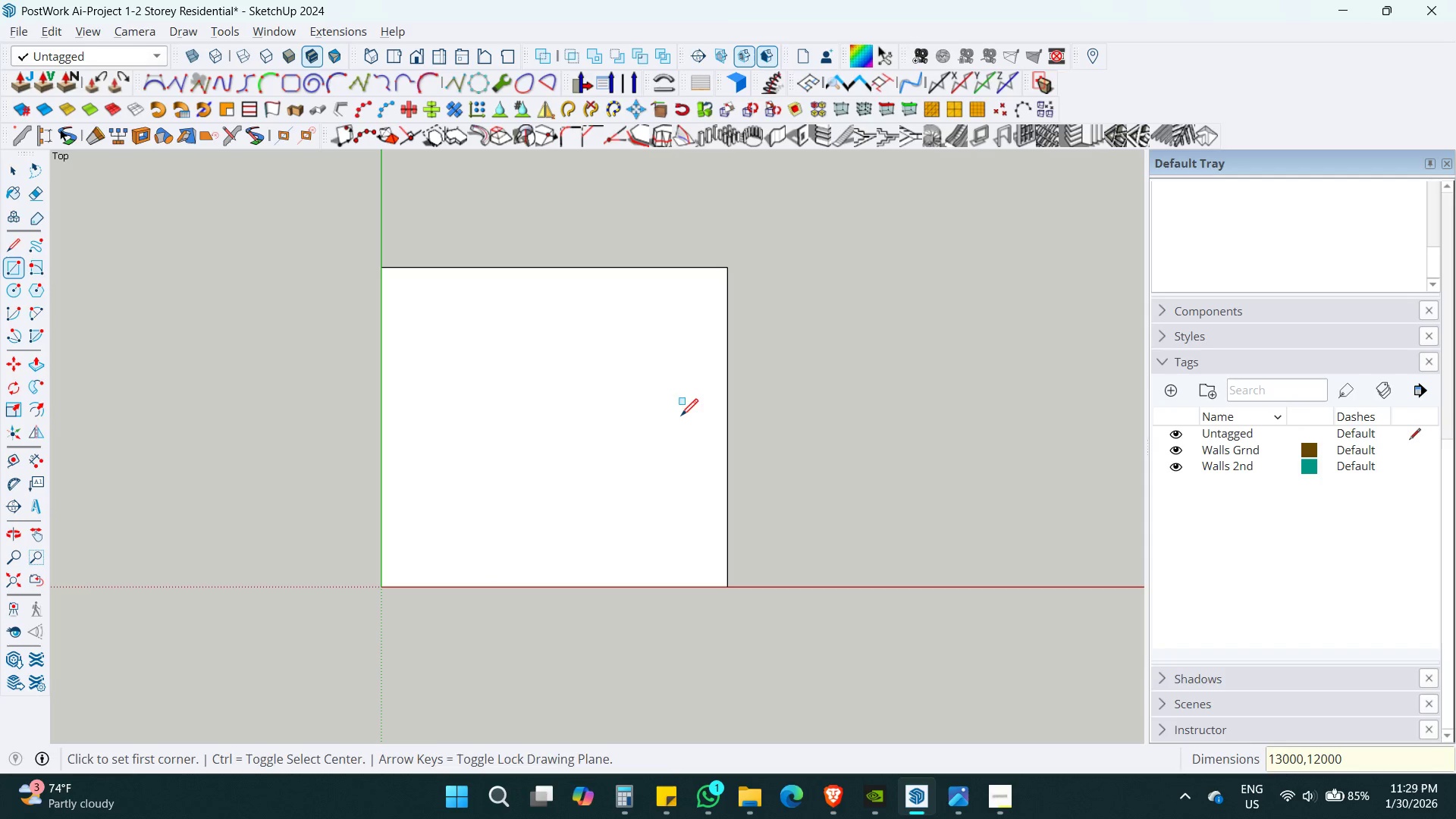 
key(Space)
 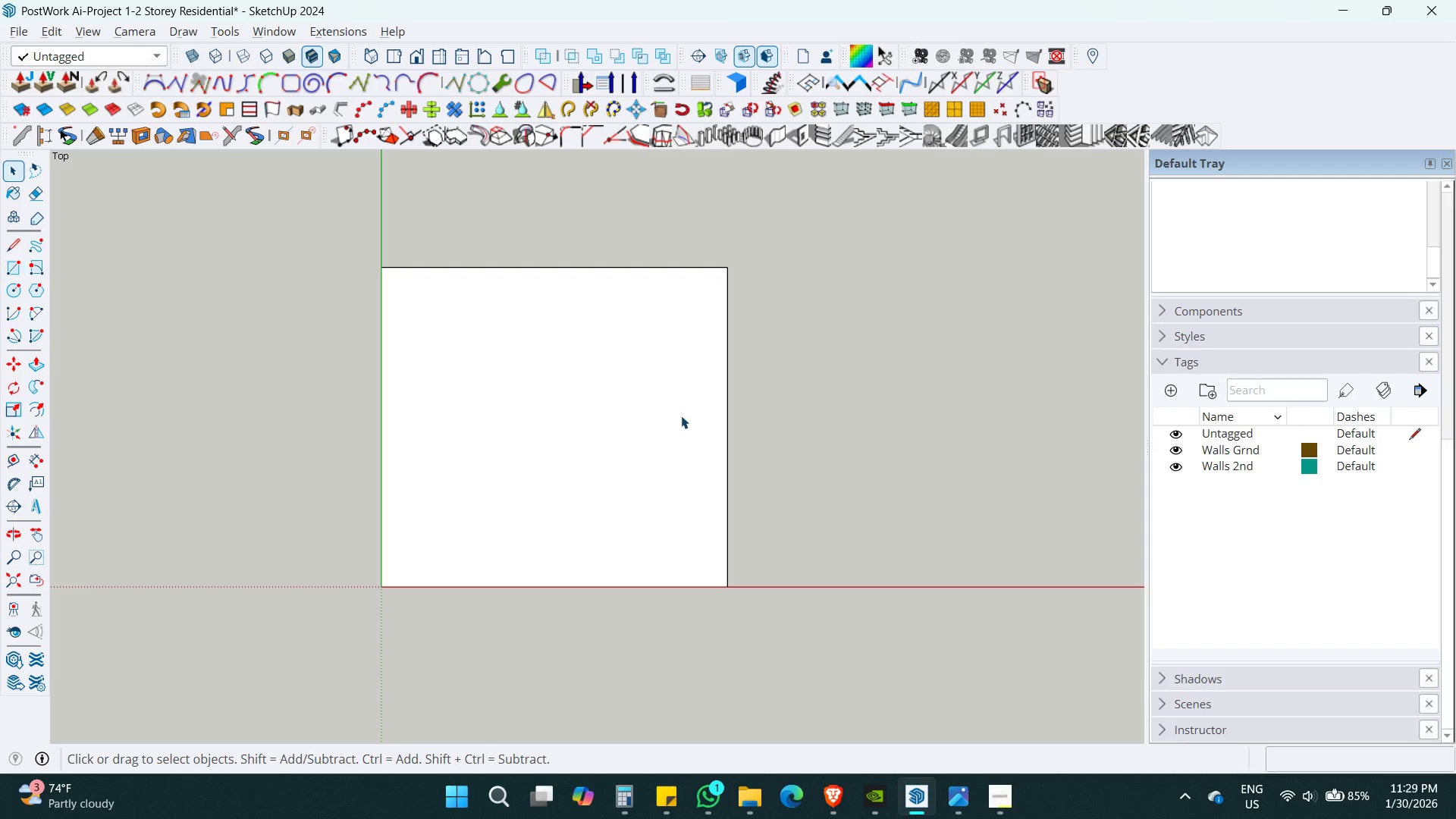 
hold_key(key=ShiftLeft, duration=0.58)
 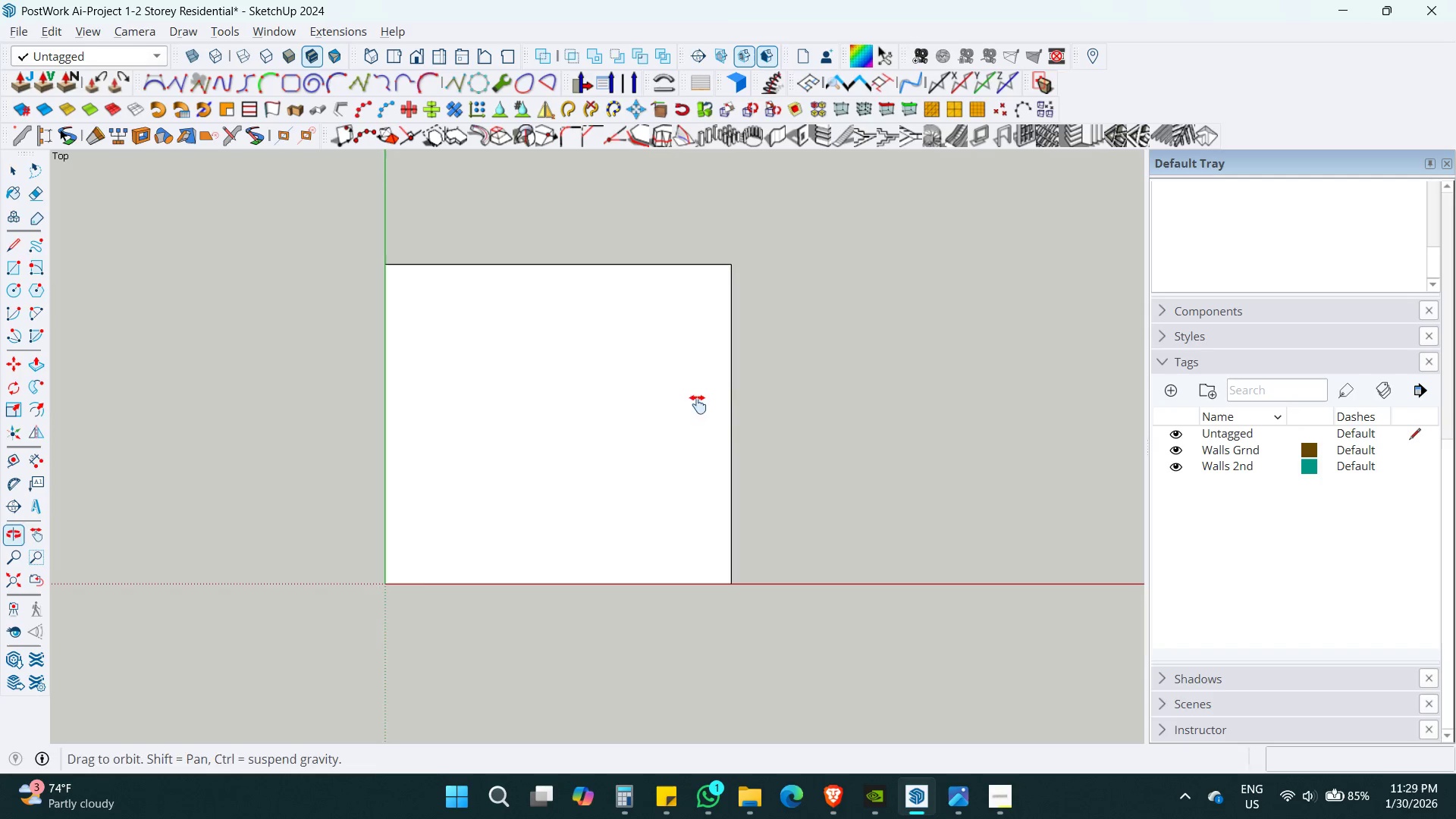 
key(T)
 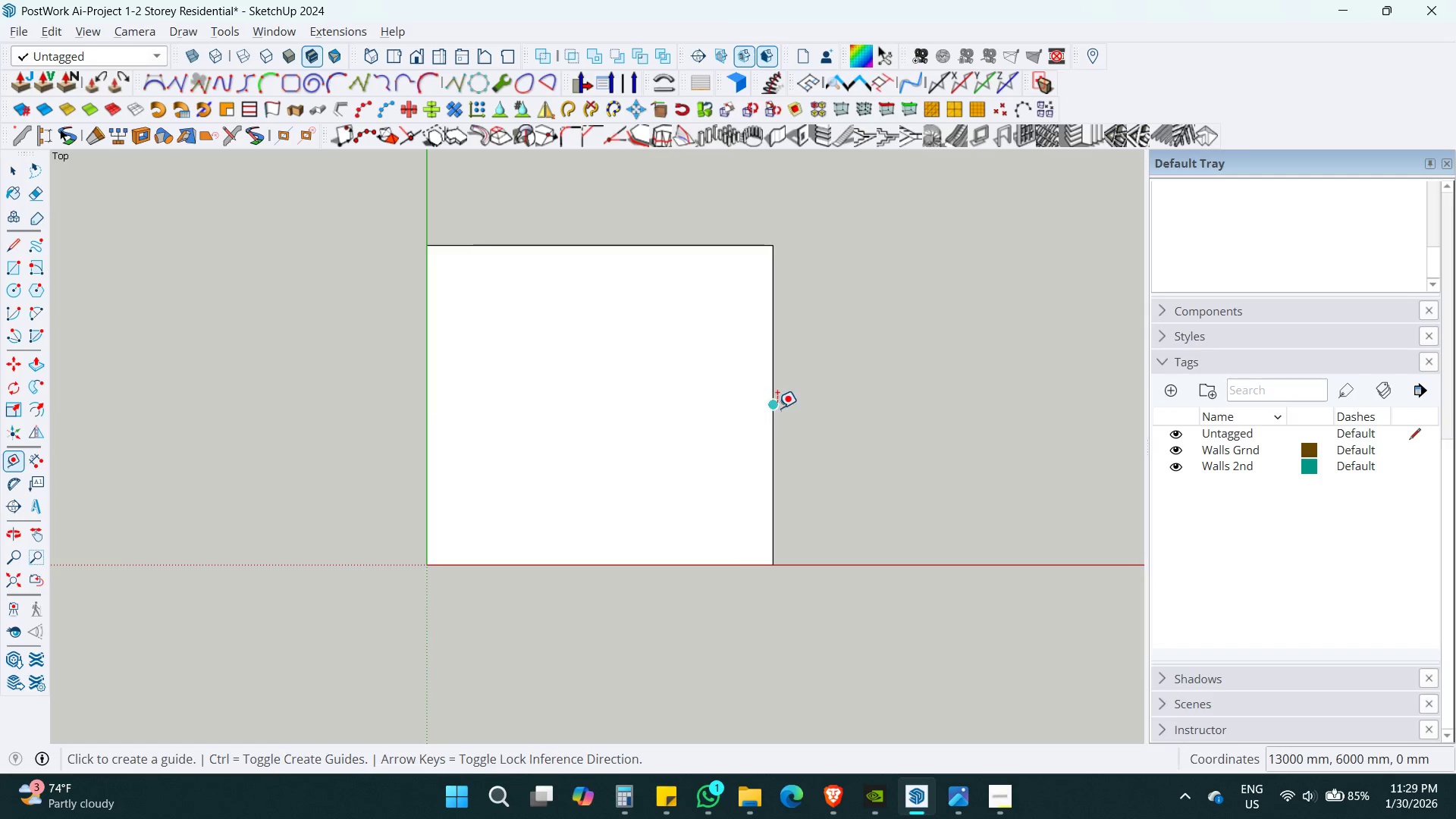 
left_click([778, 406])
 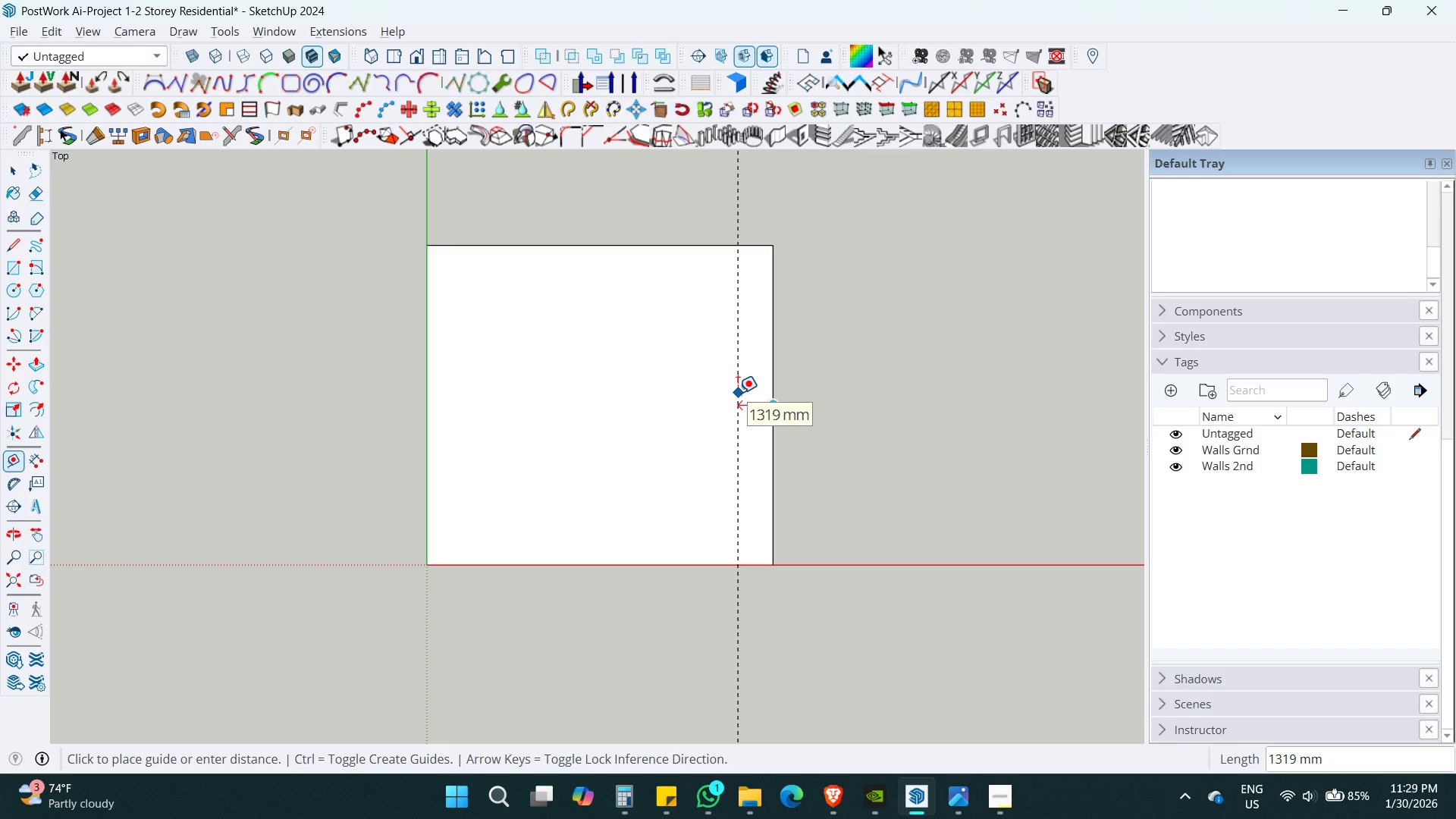 
key(Numpad4)
 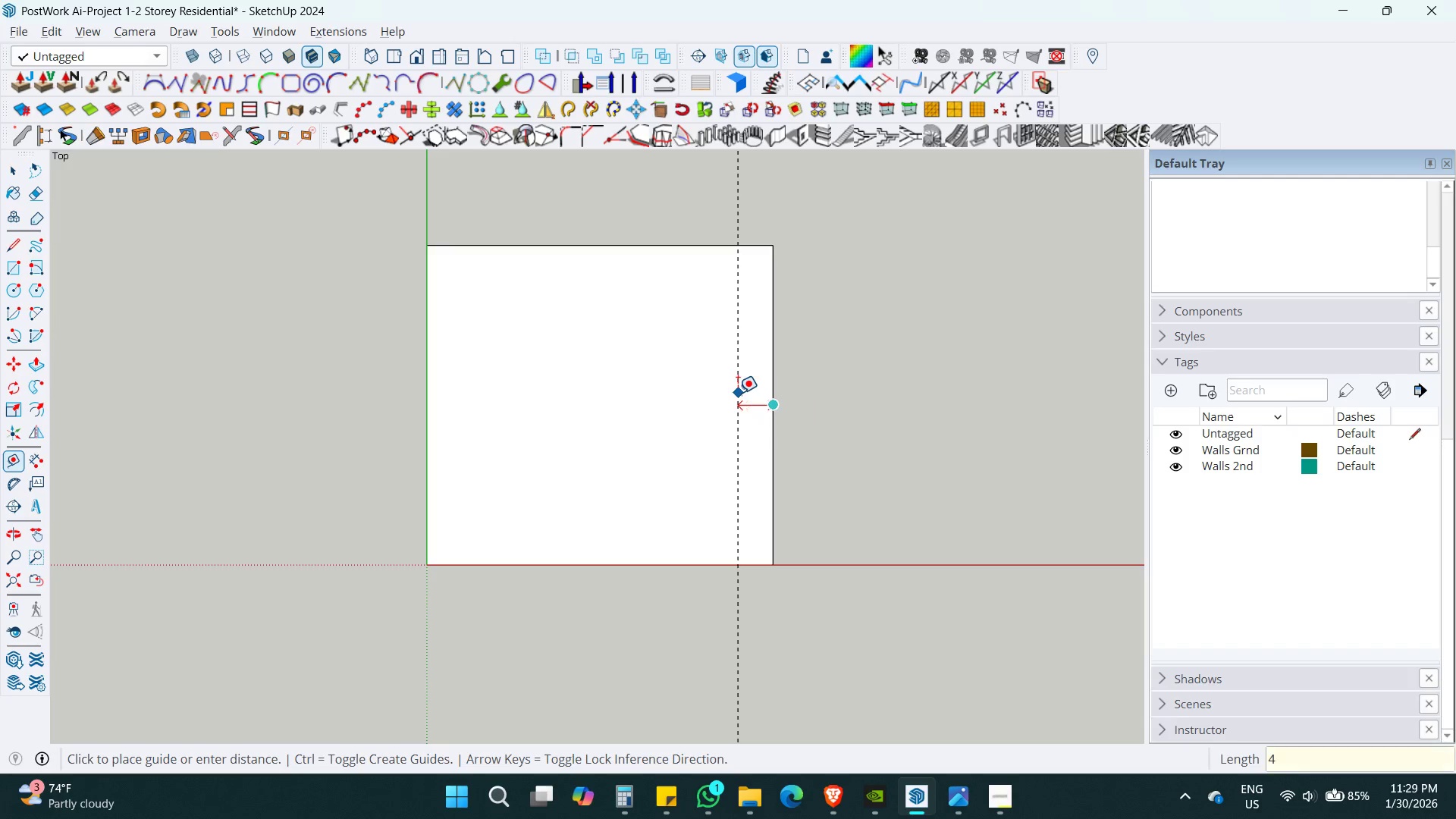 
key(Numpad8)
 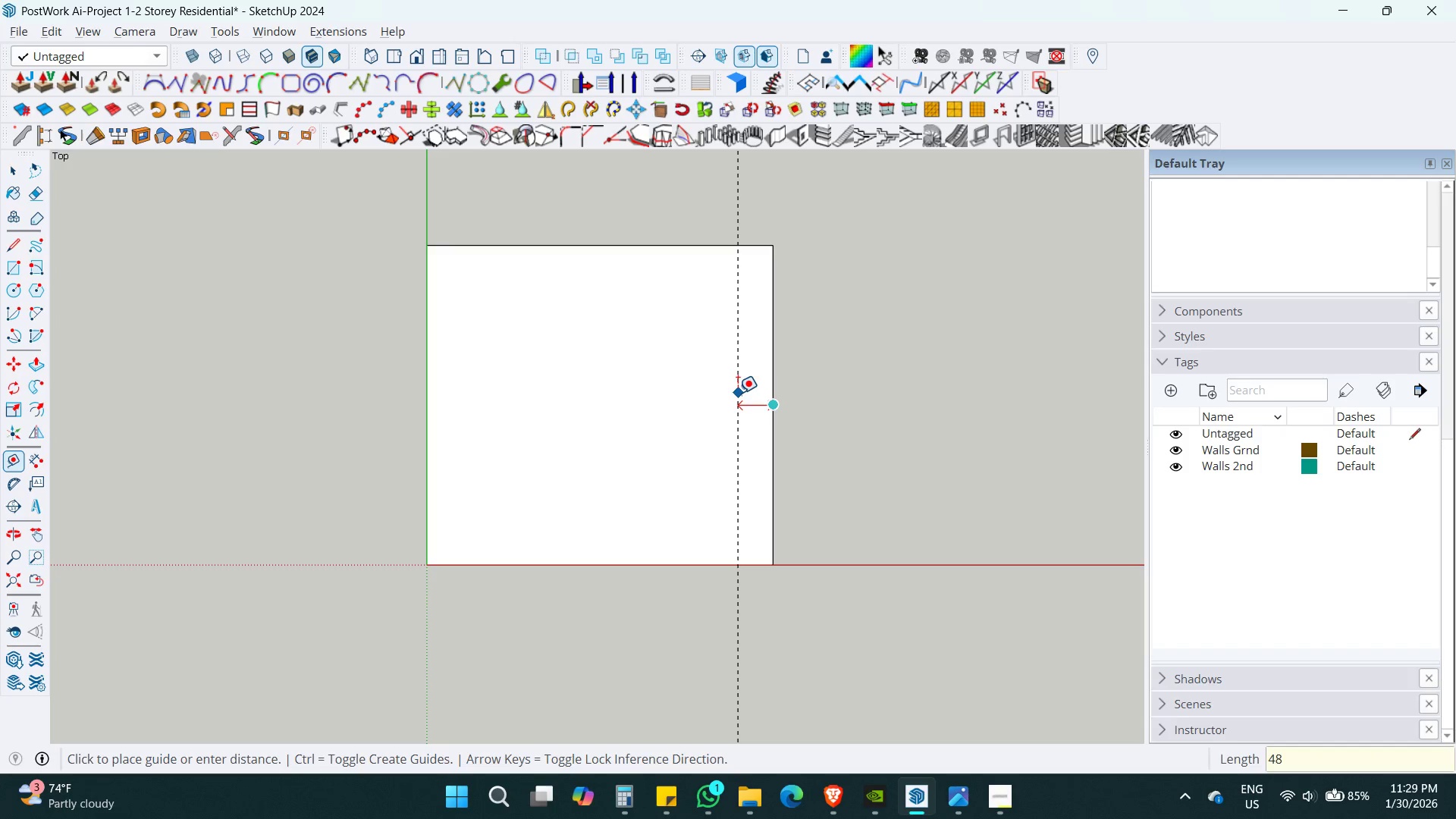 
key(Numpad0)
 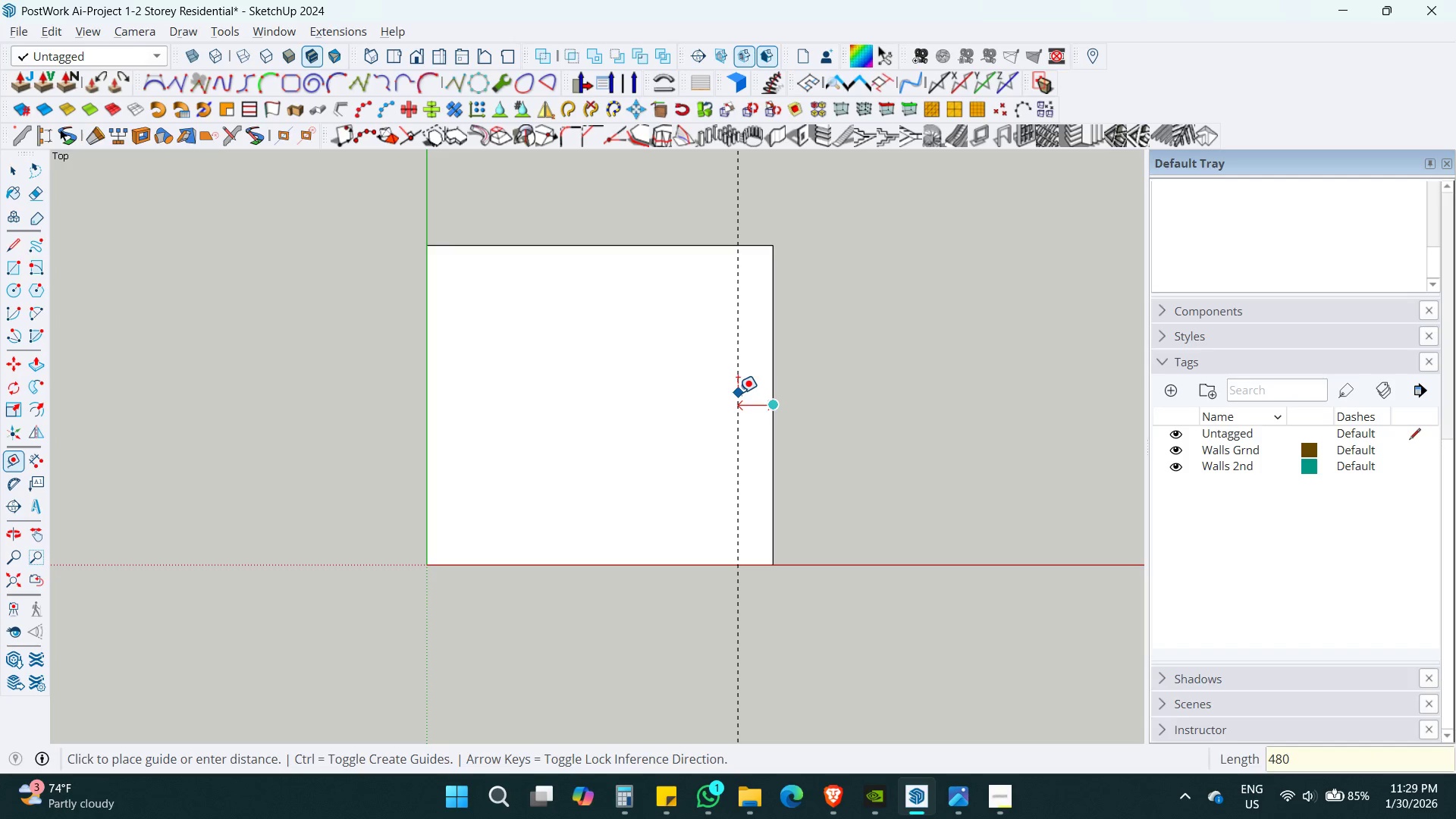 
key(Numpad0)
 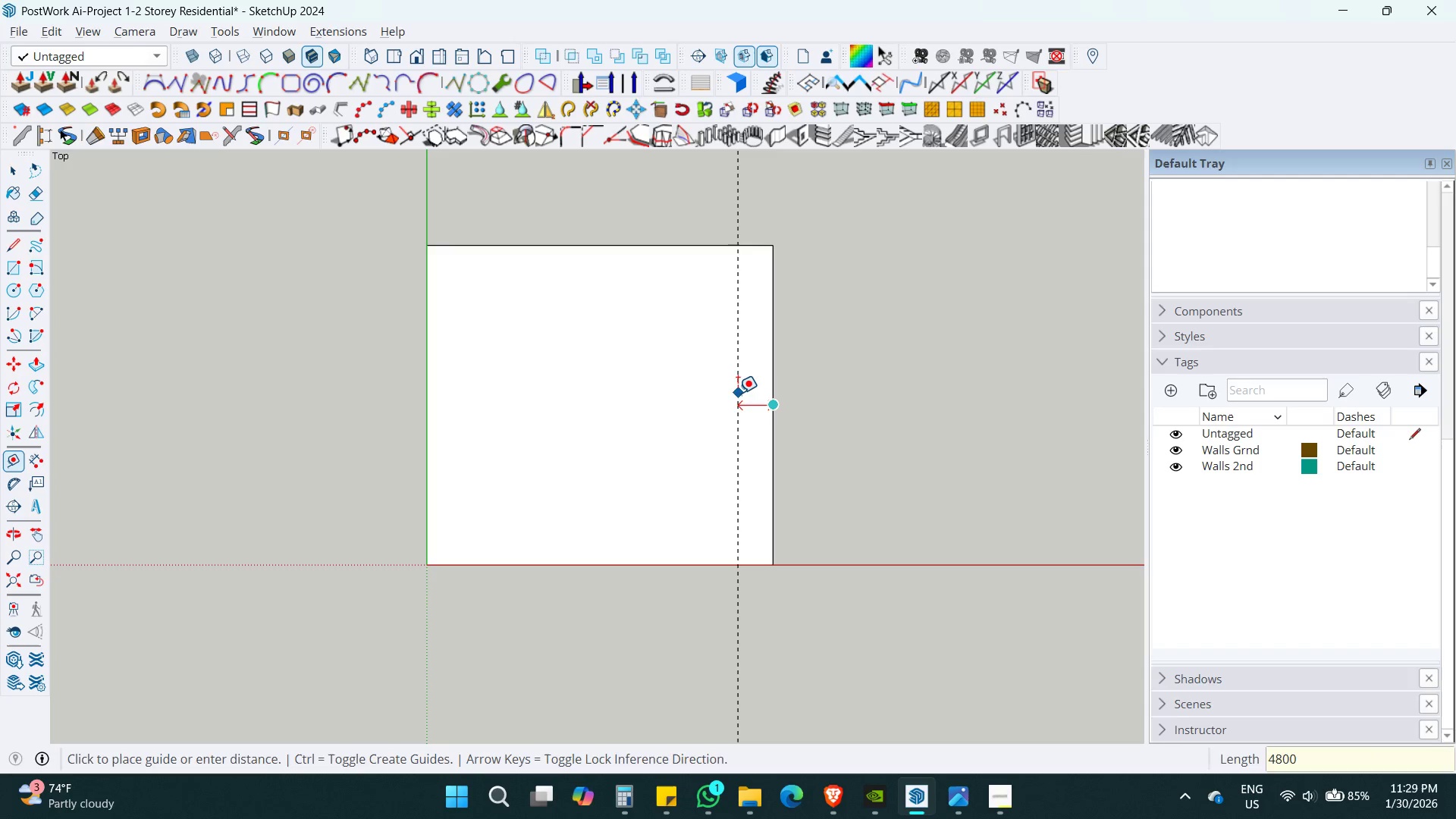 
key(Enter)
 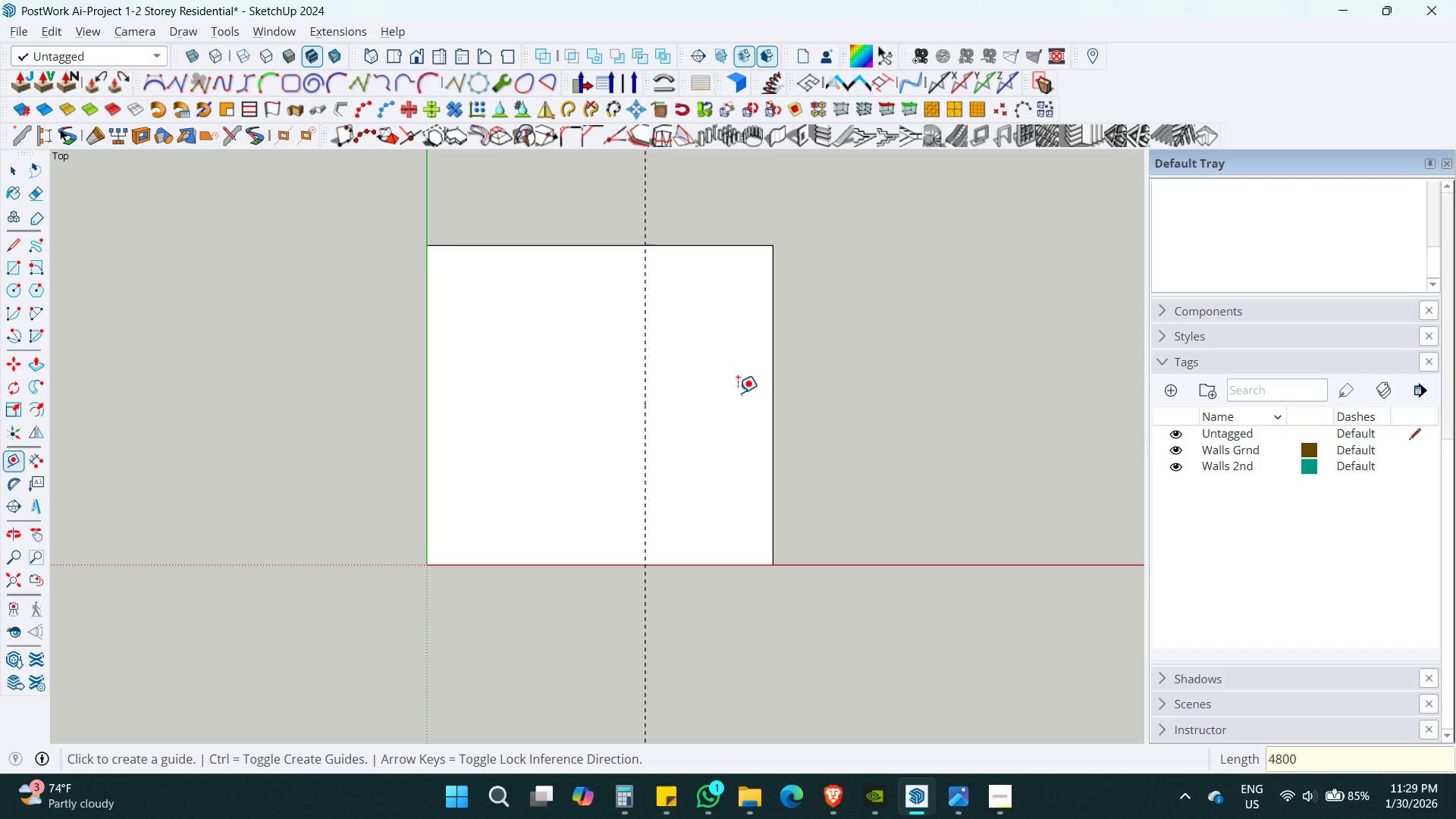 
key(Shift+ShiftLeft)
 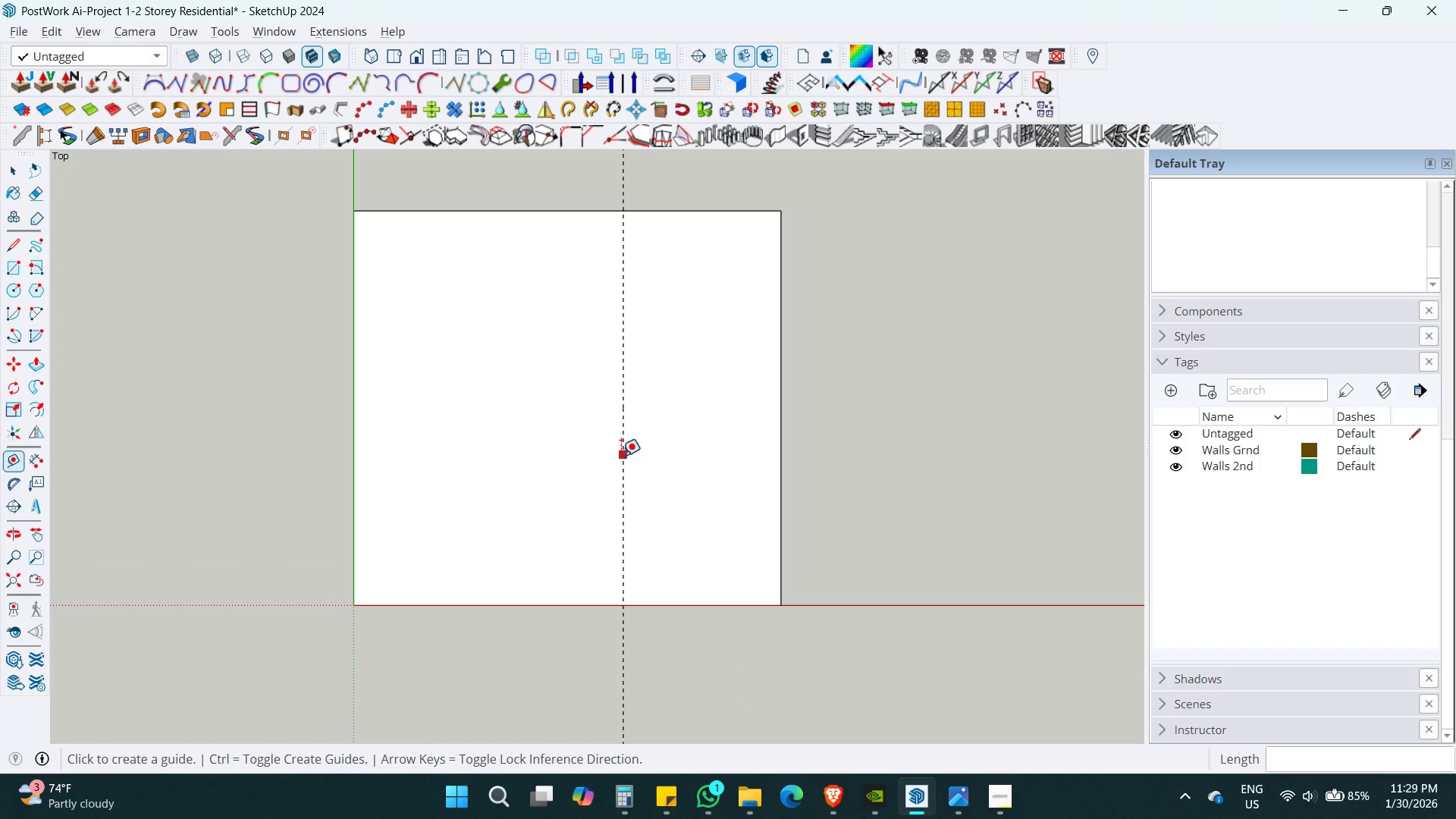 
scroll: coordinate [738, 393], scroll_direction: up, amount: 2.0
 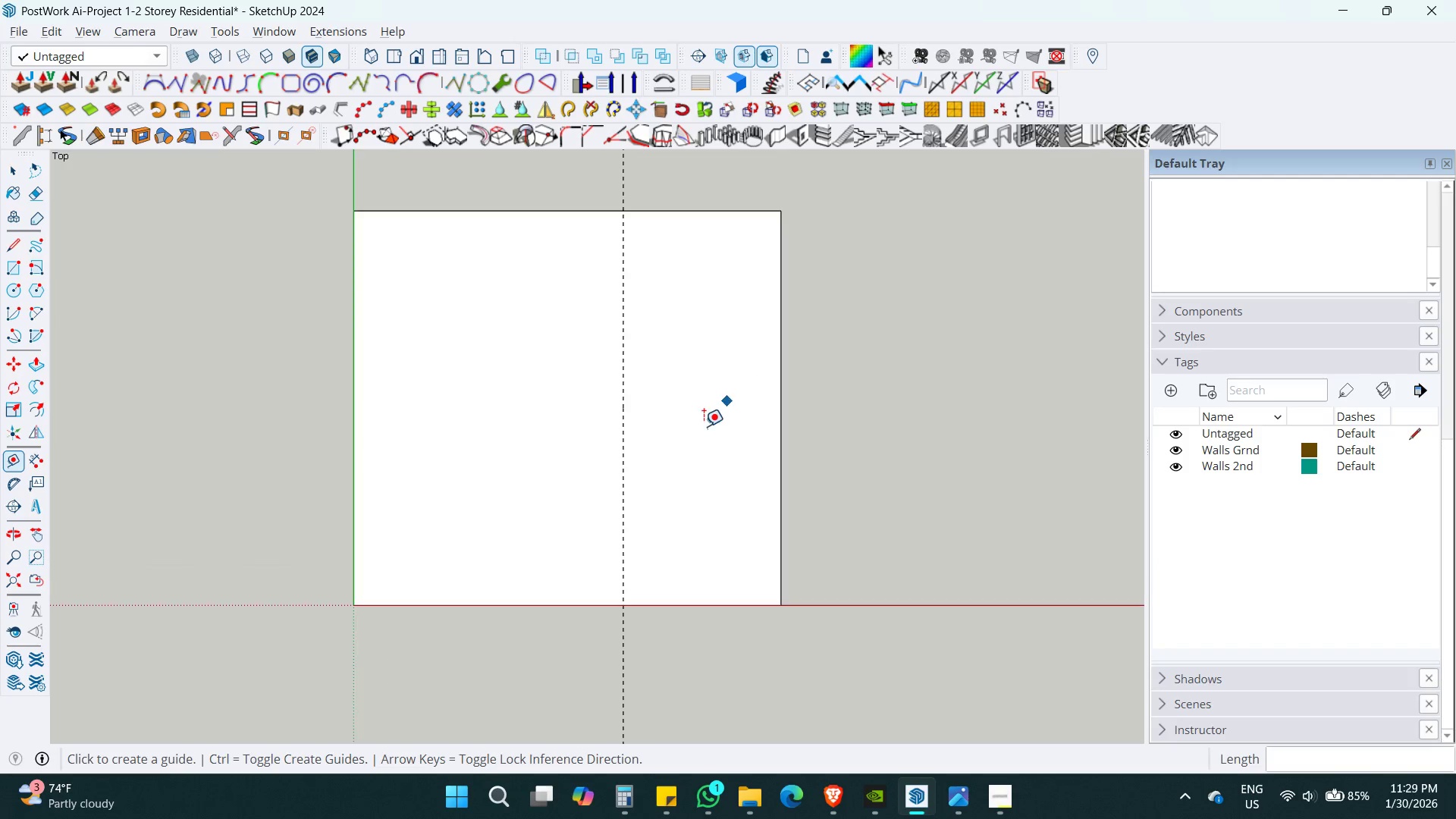 
left_click([621, 456])
 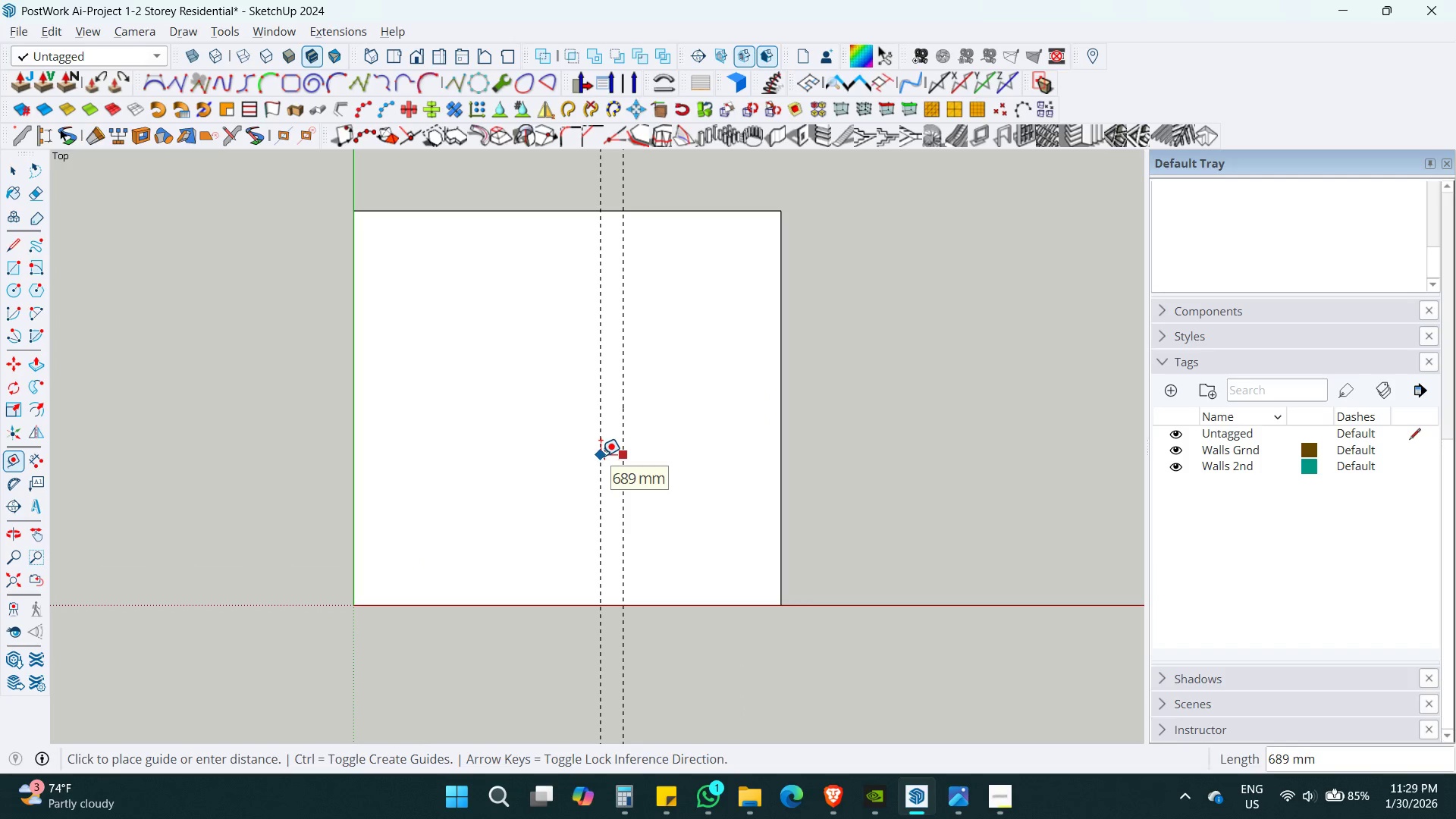 
key(Numpad1)
 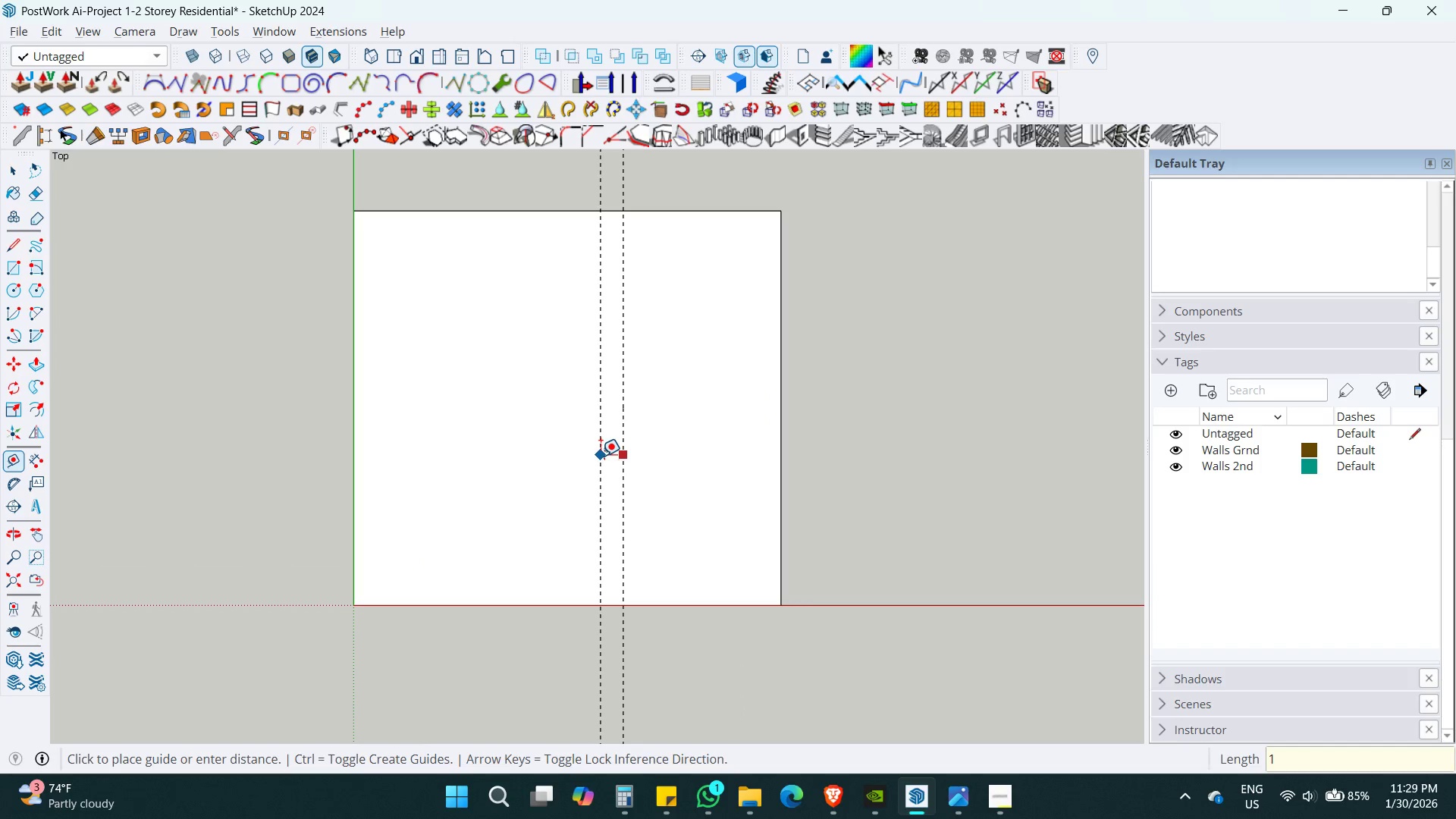 
key(Numpad8)
 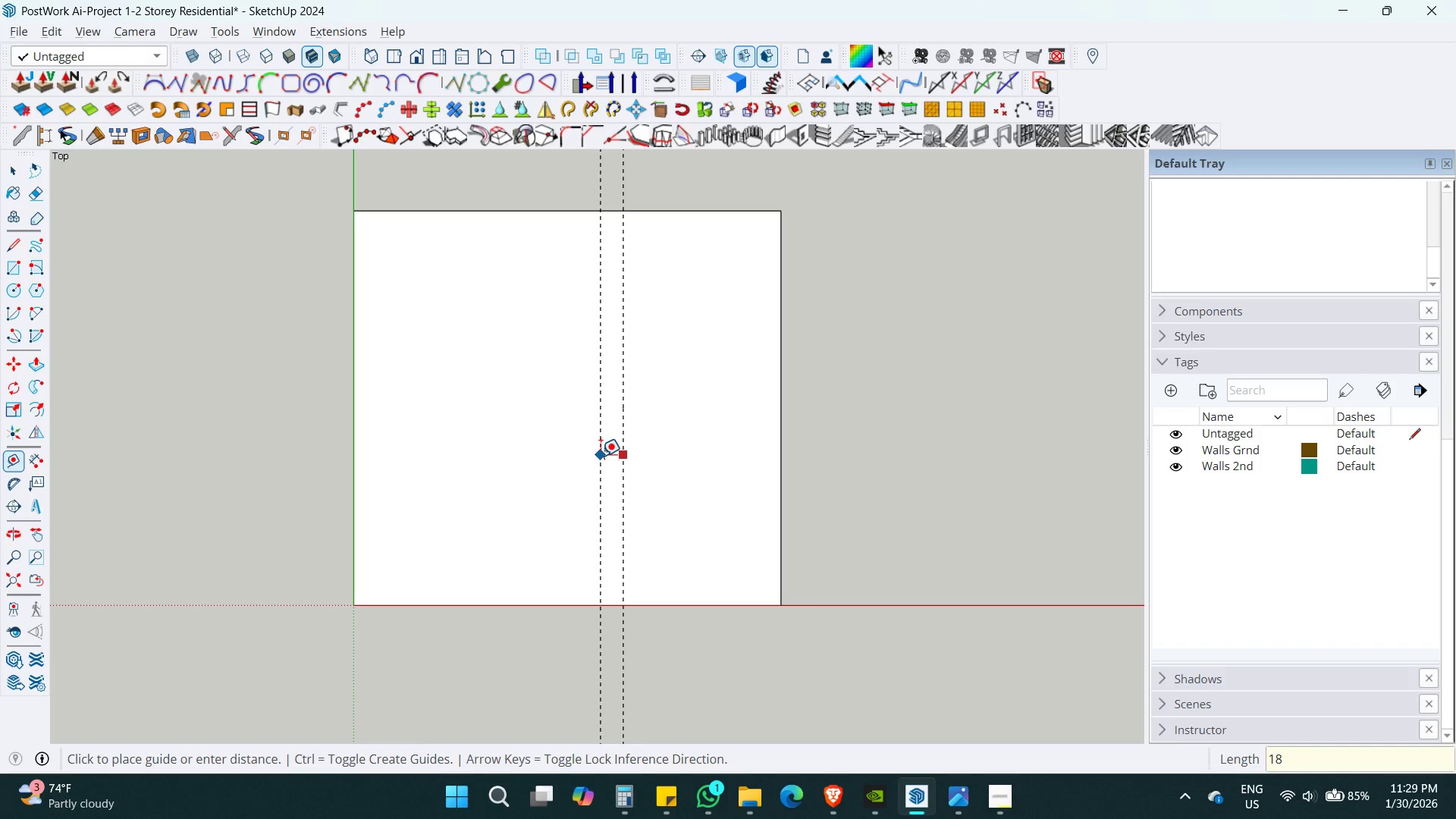 
key(Numpad0)
 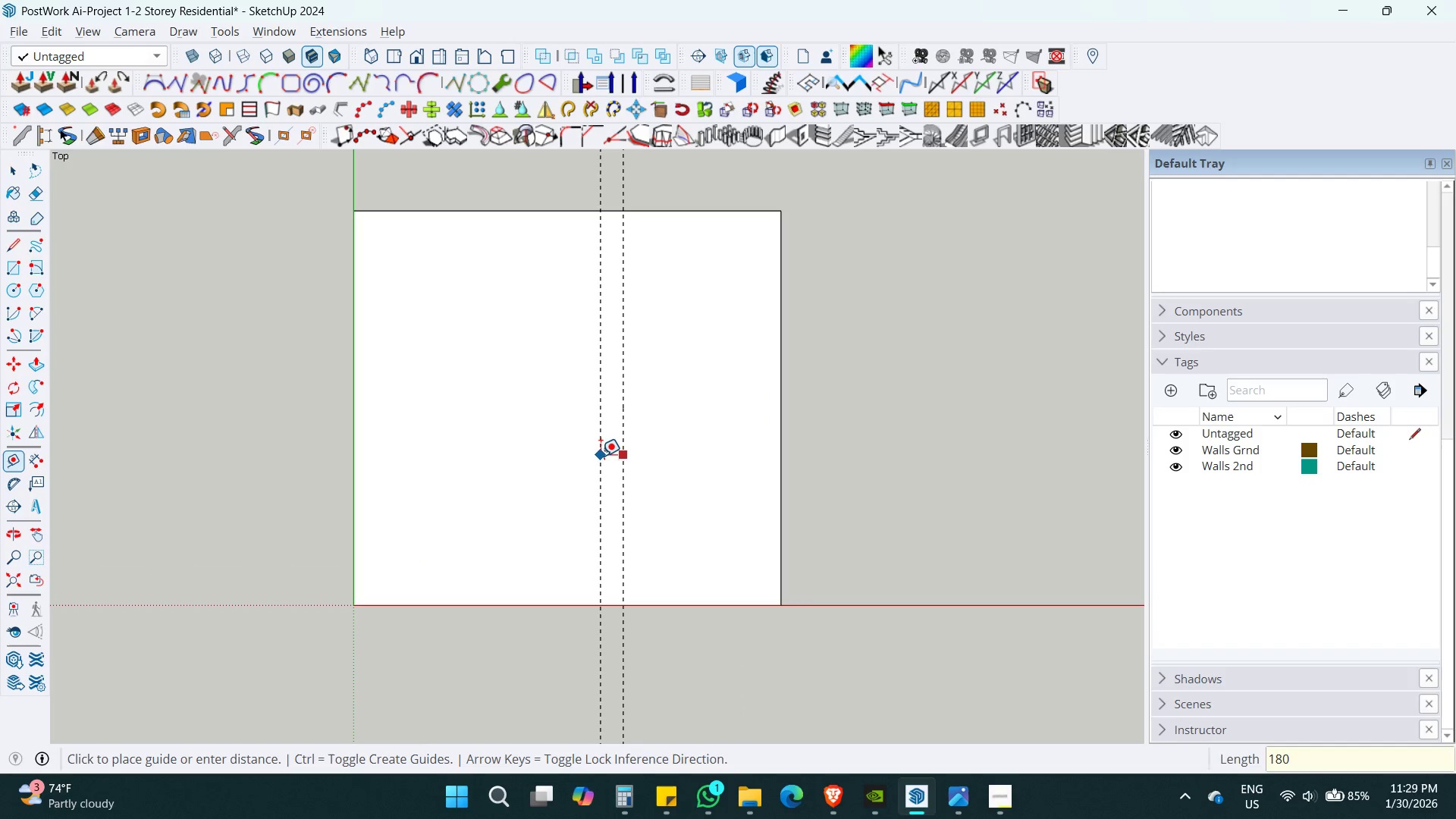 
key(Numpad0)
 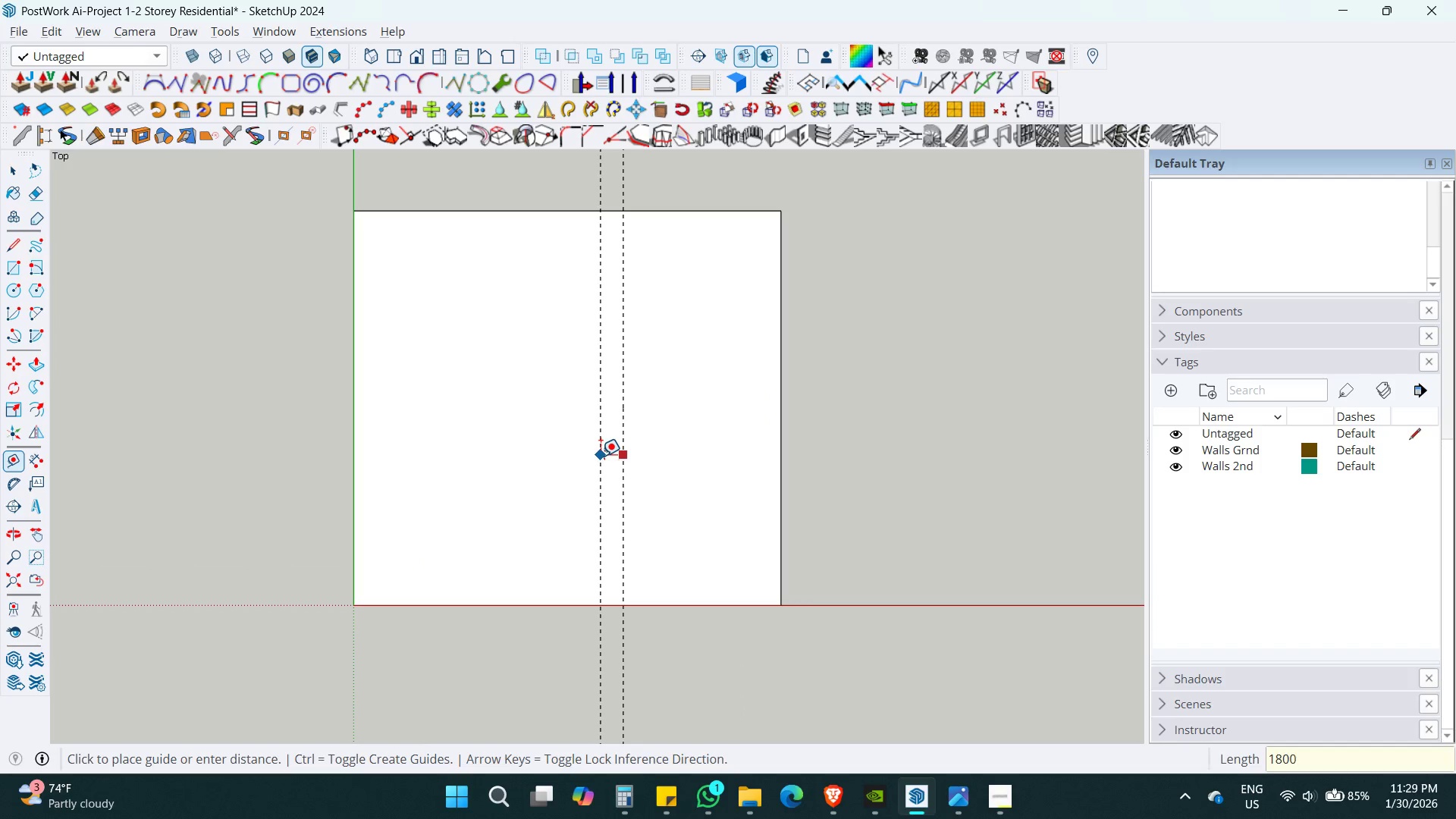 
key(Enter)
 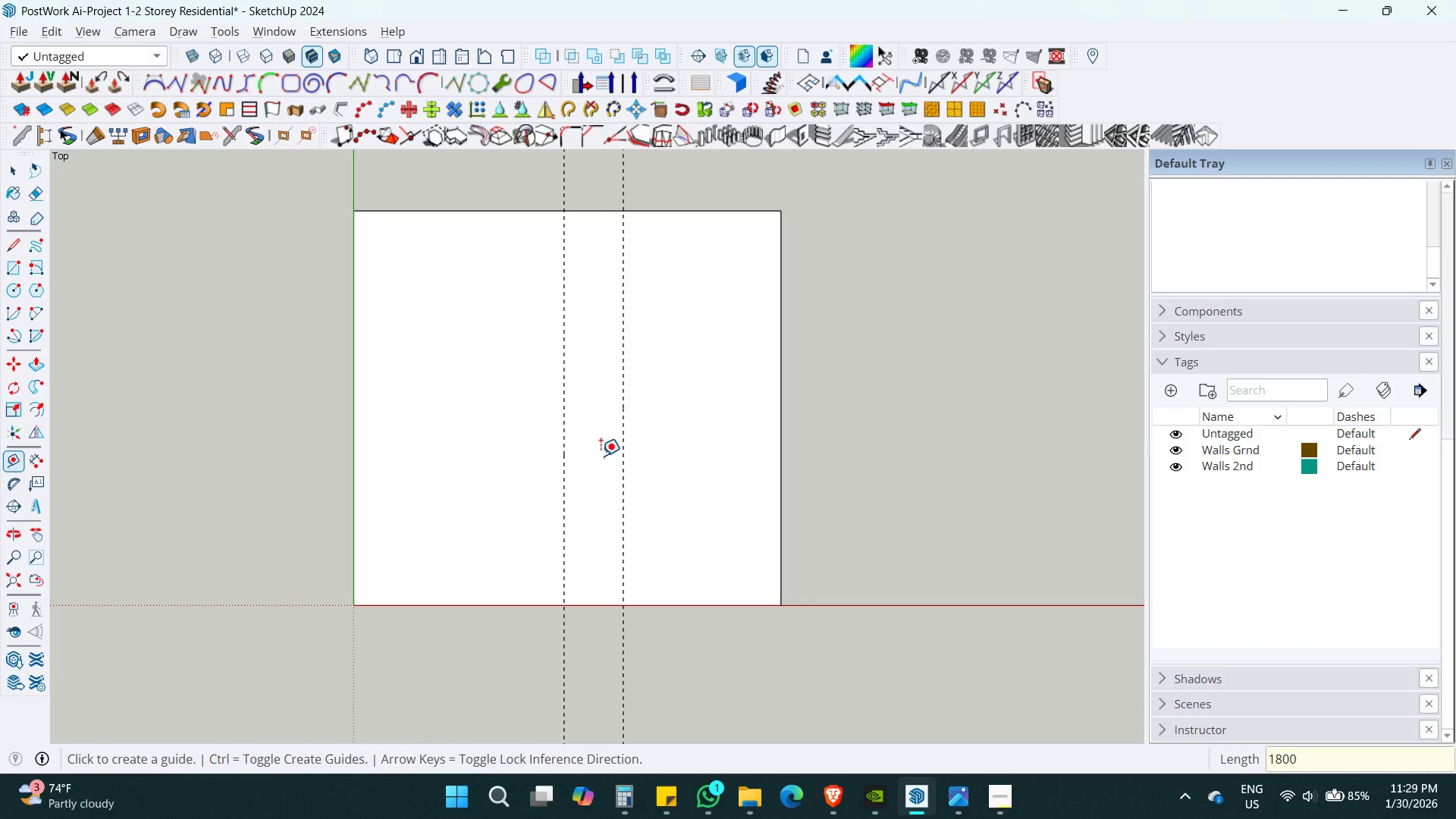 
scroll: coordinate [601, 456], scroll_direction: up, amount: 2.0
 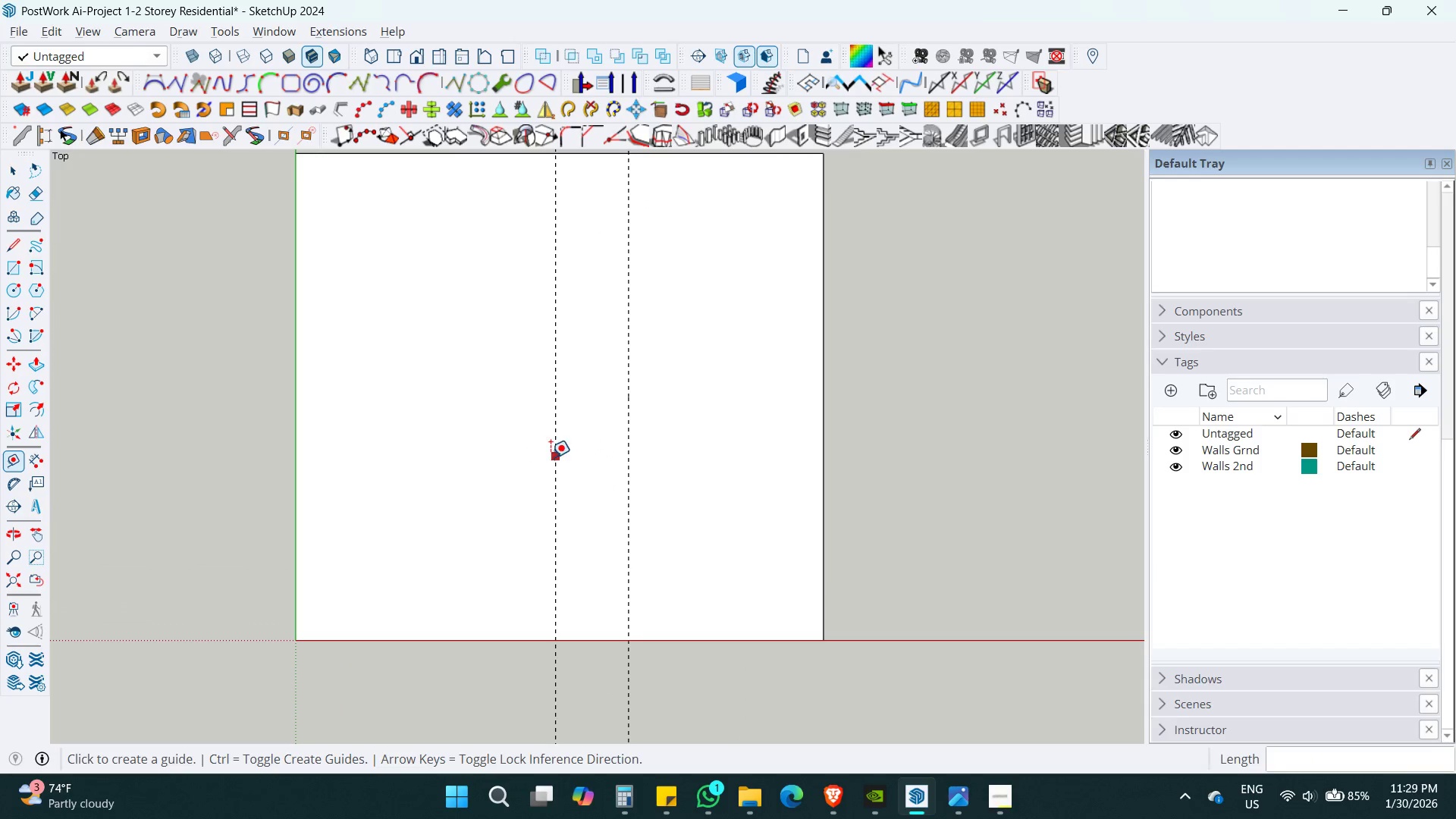 
left_click_drag(start_coordinate=[556, 457], to_coordinate=[551, 459])
 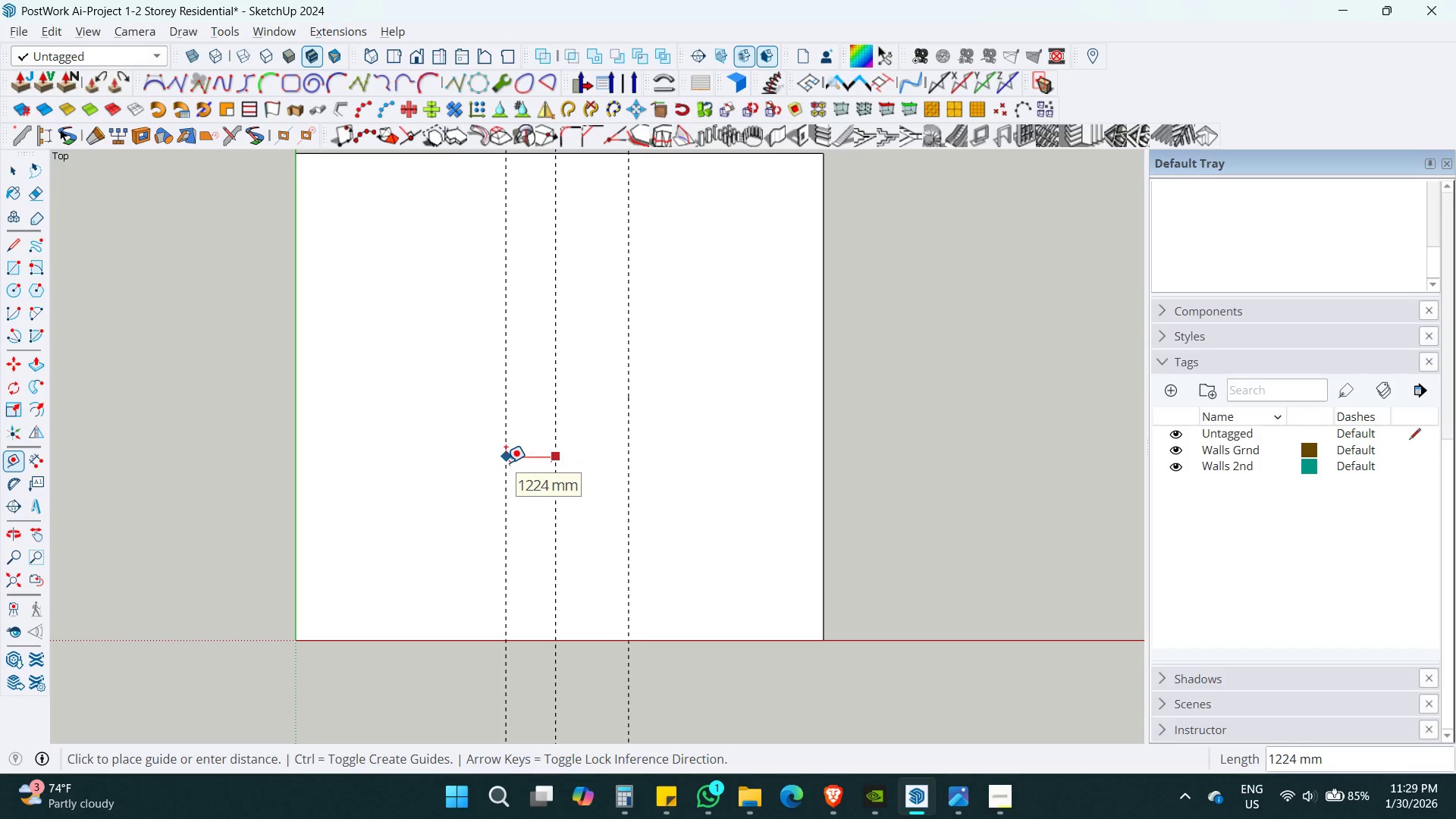 
key(Numpad3)
 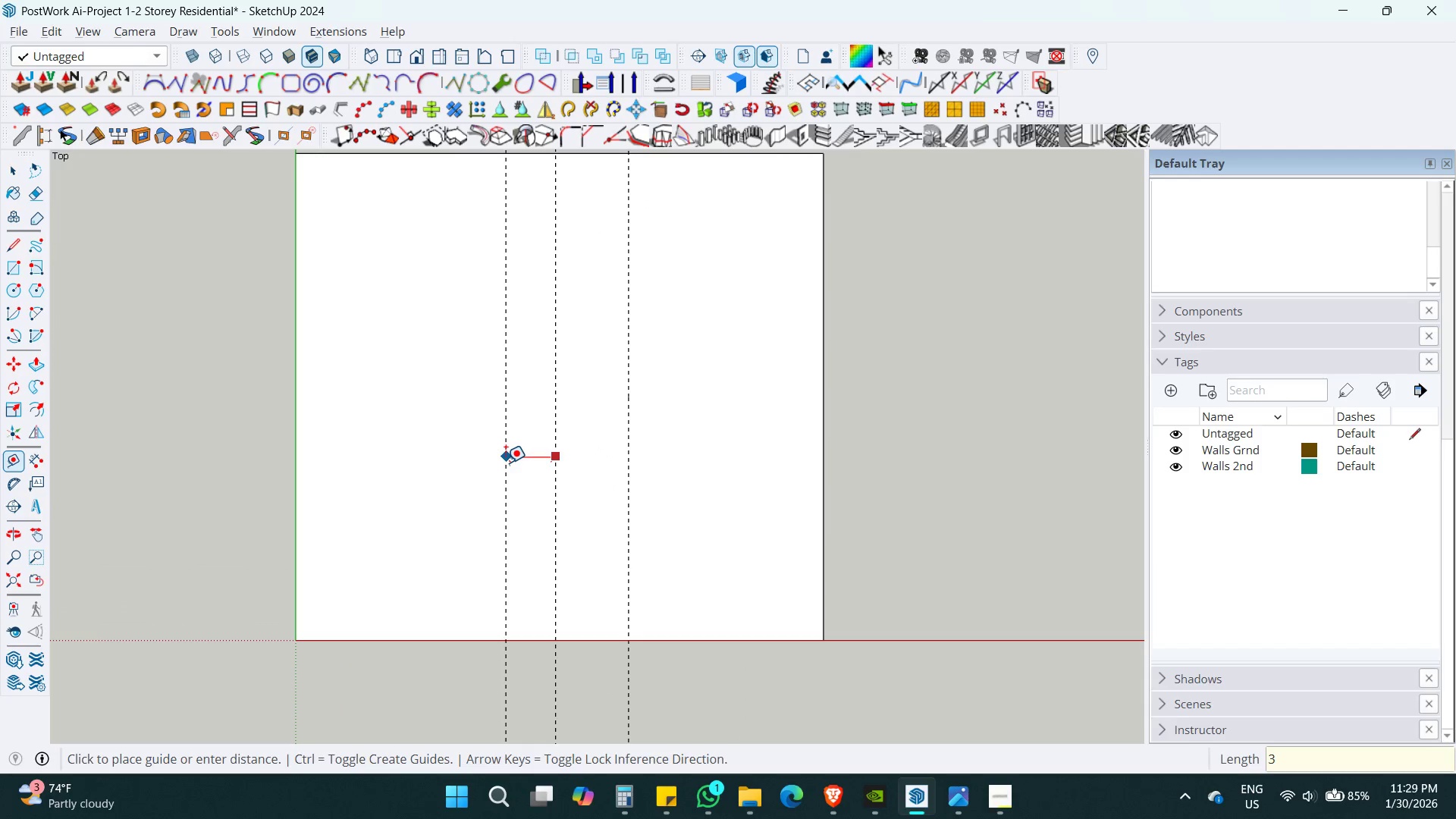 
key(Numpad4)
 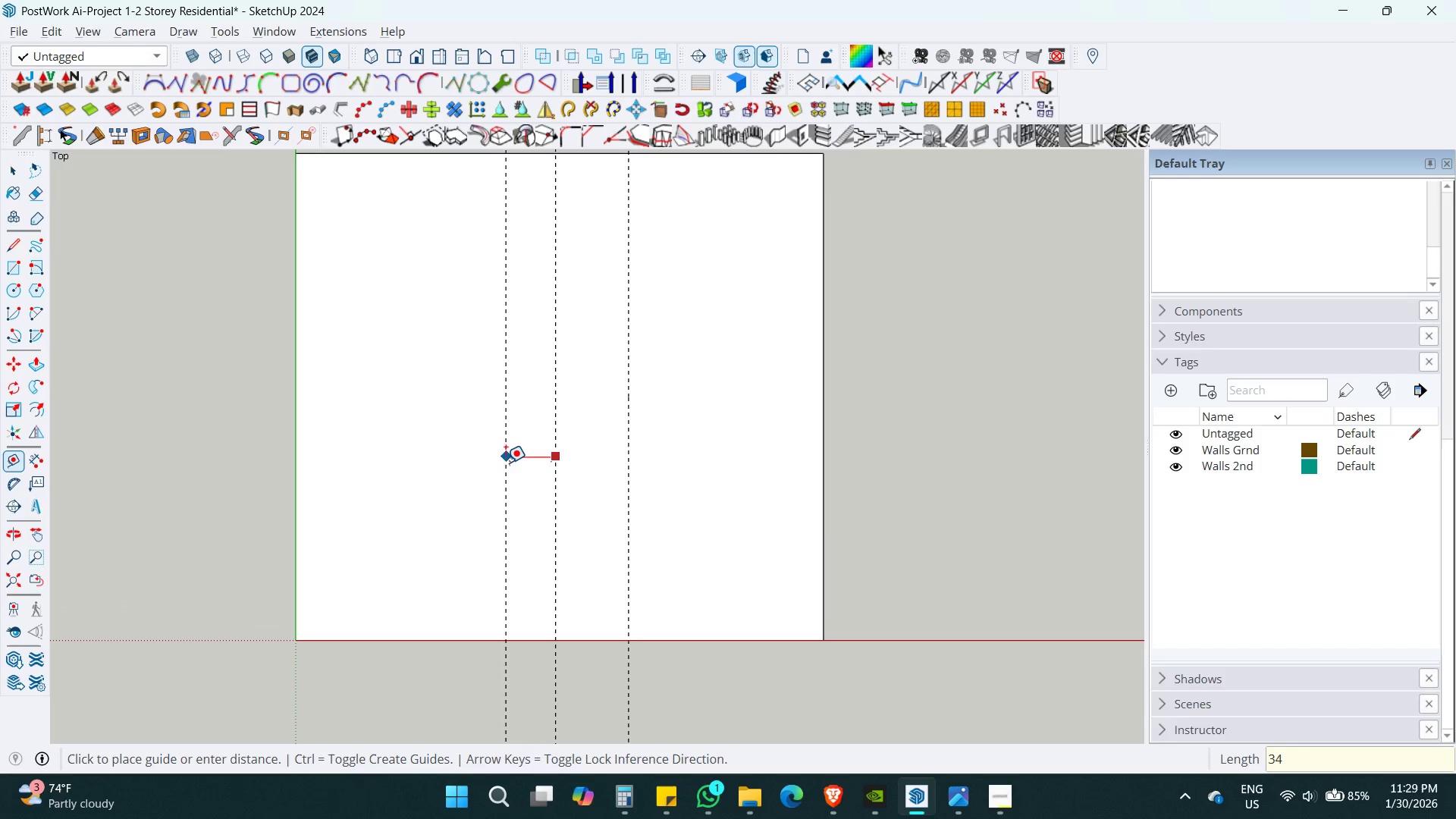 
key(Numpad0)
 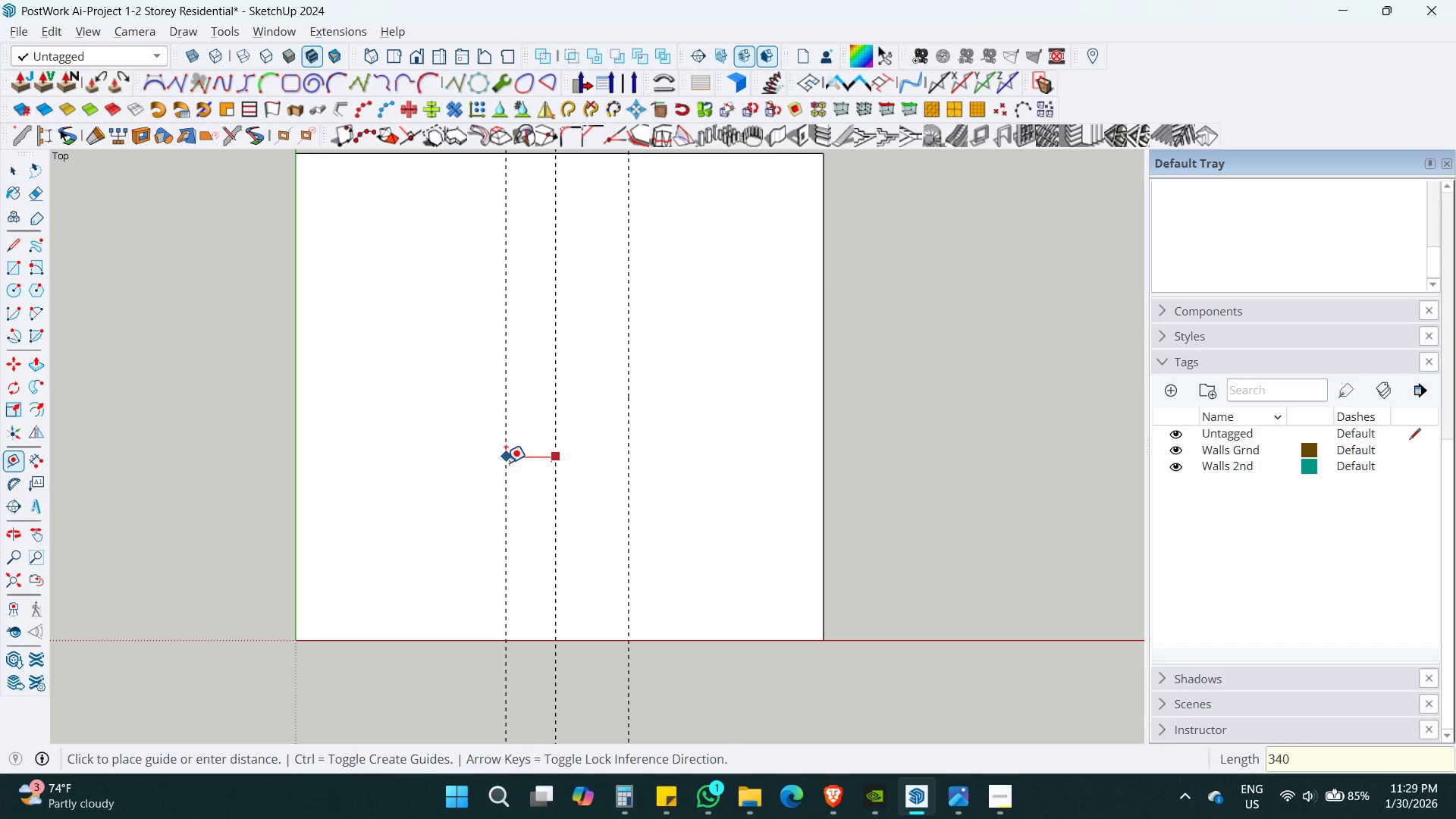 
key(Numpad0)
 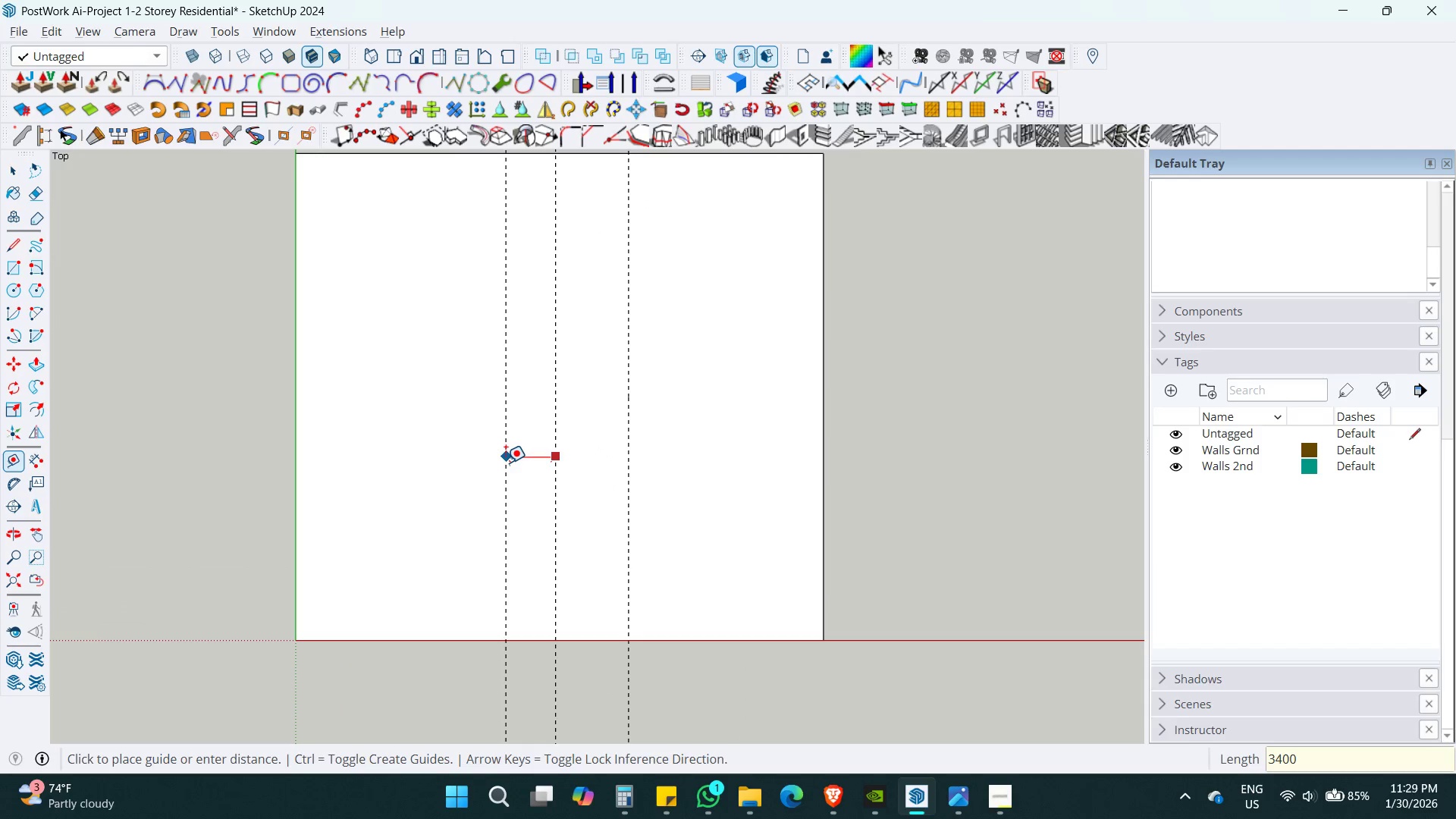 
key(Enter)
 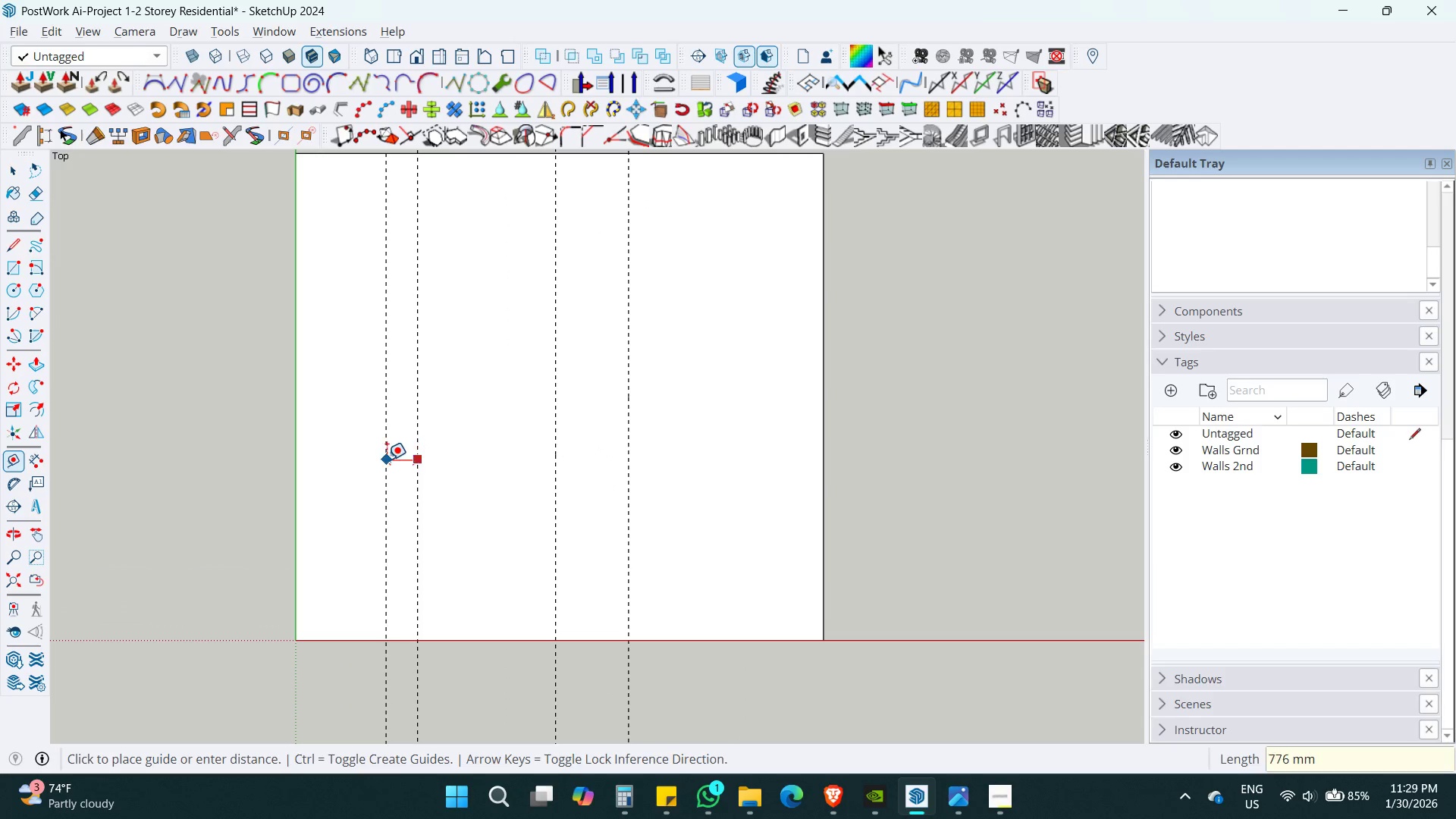 
key(Numpad2)
 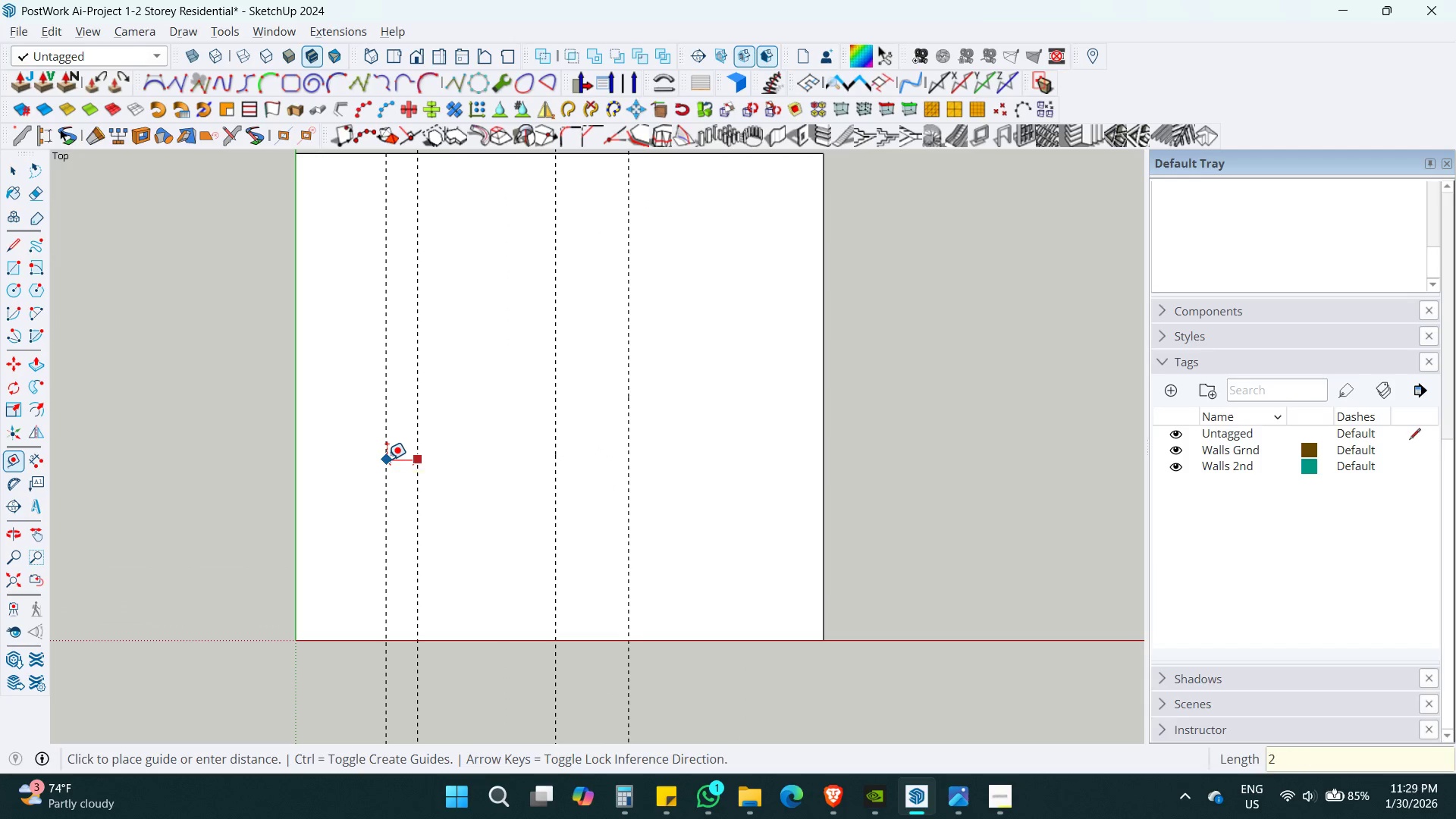 
key(Numpad2)
 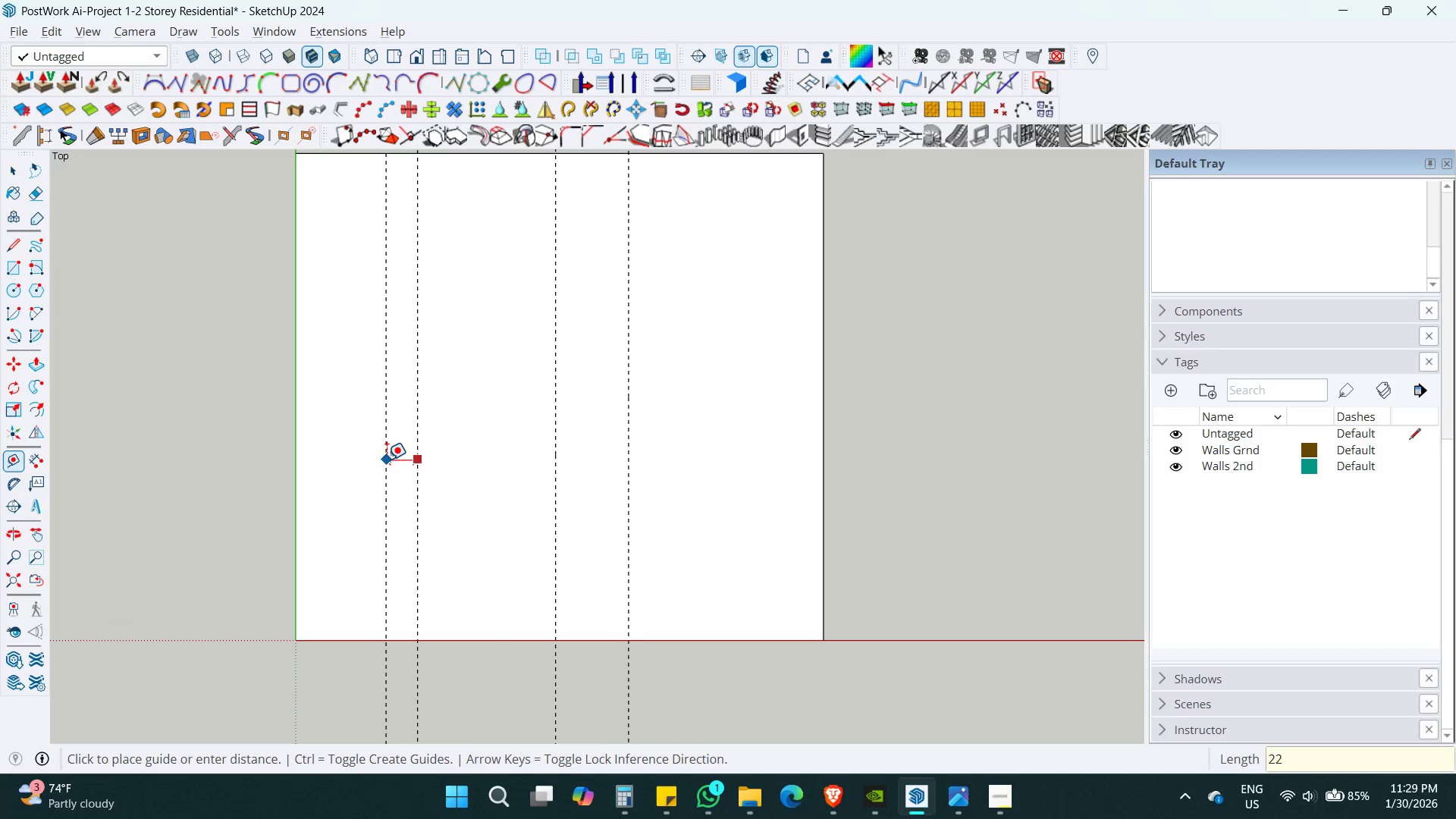 
key(Numpad0)
 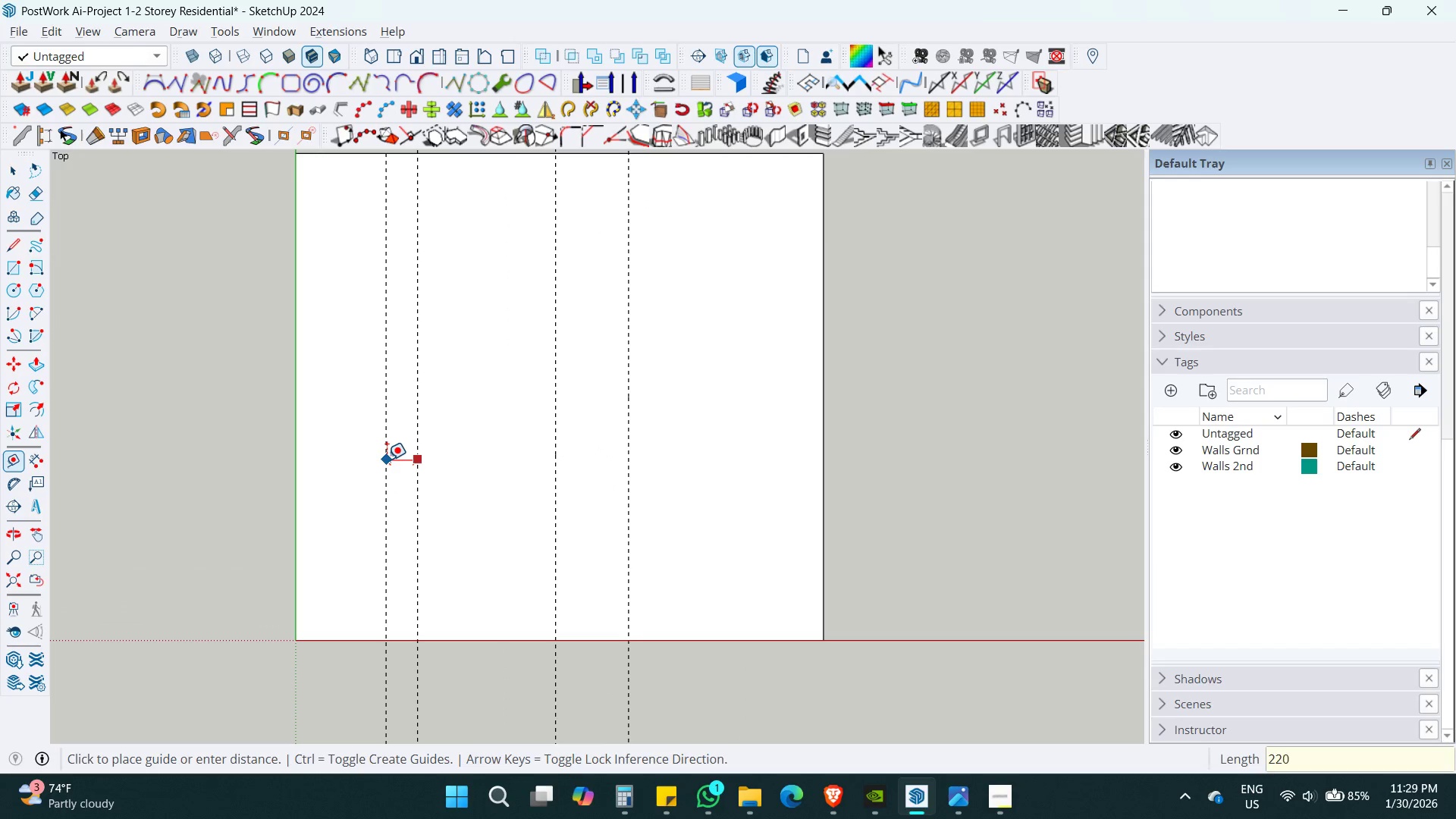 
key(Numpad0)
 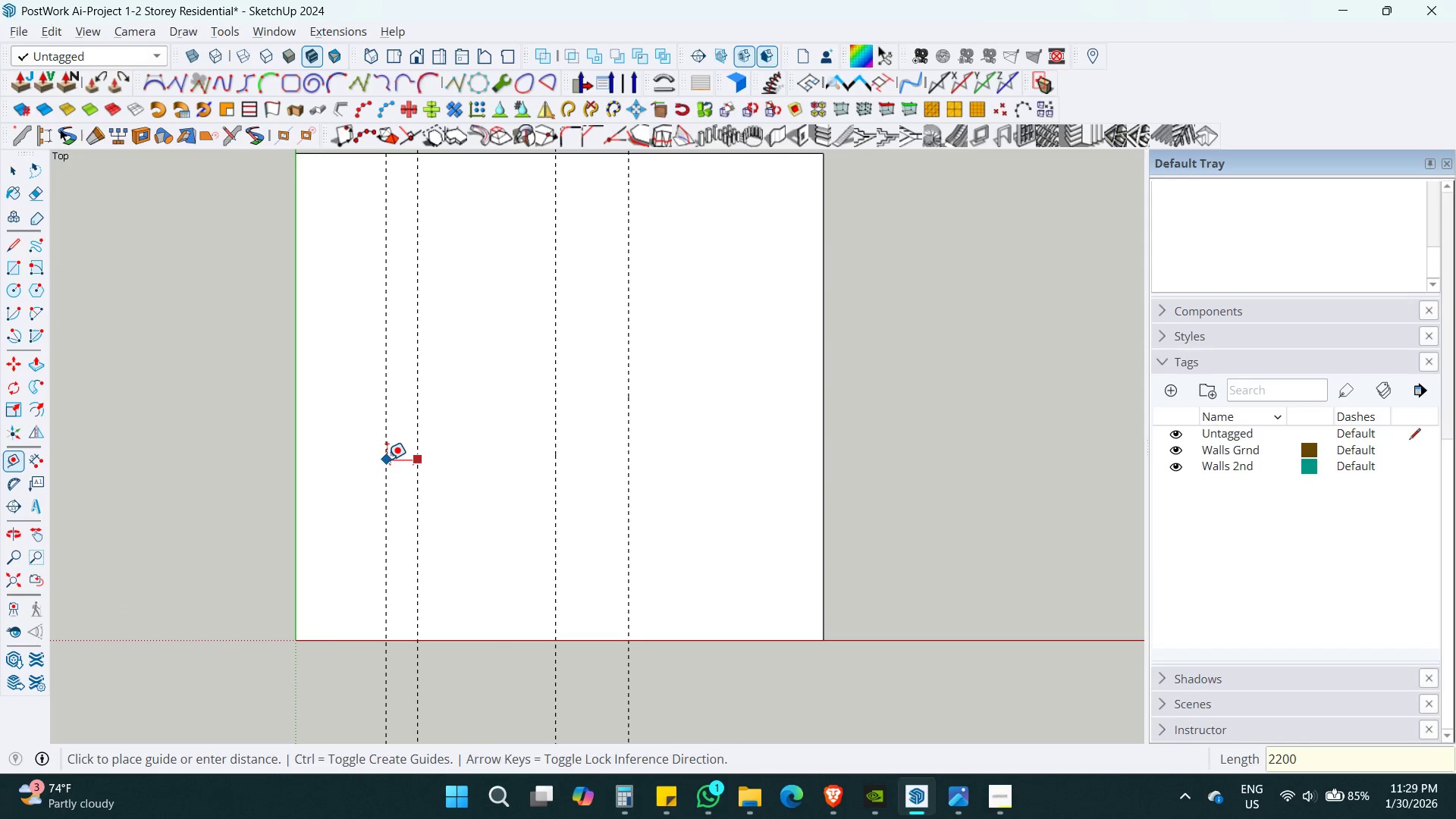 
key(Enter)
 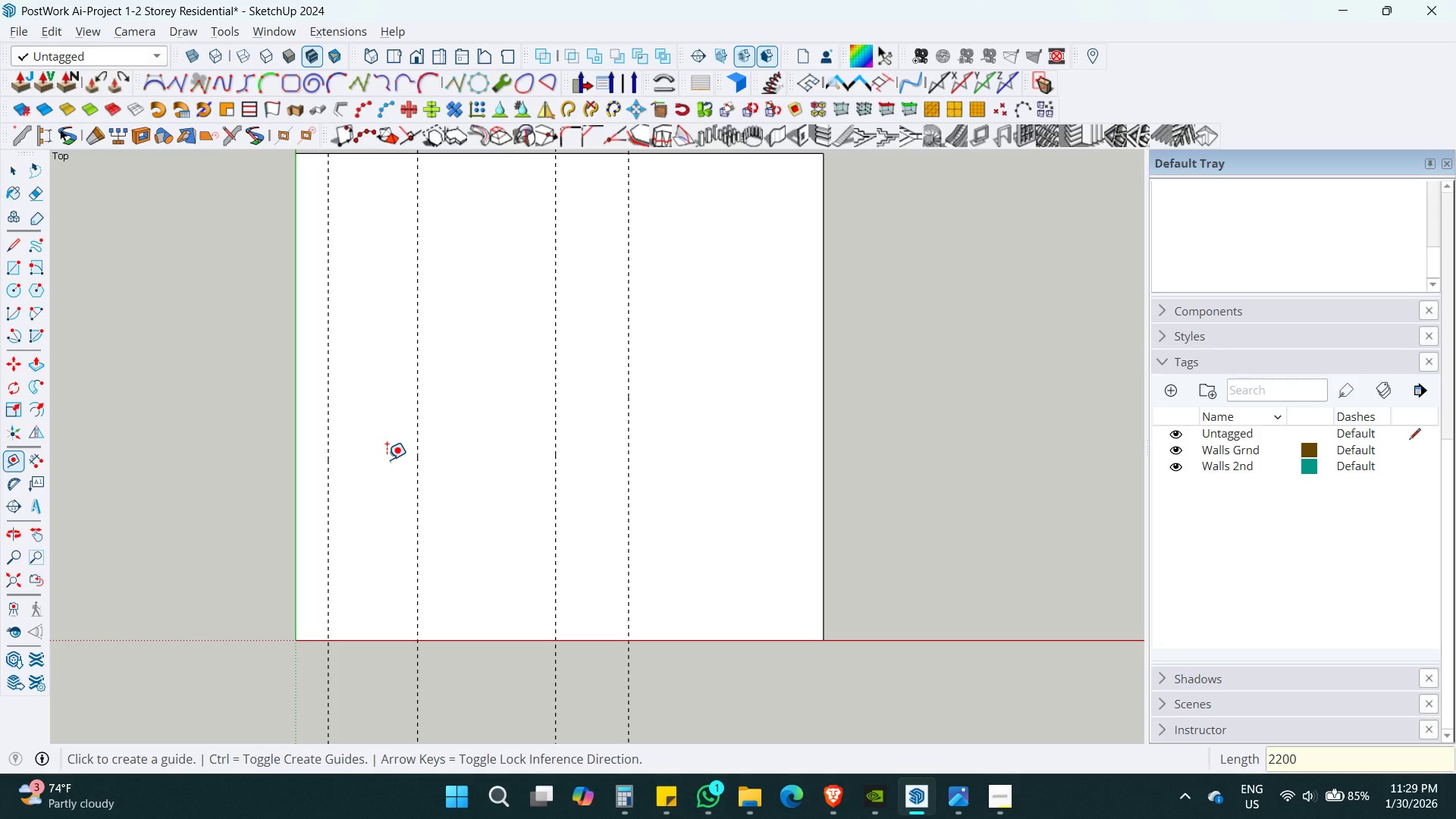 
hold_key(key=ShiftLeft, duration=0.47)
 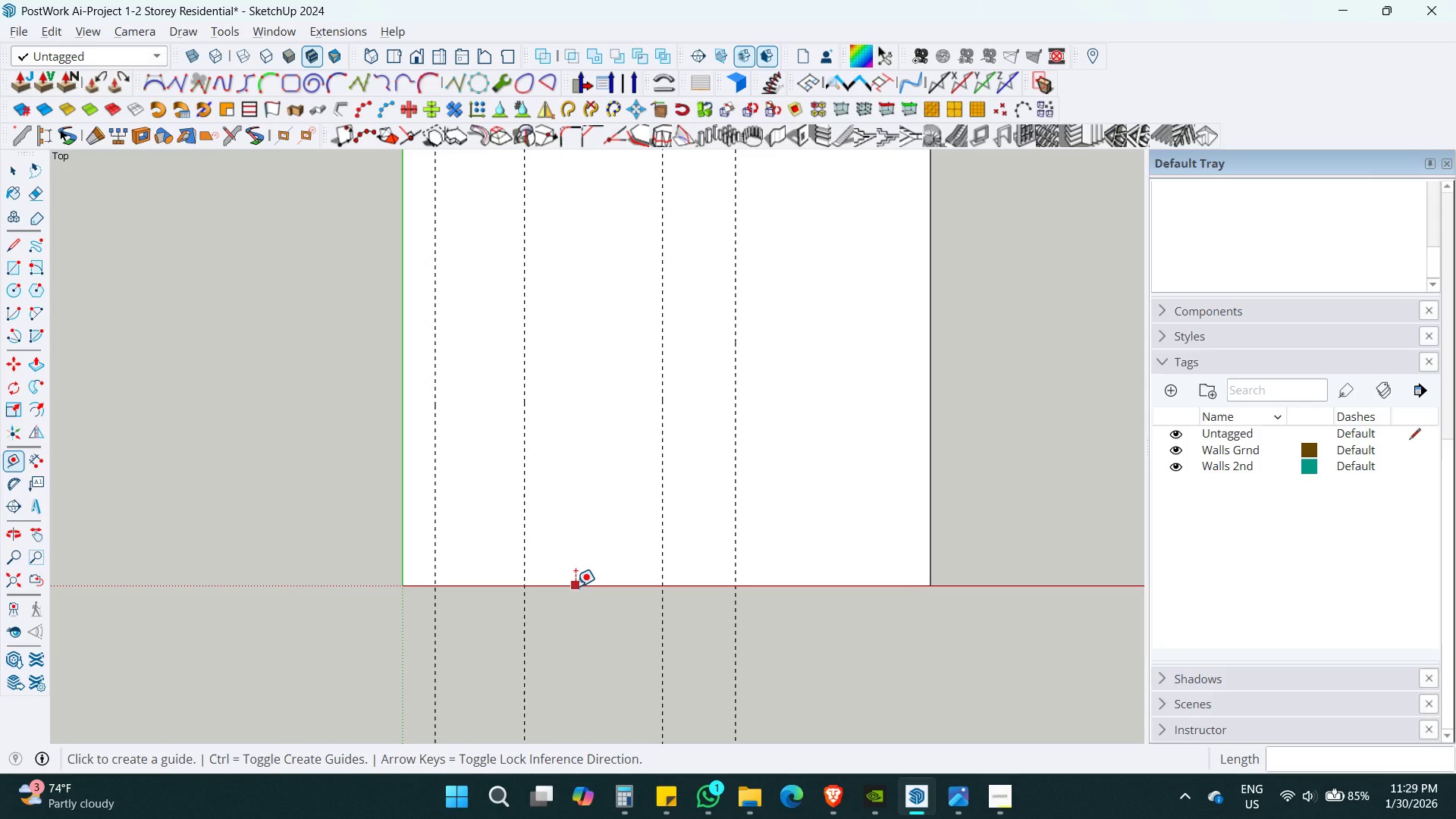 
left_click([576, 586])
 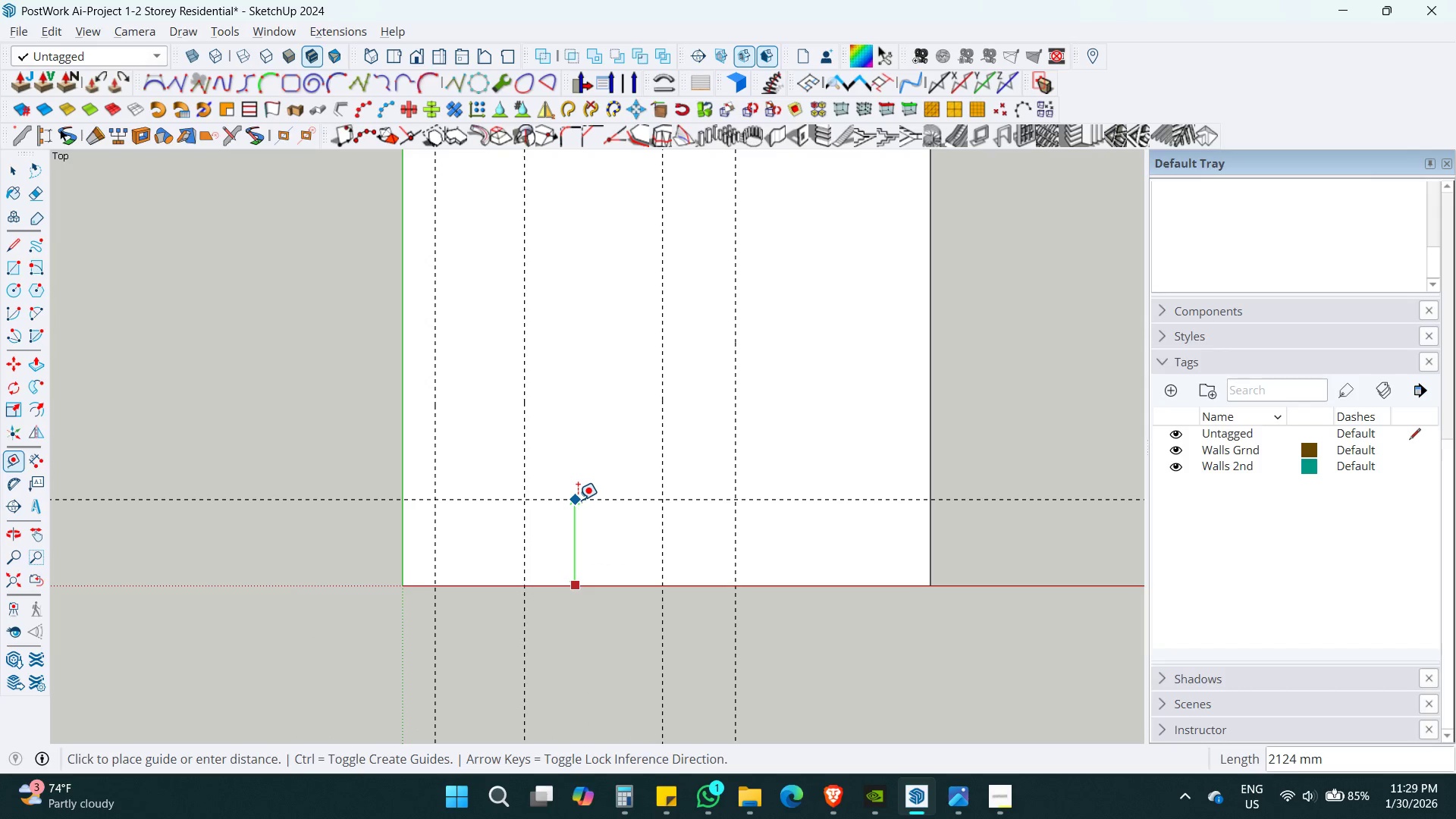 
key(Numpad2)
 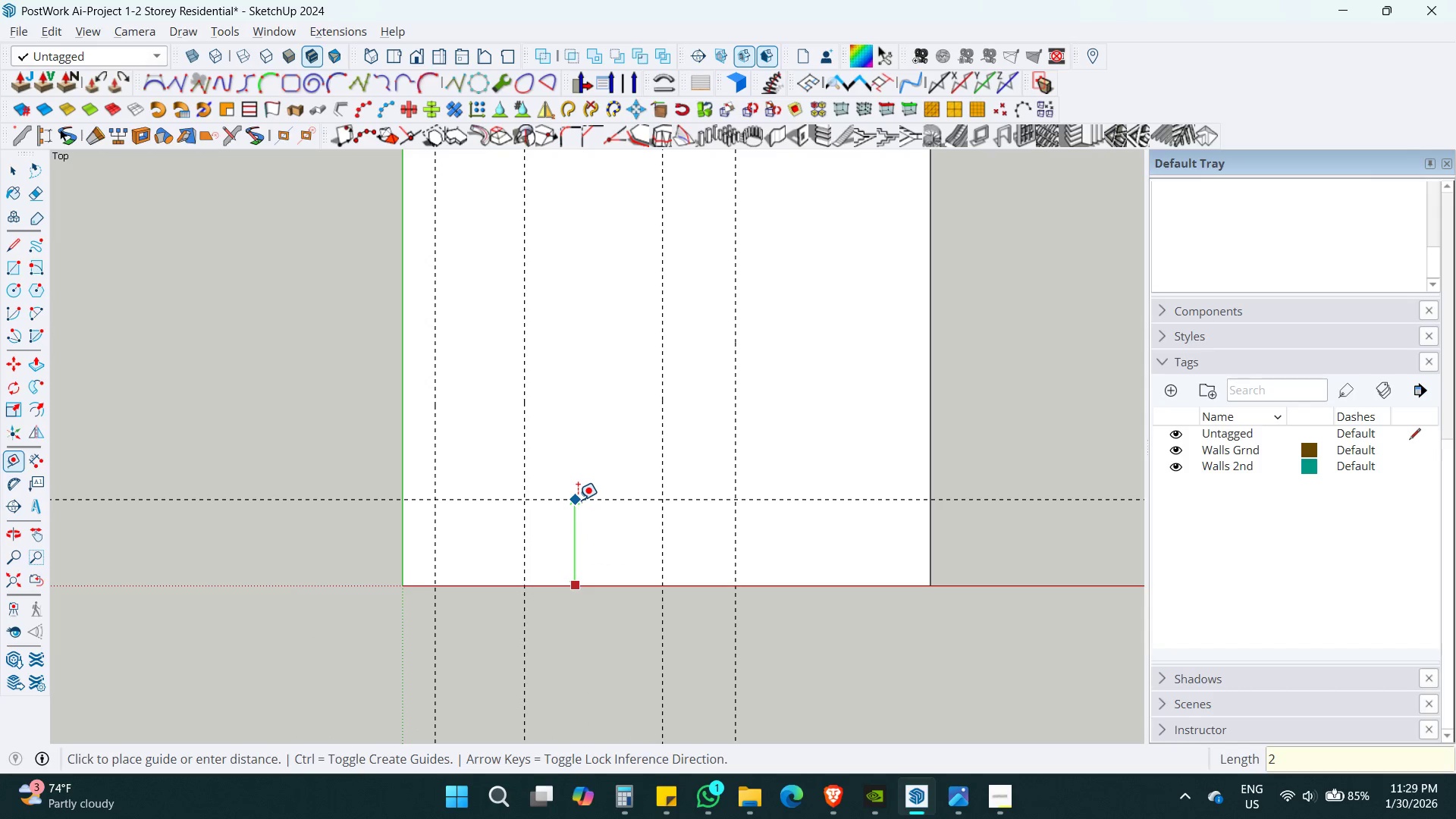 
key(Numpad2)
 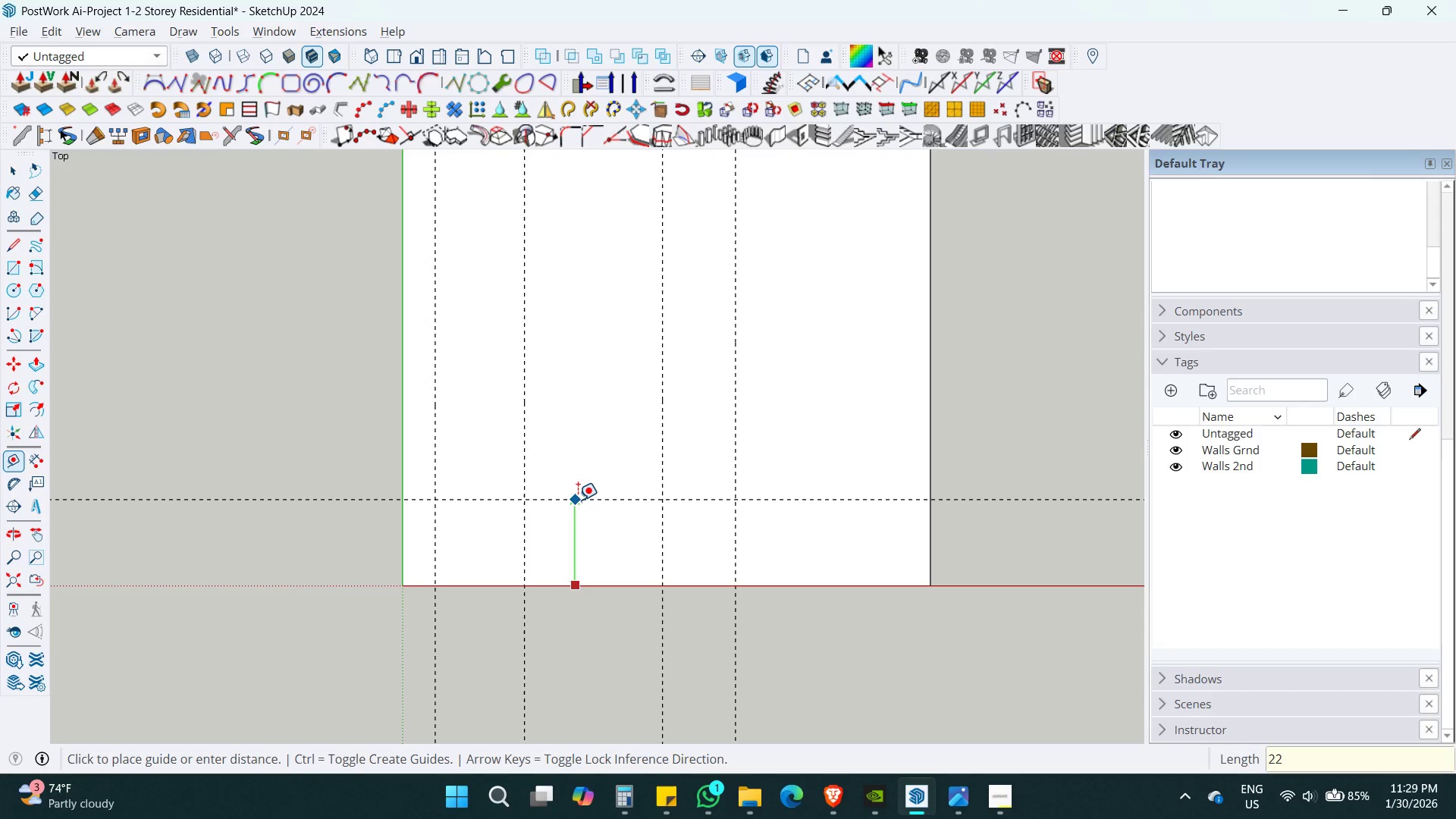 
key(Numpad0)
 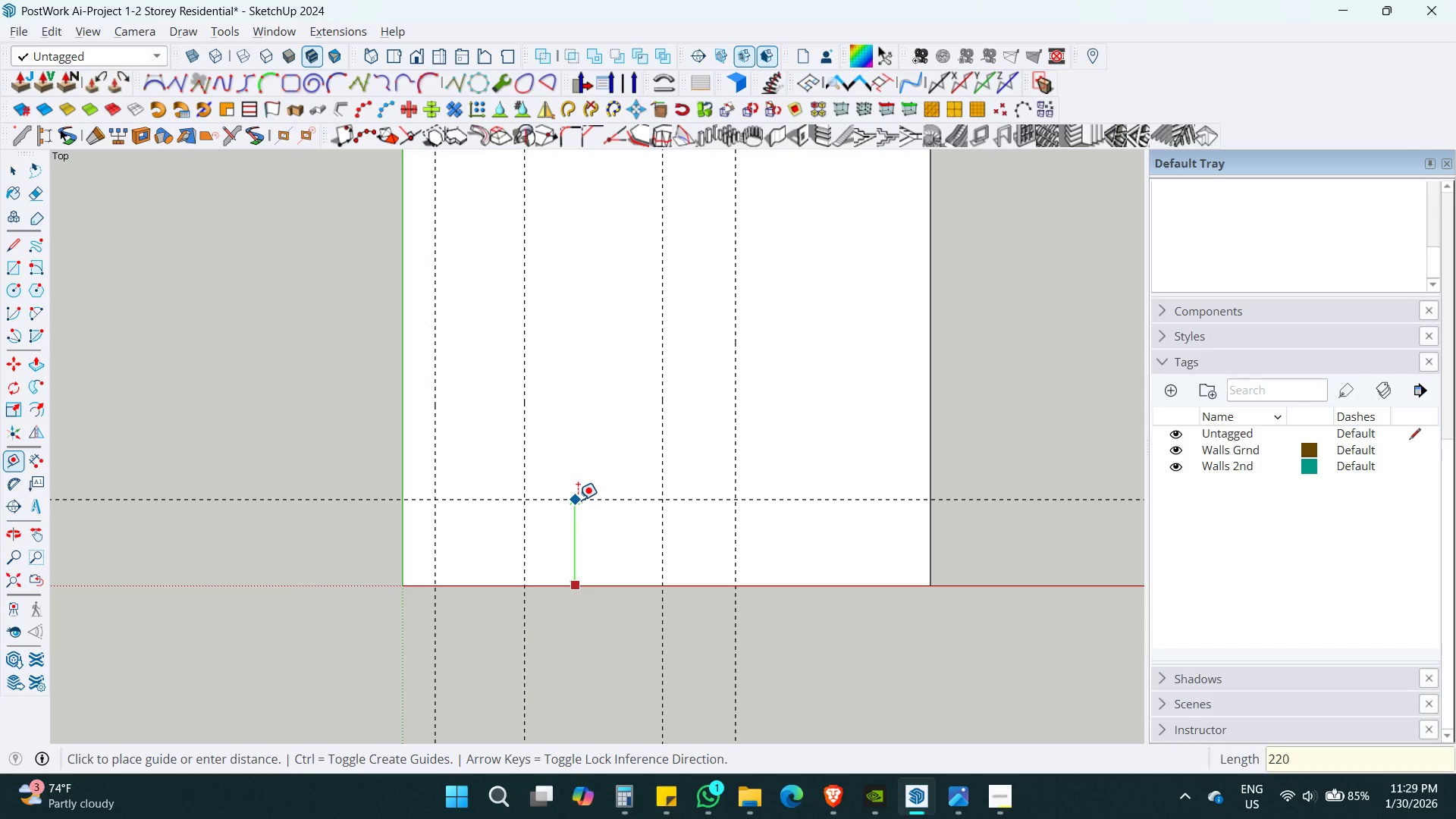 
key(Numpad0)
 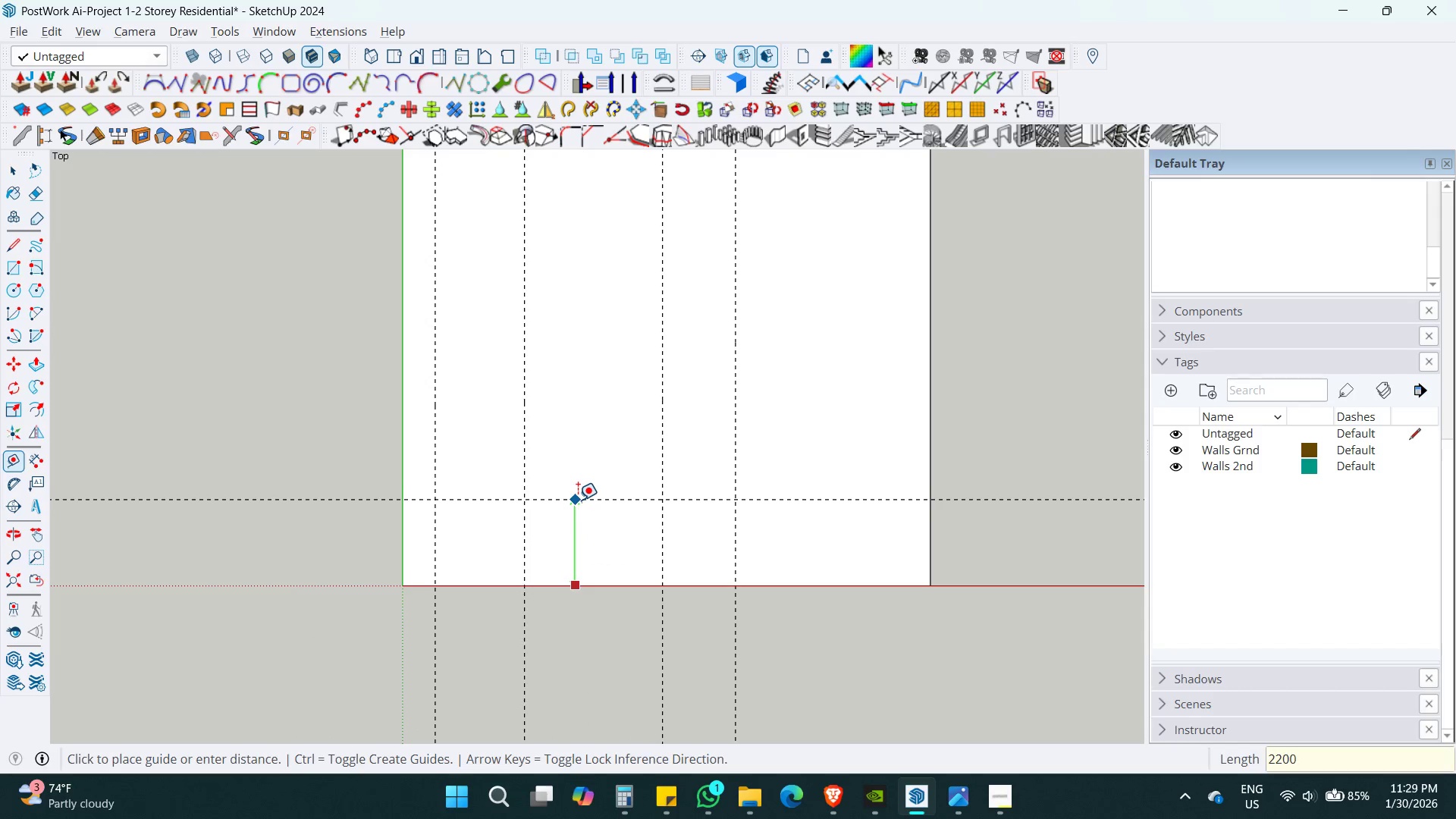 
key(Enter)
 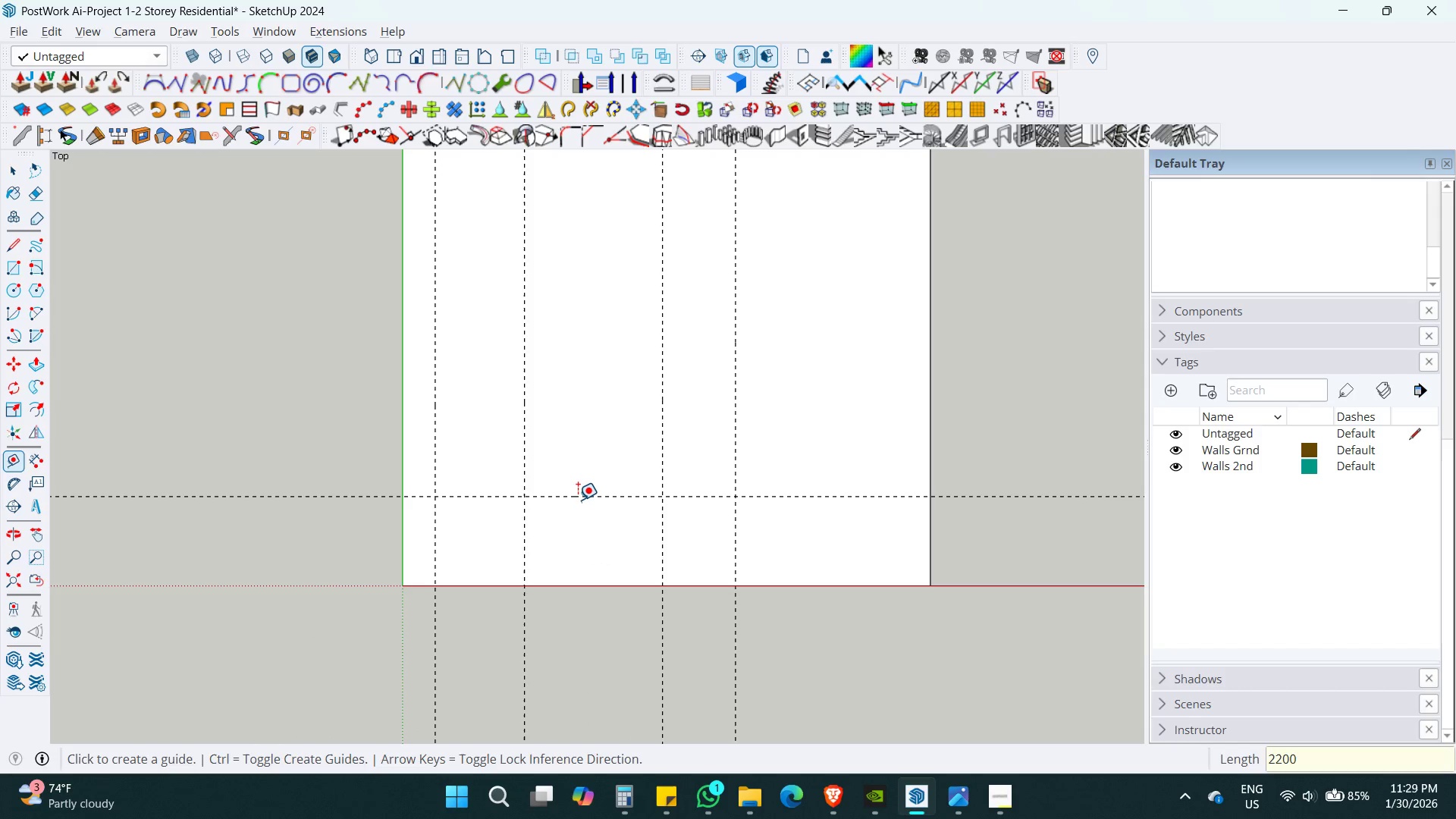 
scroll: coordinate [578, 500], scroll_direction: up, amount: 1.0
 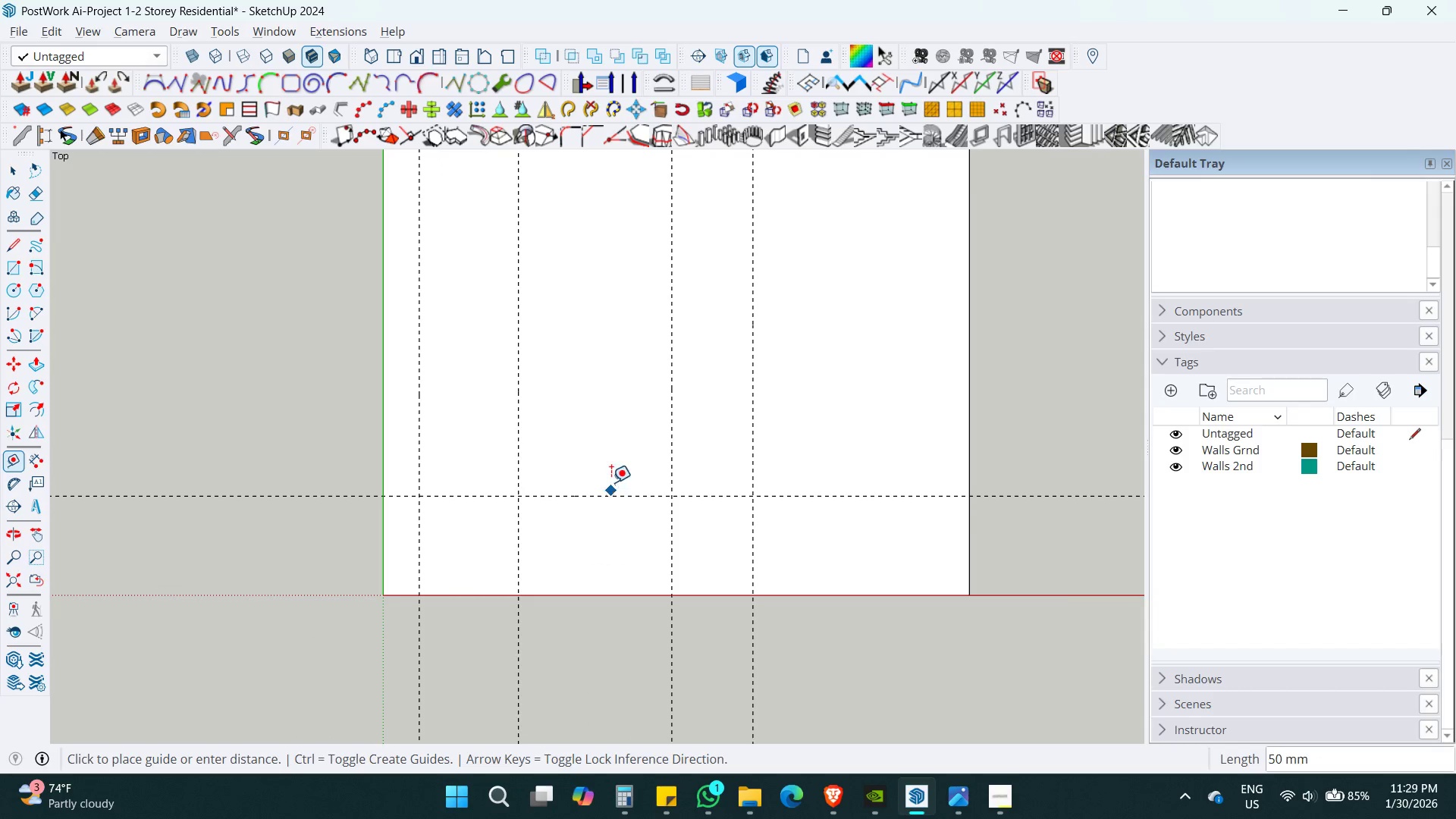 
key(Escape)
 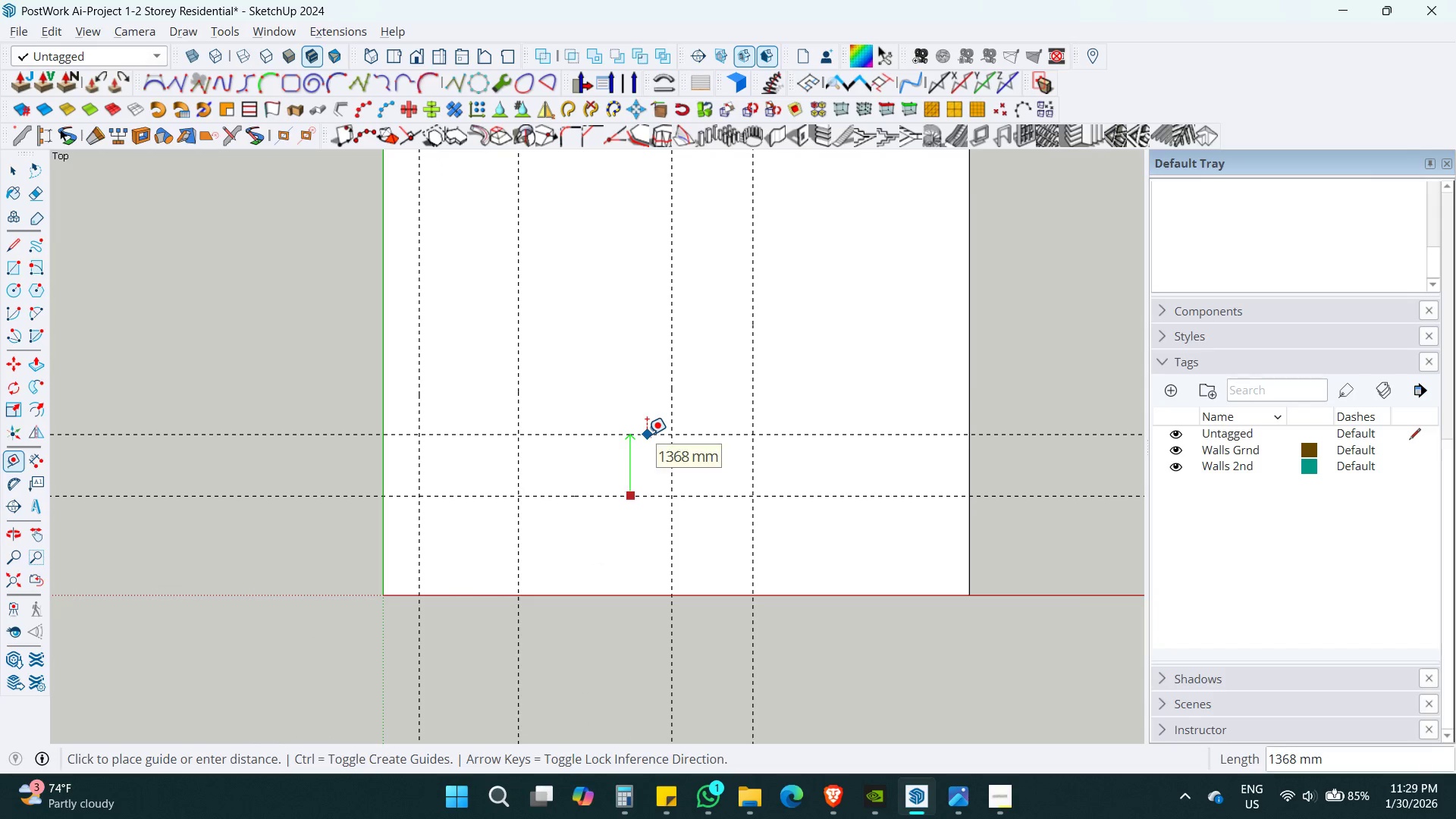 
key(Numpad5)
 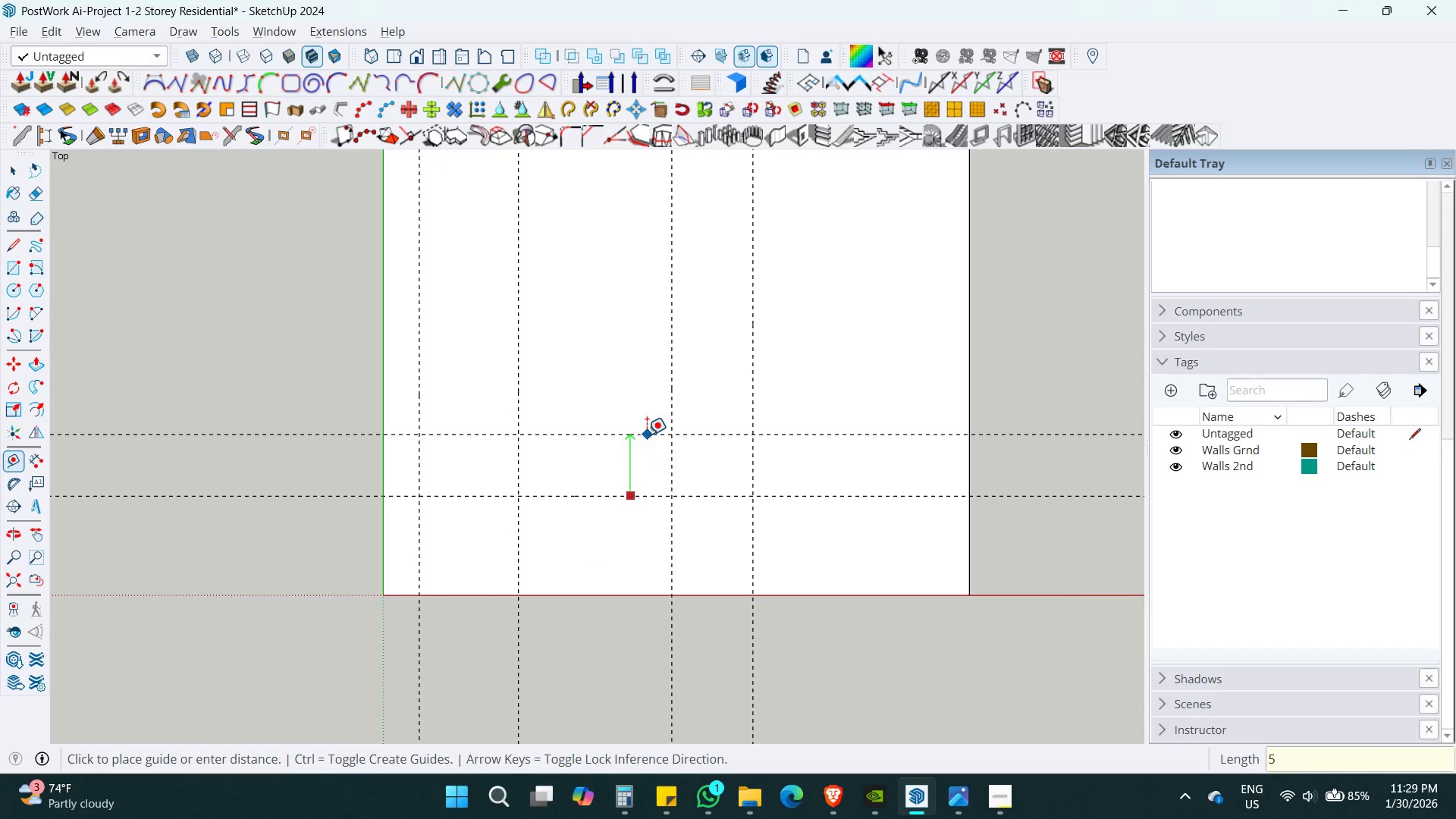 
key(Numpad1)
 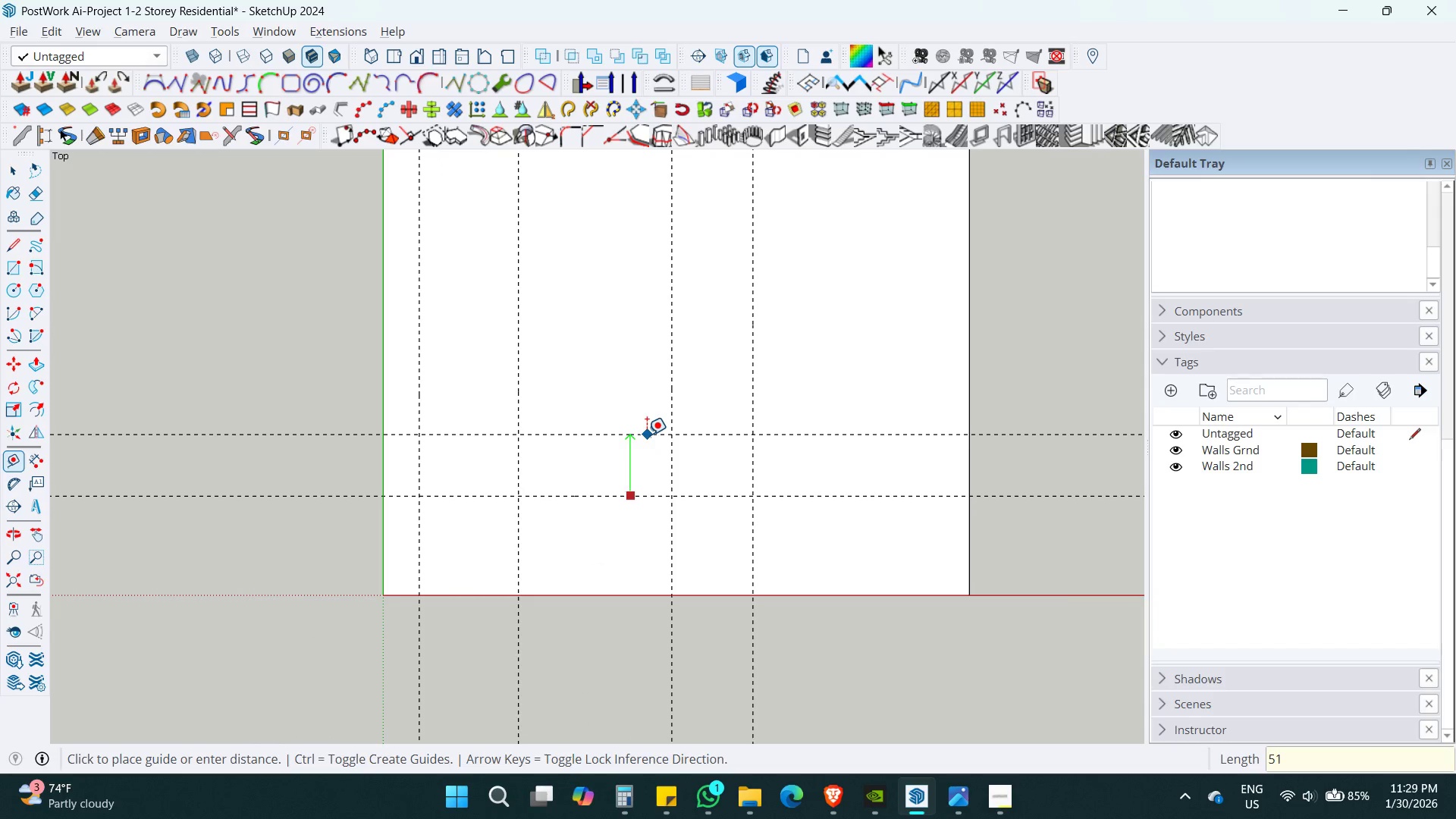 
key(Numpad0)
 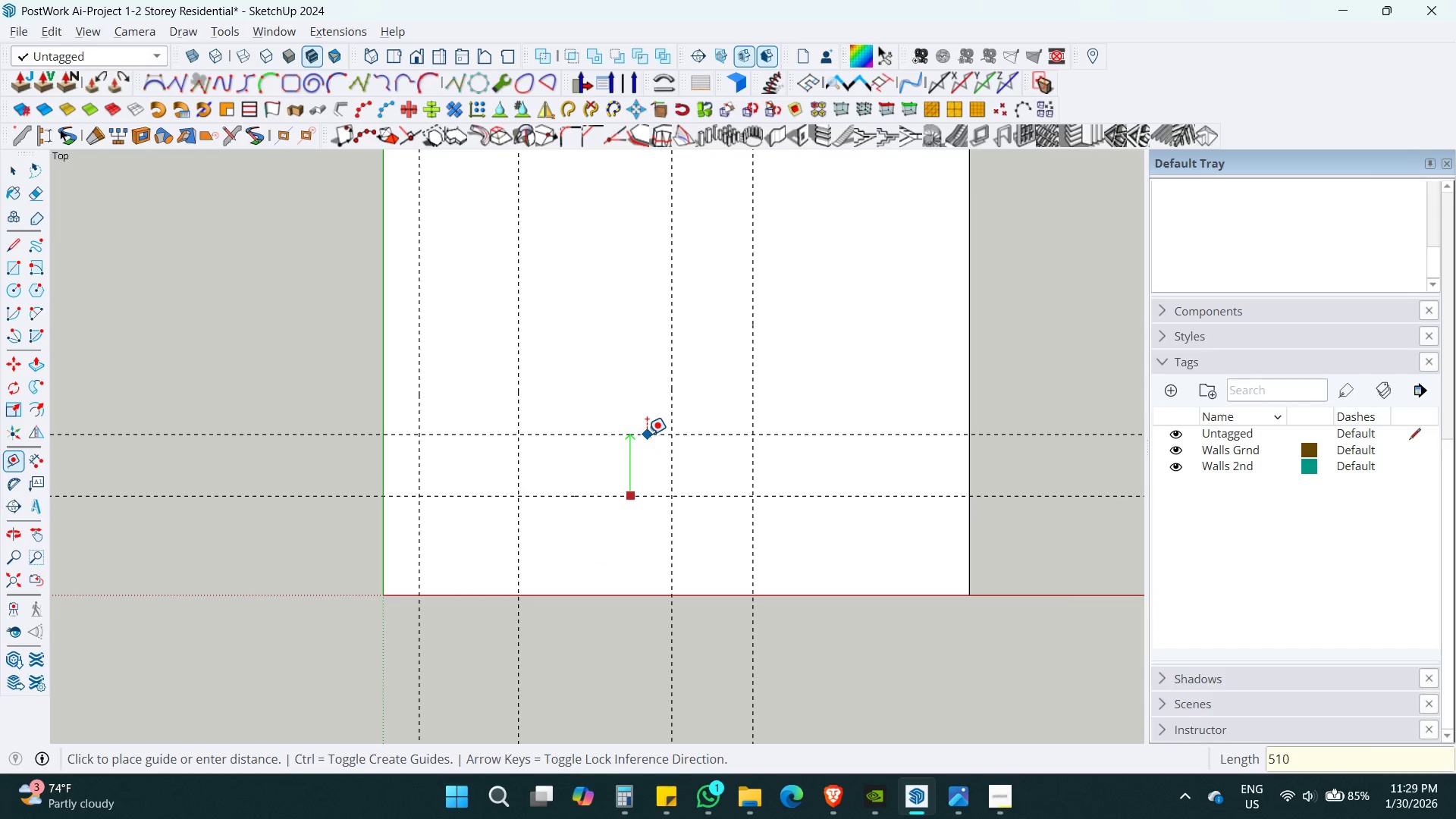 
key(Numpad0)
 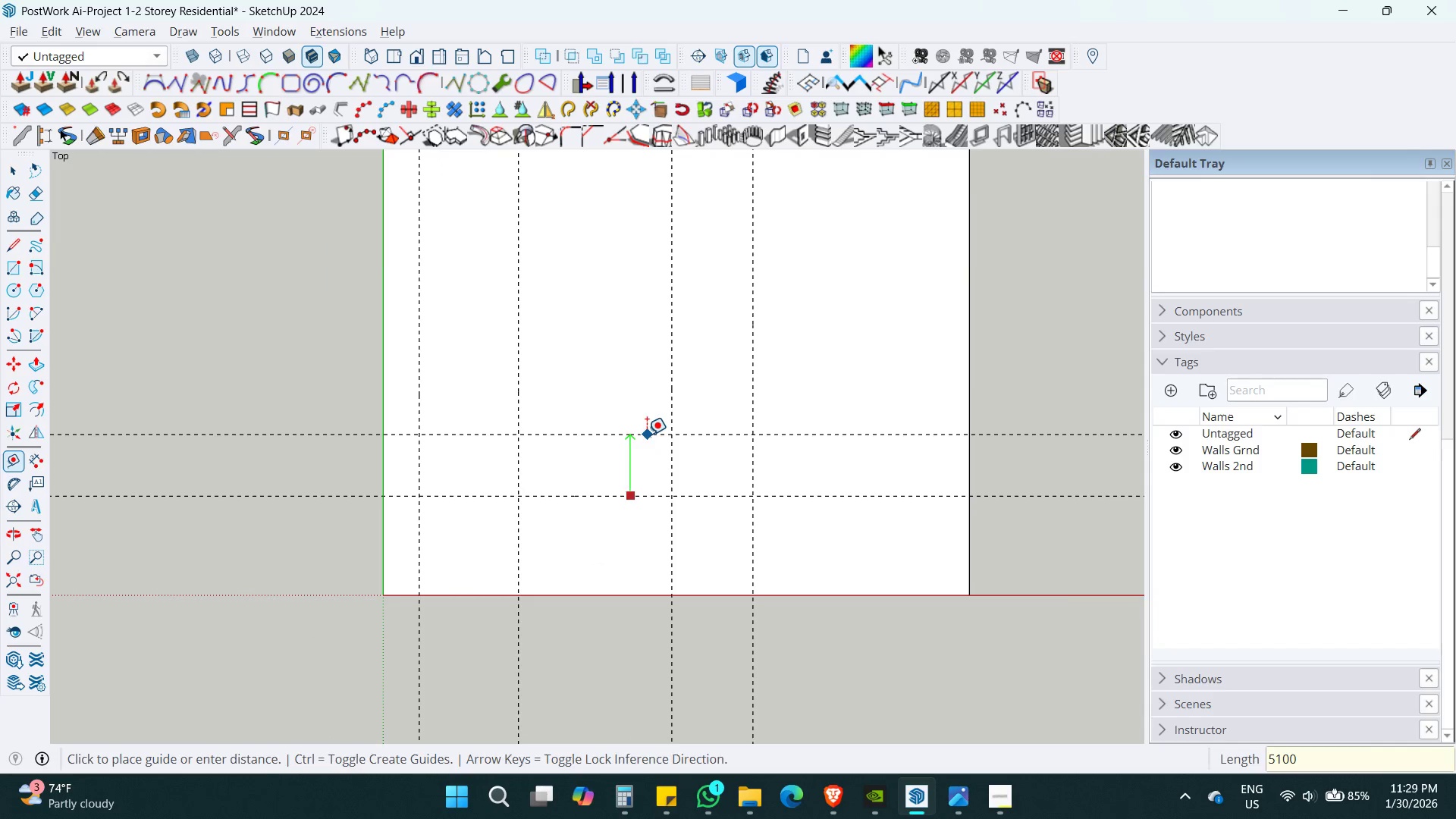 
key(Enter)
 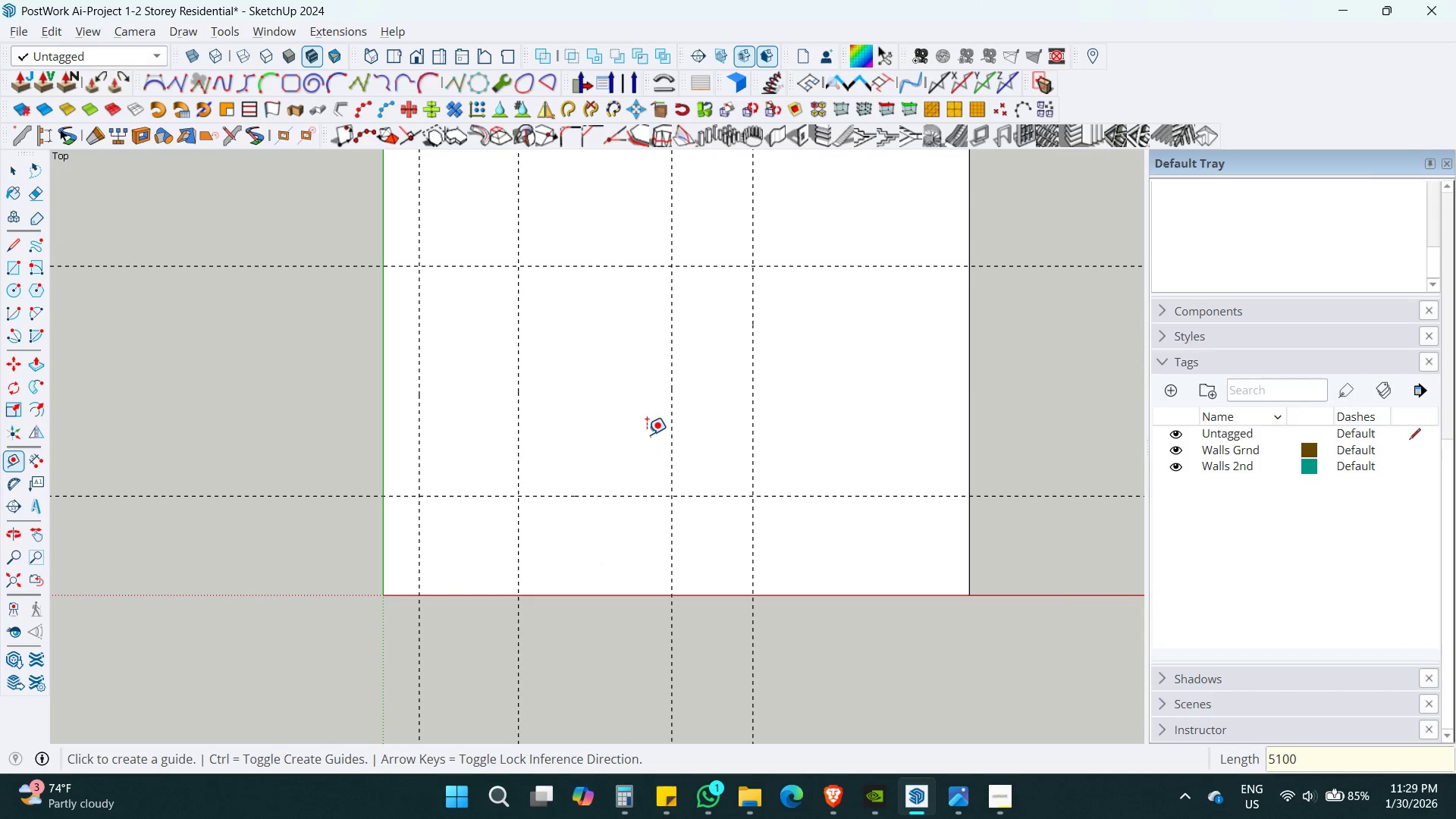 
hold_key(key=ShiftLeft, duration=0.45)
 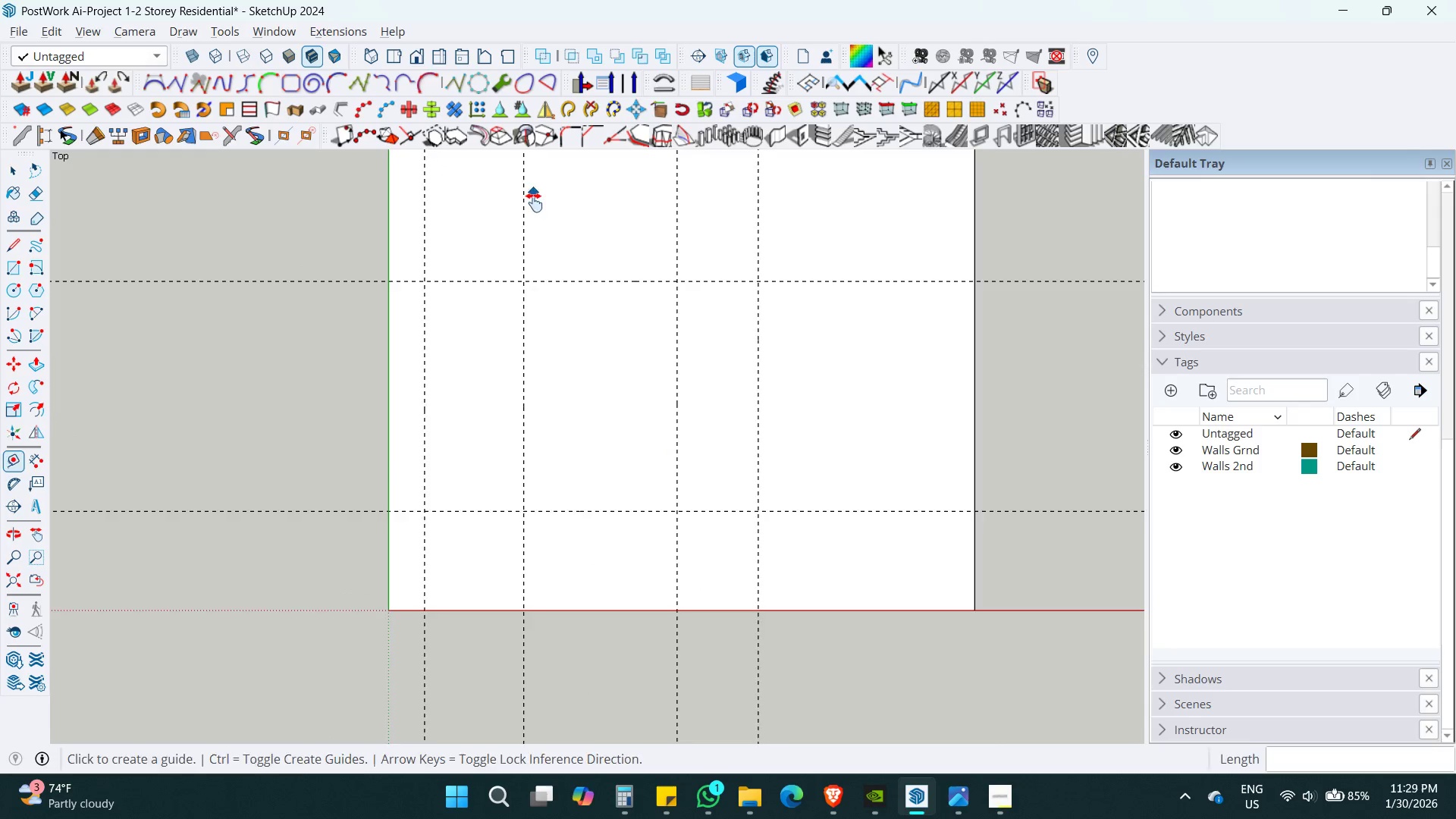 
key(Shift+ShiftLeft)
 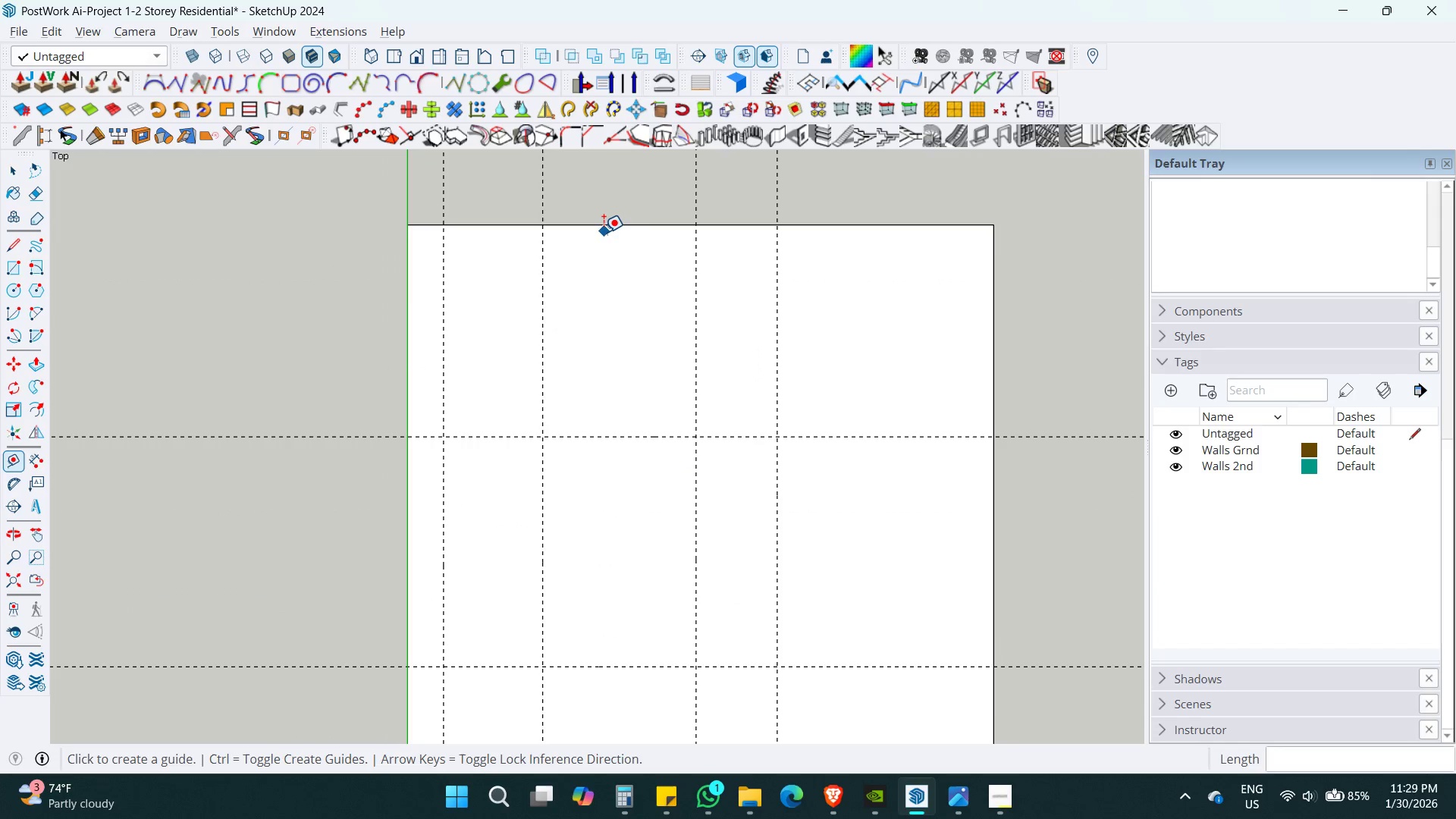 
left_click([604, 228])
 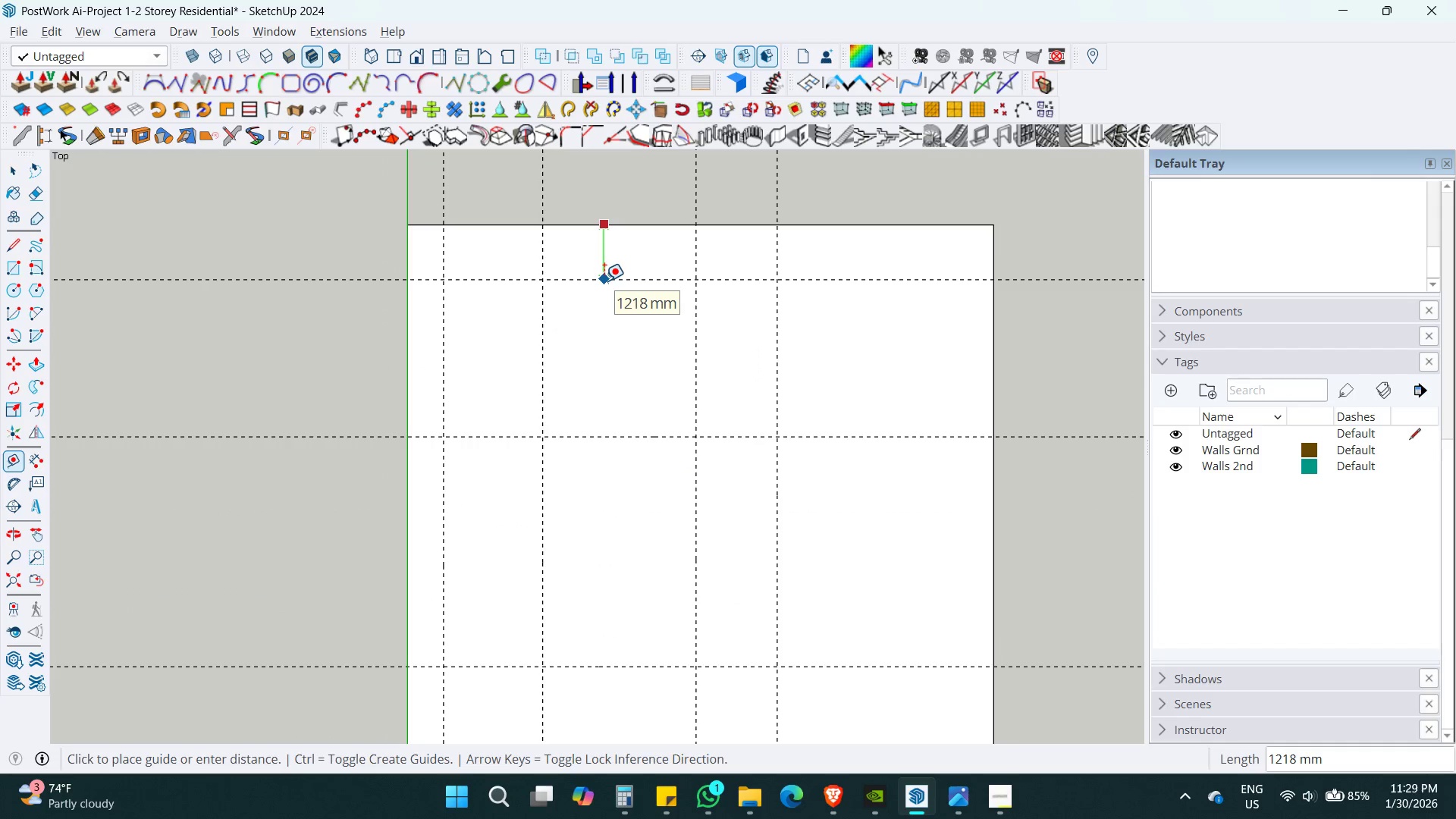 
key(Numpad1)
 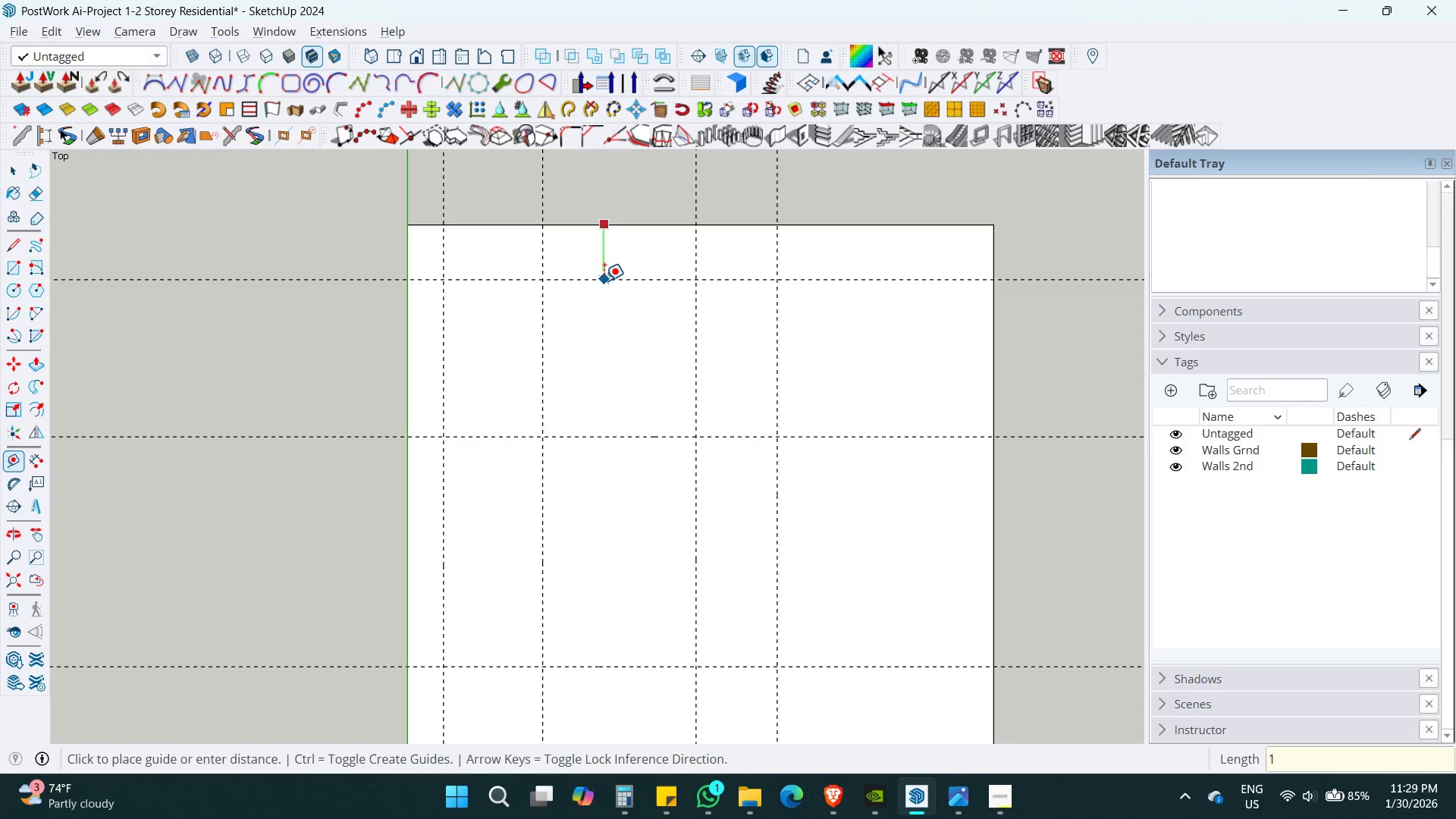 
key(Numpad4)
 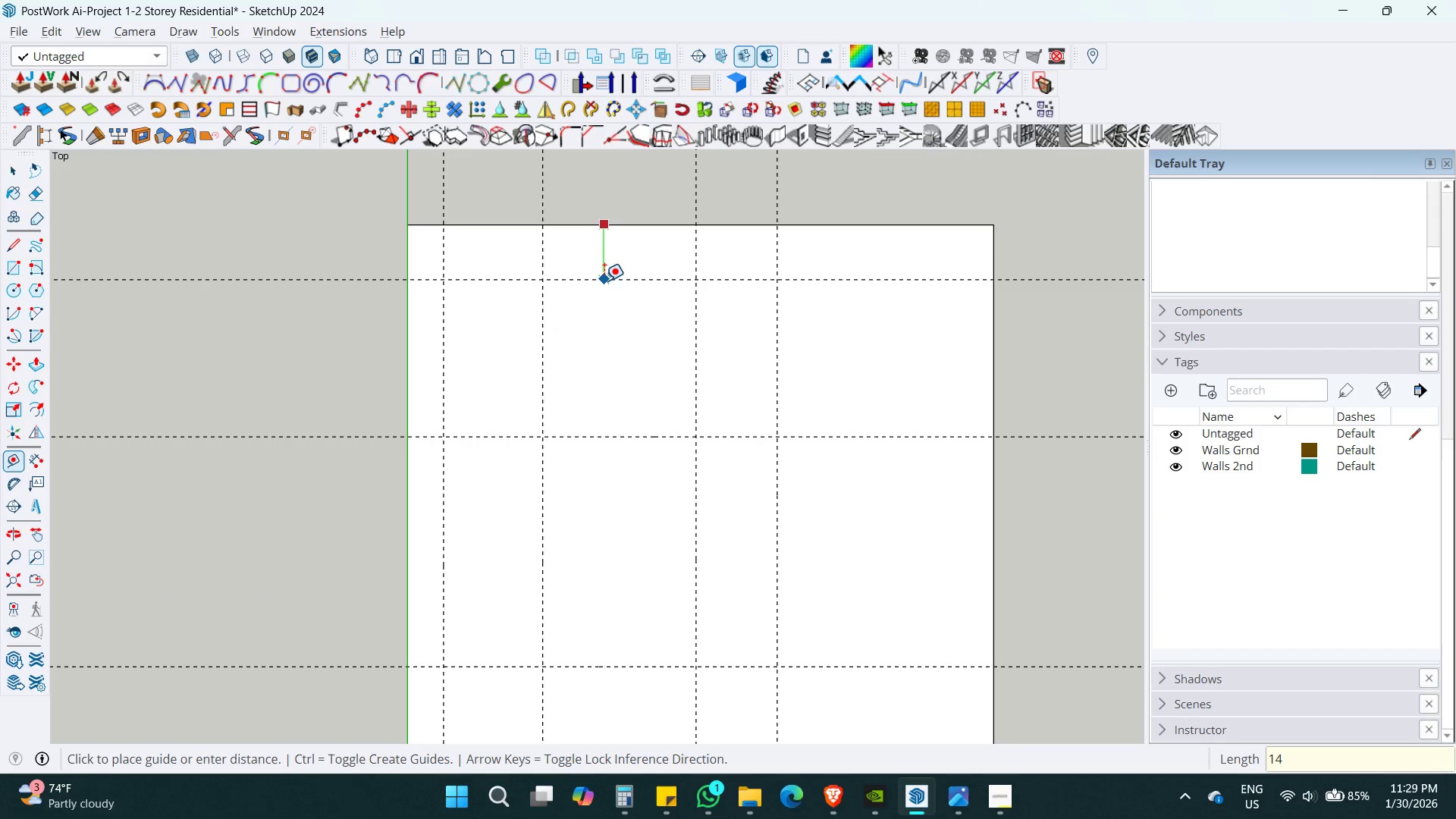 
key(Numpad0)
 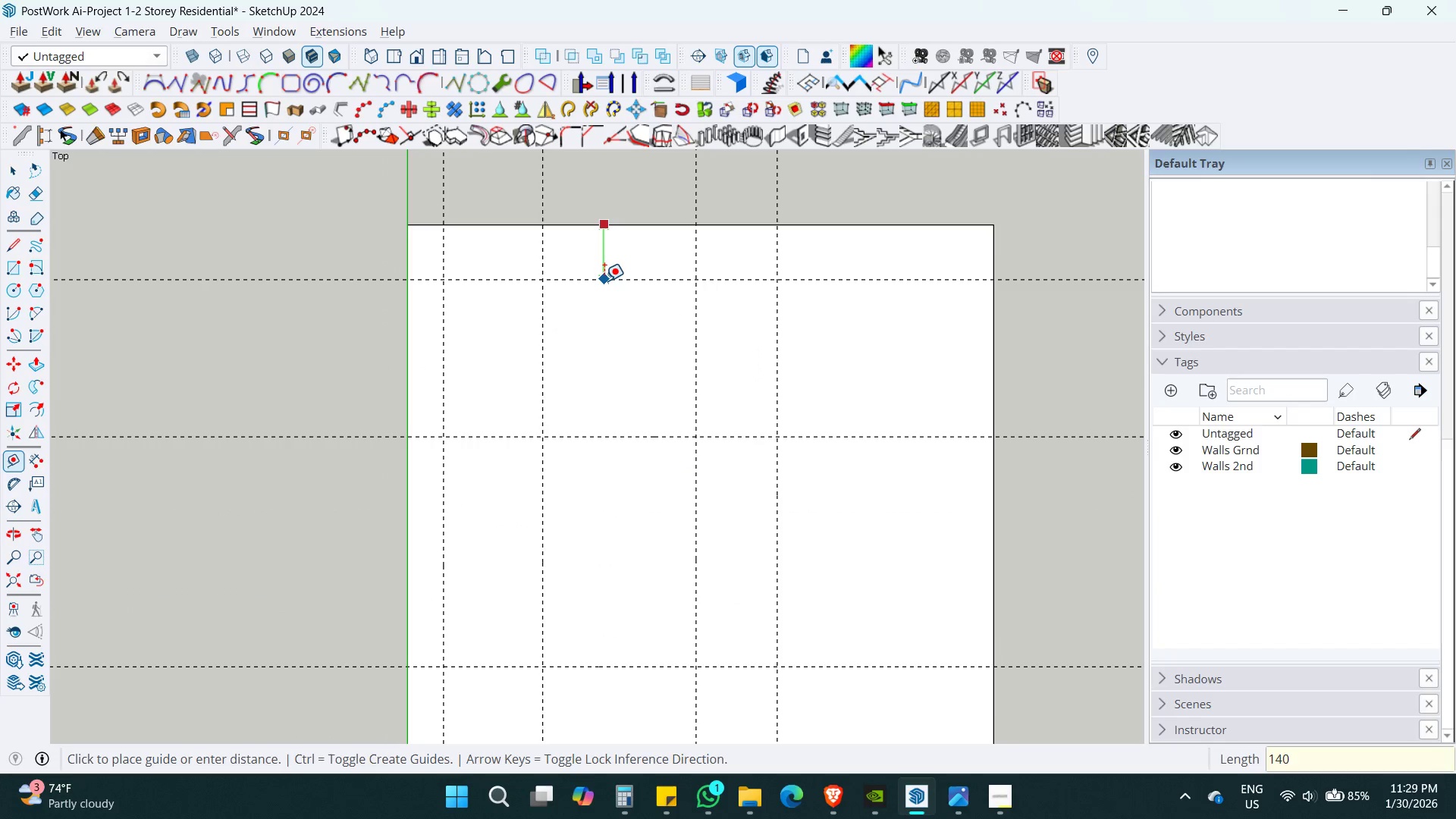 
key(Numpad0)
 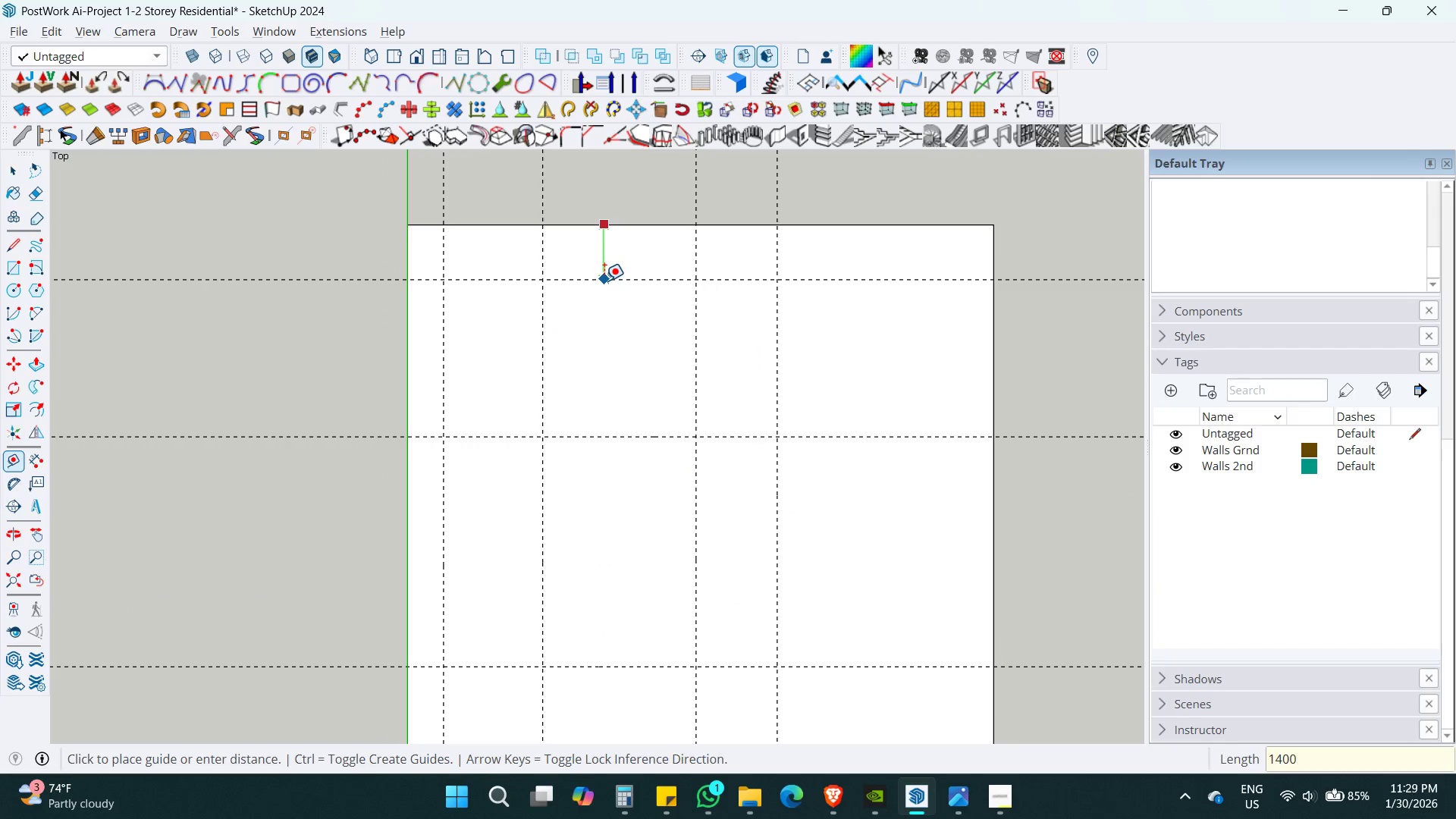 
key(Enter)
 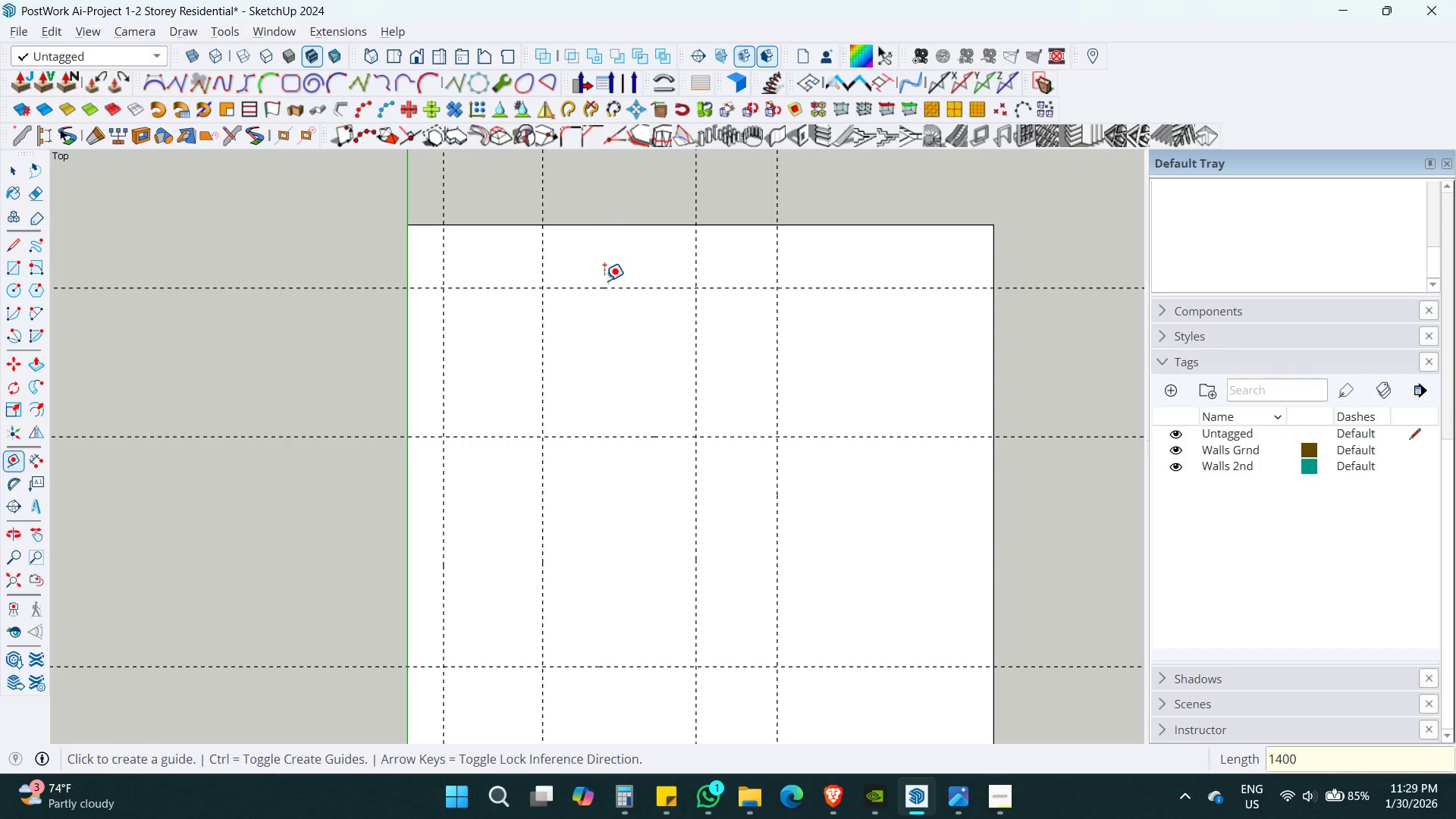 
key(Space)
 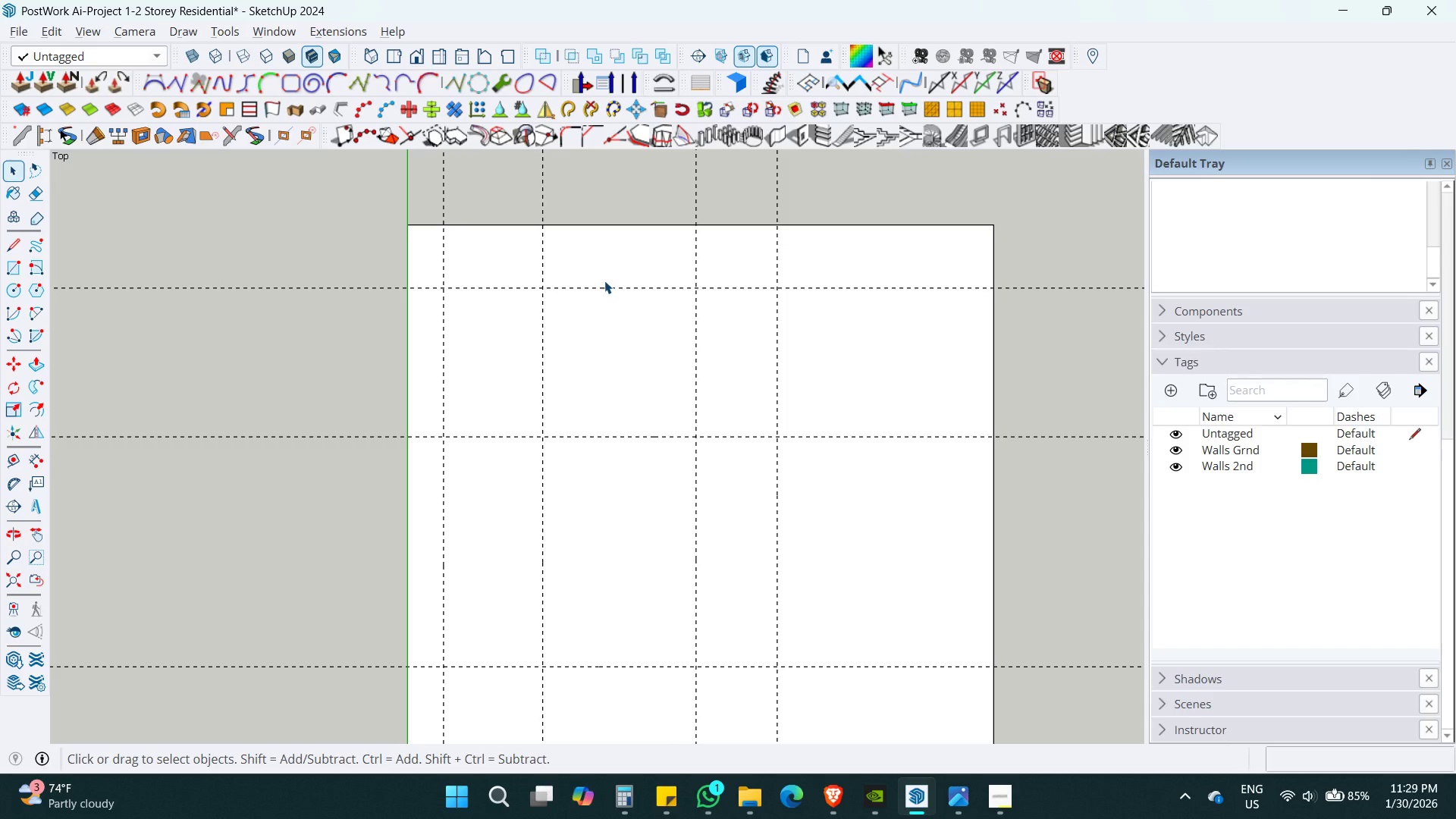 
hold_key(key=ShiftLeft, duration=0.61)
scroll: coordinate [708, 347], scroll_direction: down, amount: 1.0
 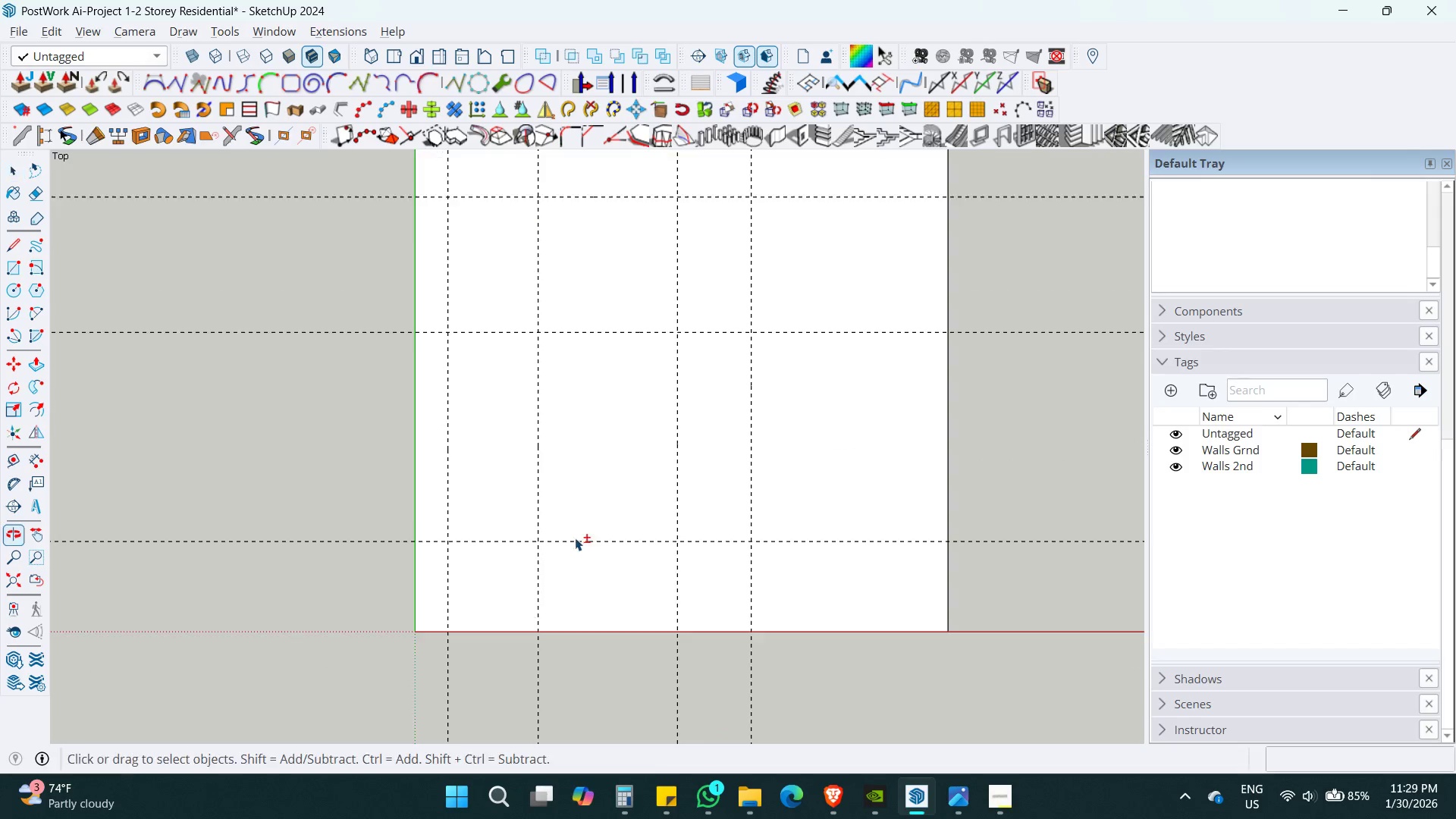 
type(td)
 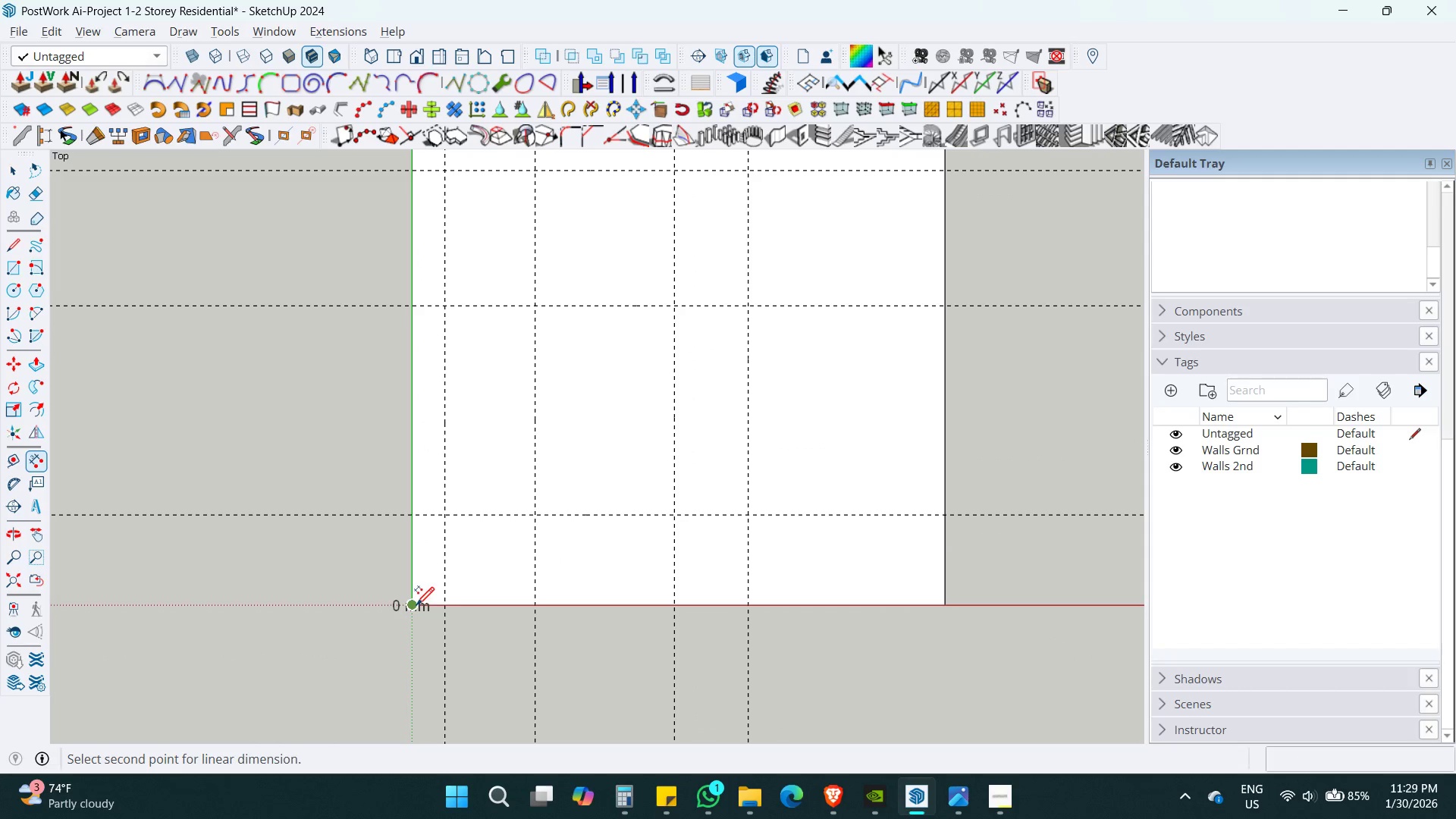 
hold_key(key=ShiftLeft, duration=1.88)
 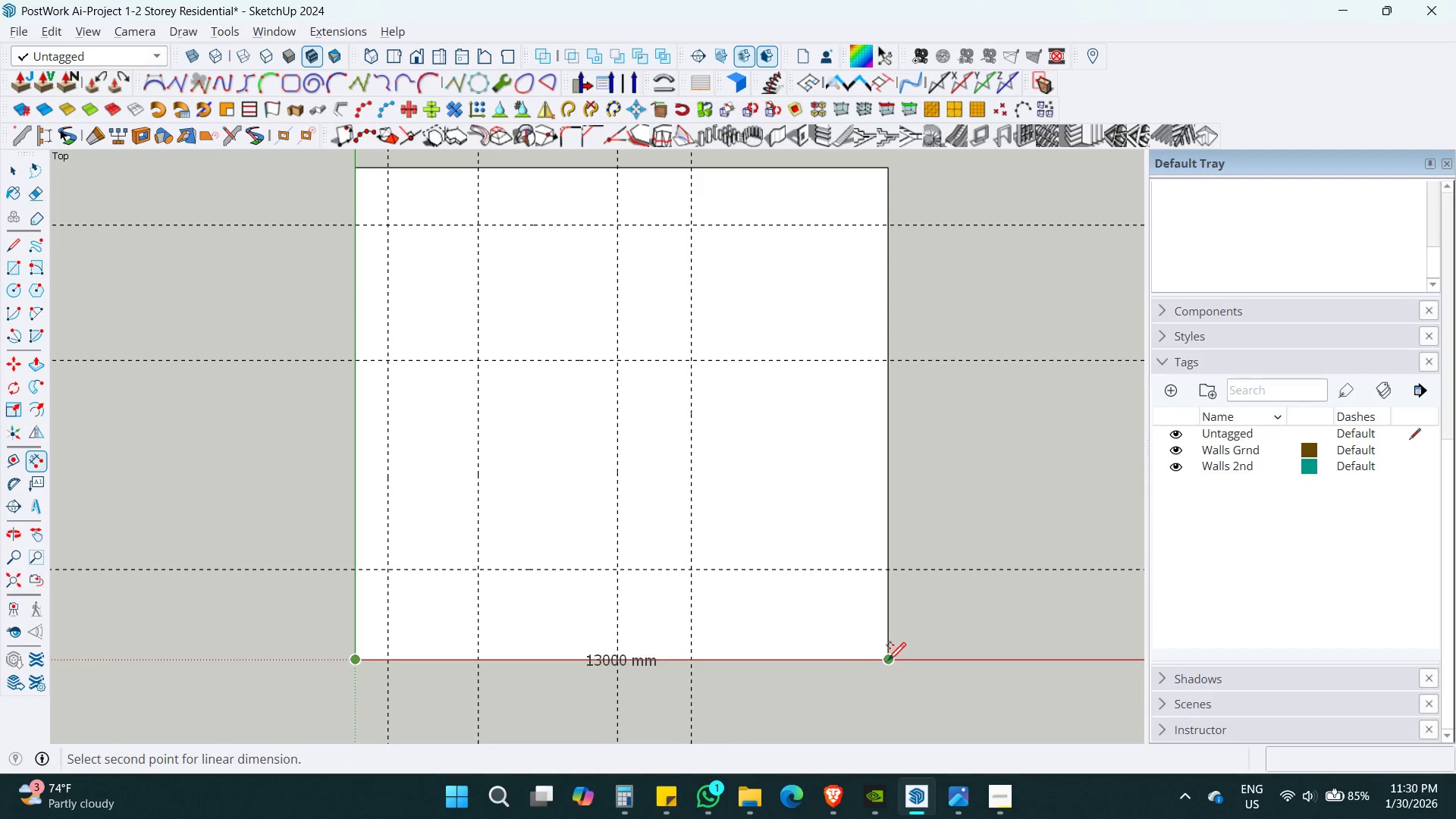 
double_click([885, 693])
 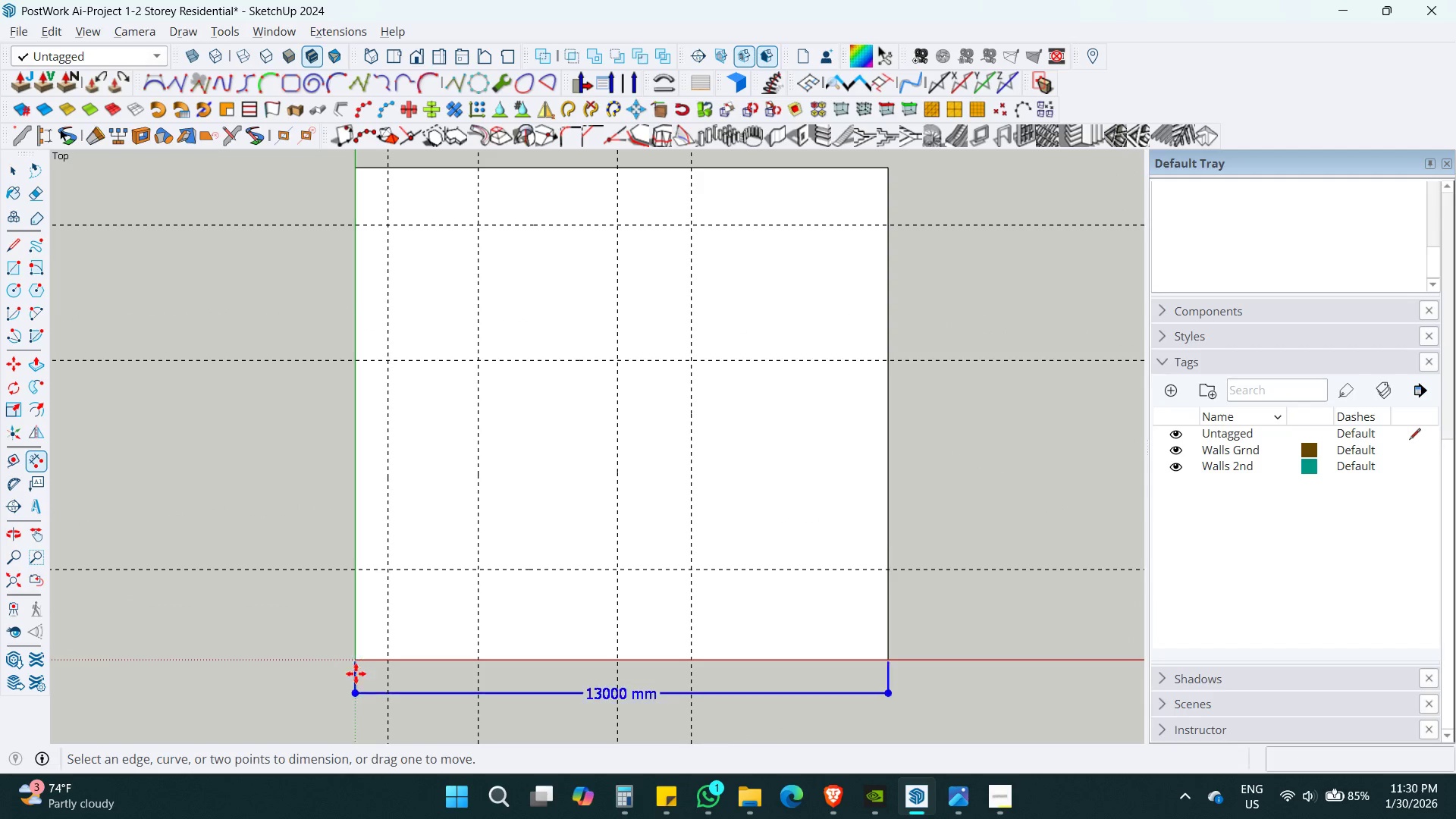 
hold_key(key=ShiftLeft, duration=0.31)
 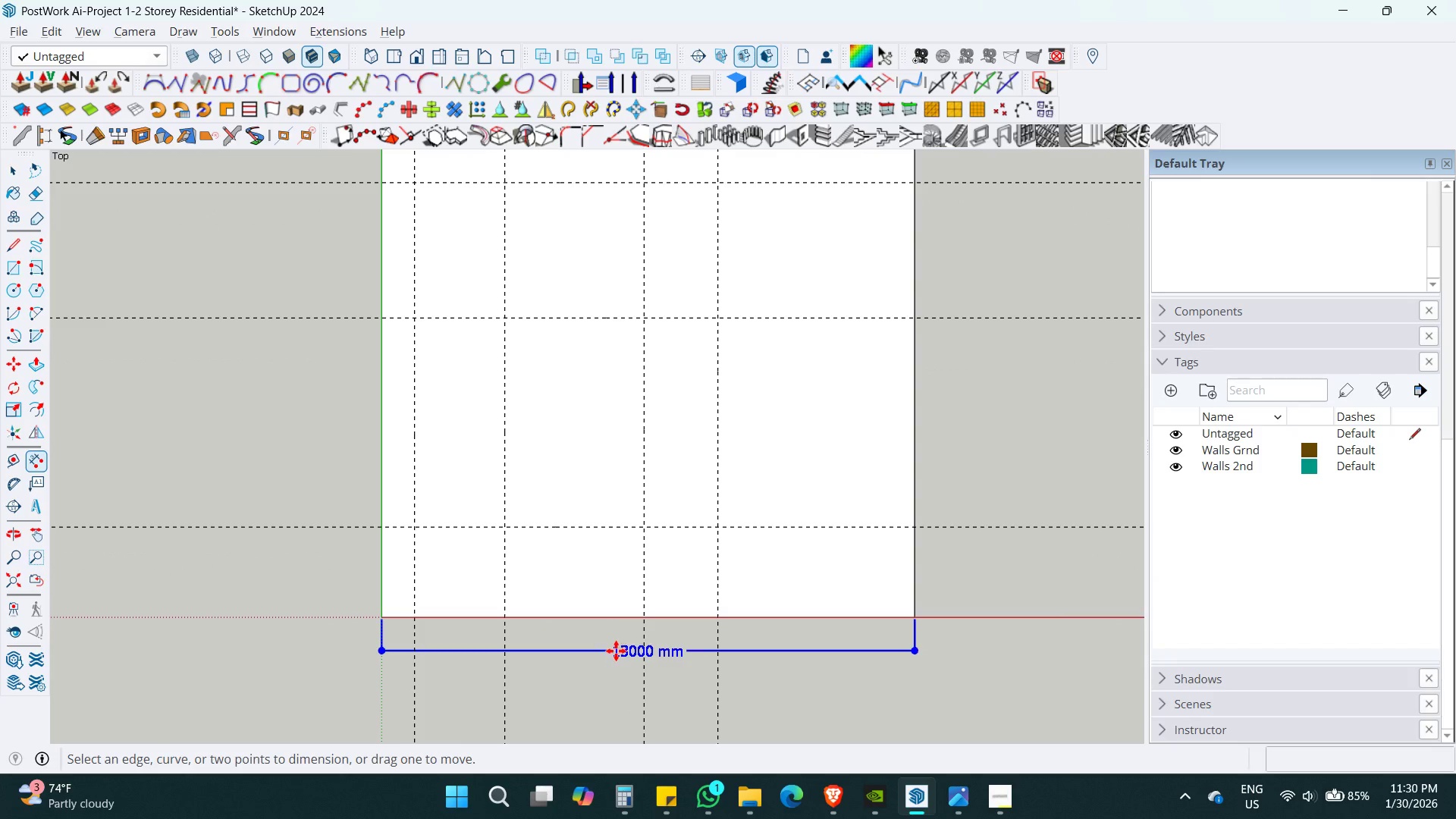 
left_click_drag(start_coordinate=[616, 649], to_coordinate=[616, 653])
 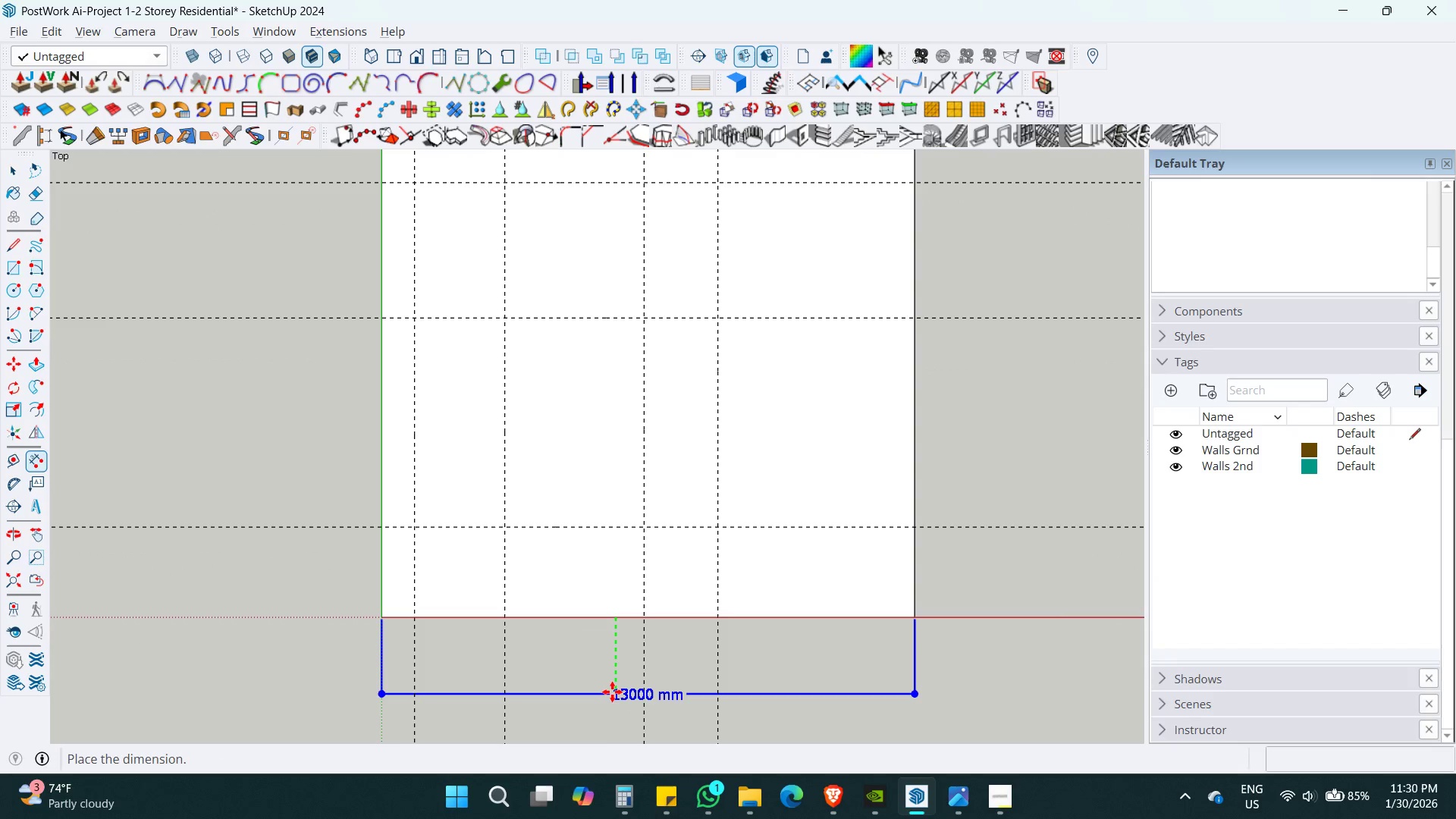 
double_click([612, 692])
 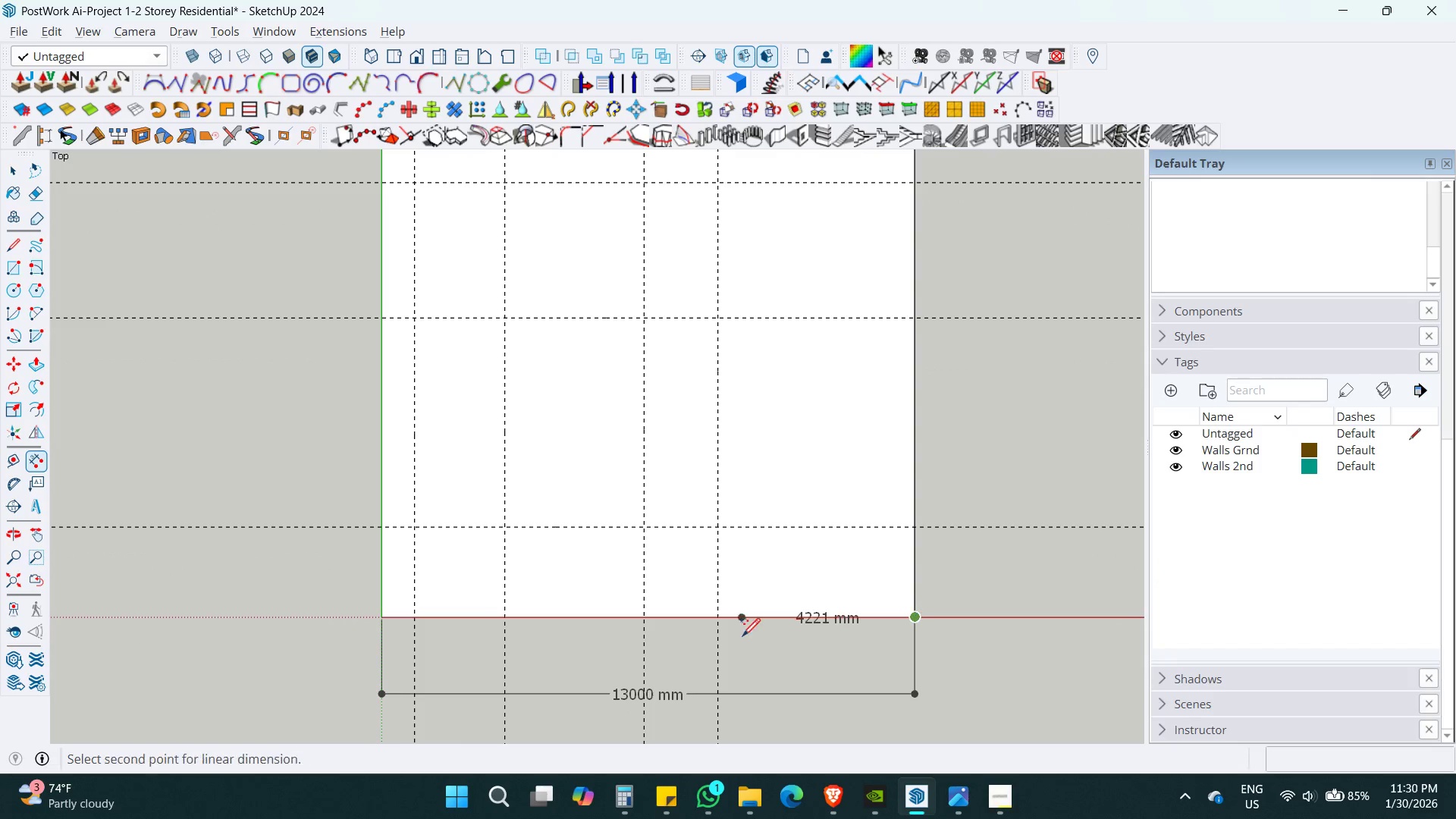 
left_click([721, 617])
 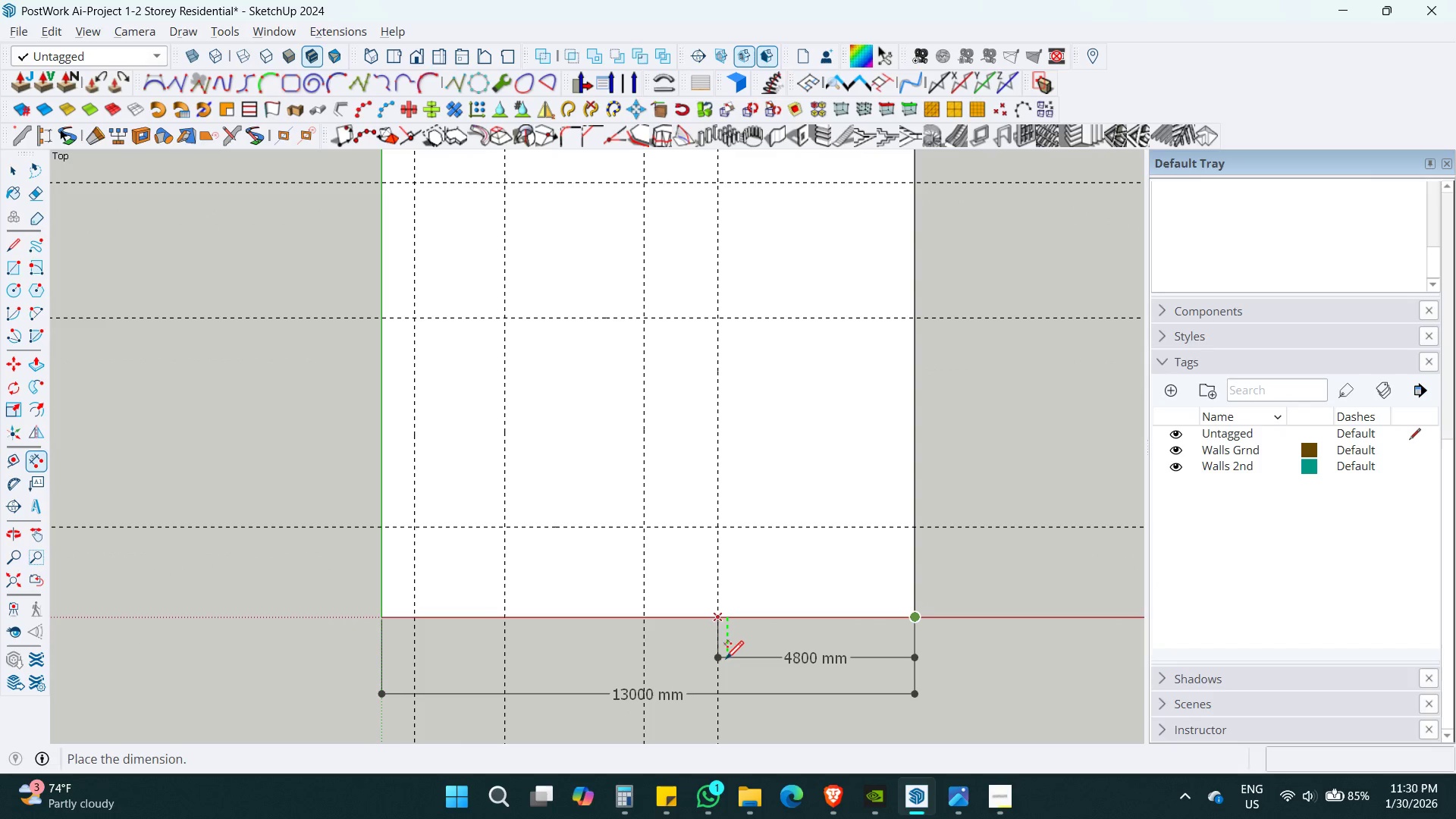 
left_click([726, 657])
 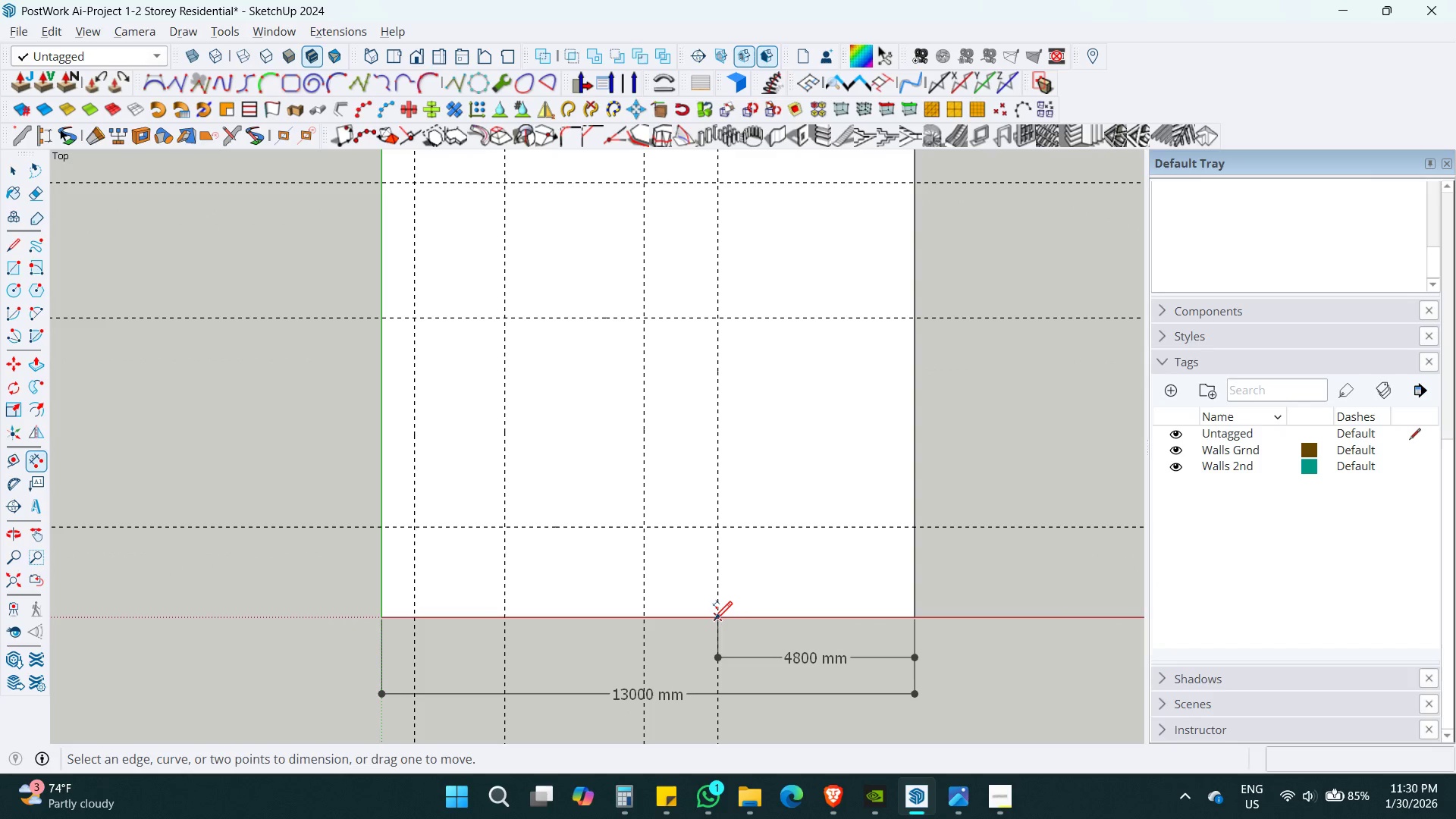 
left_click([714, 617])
 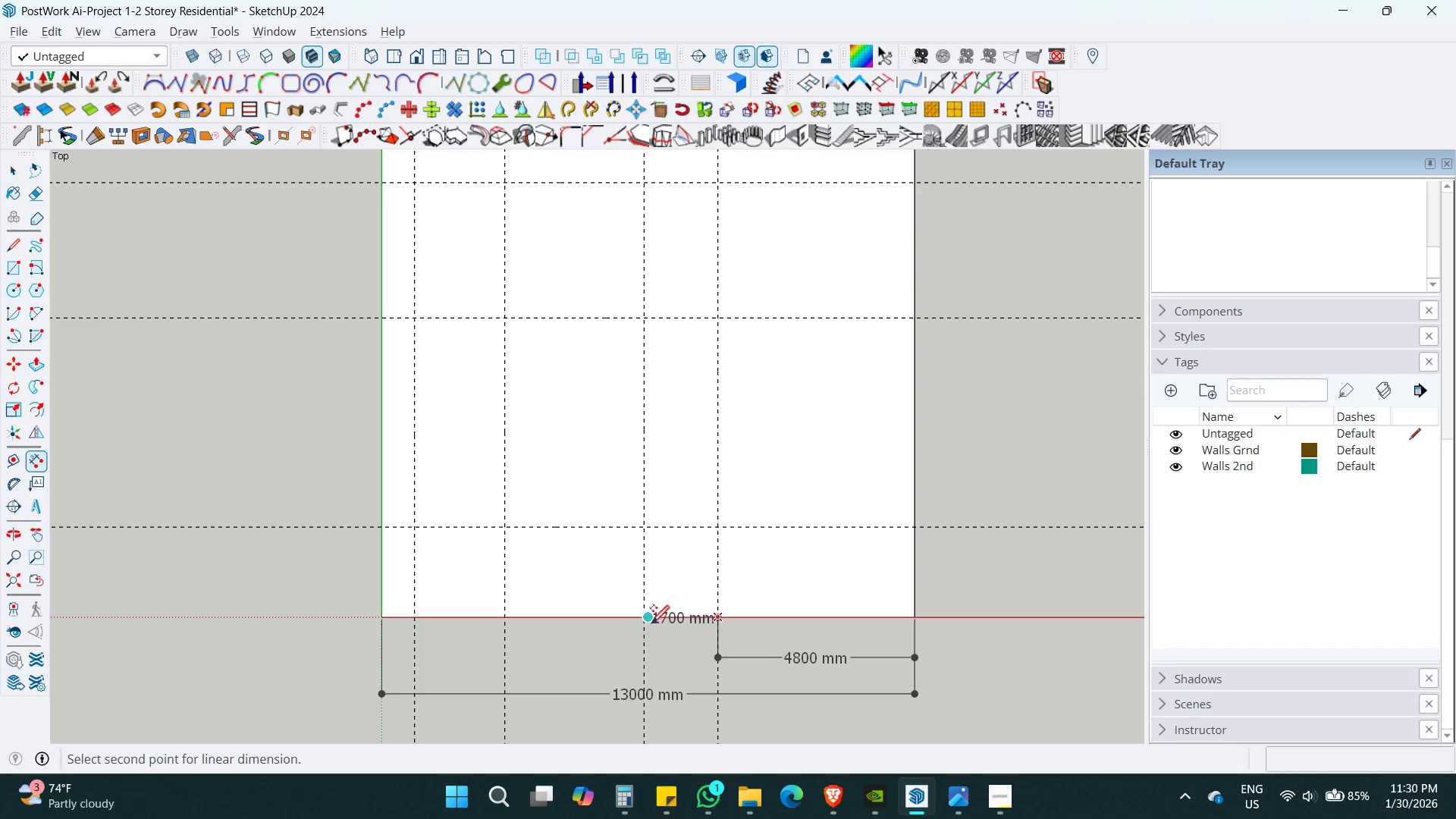 
left_click([649, 620])
 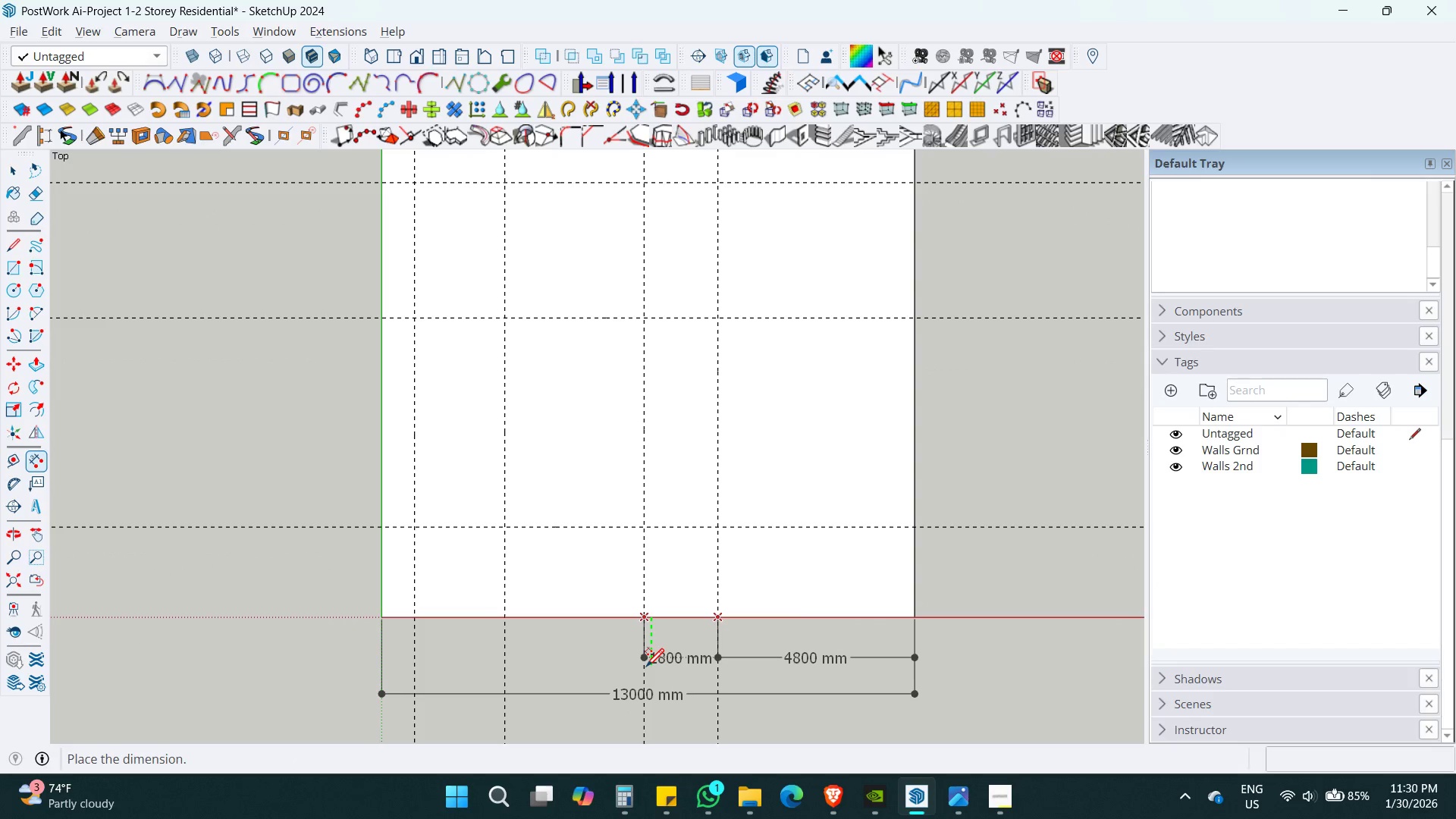 
left_click([646, 665])
 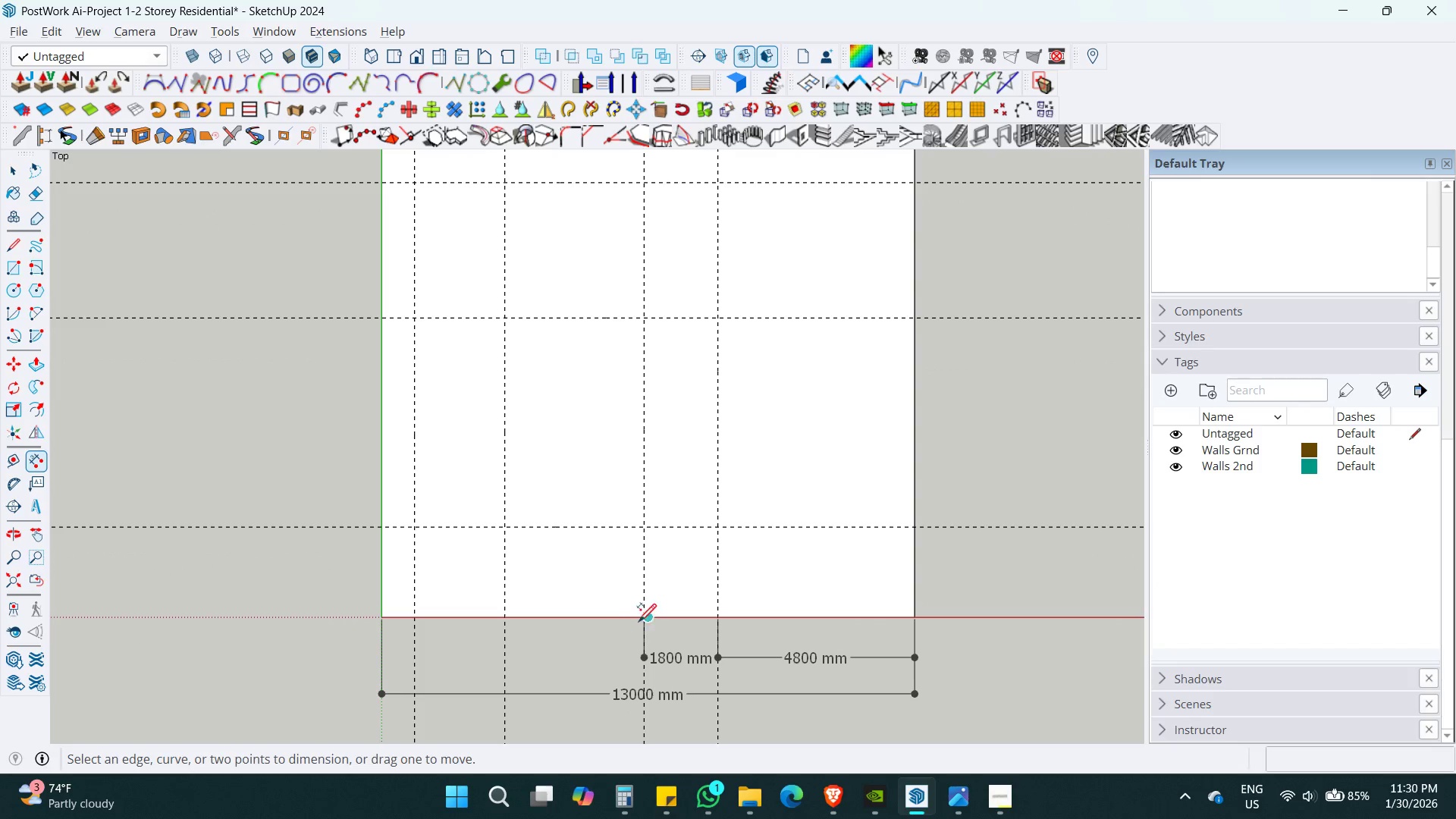 
left_click([642, 619])
 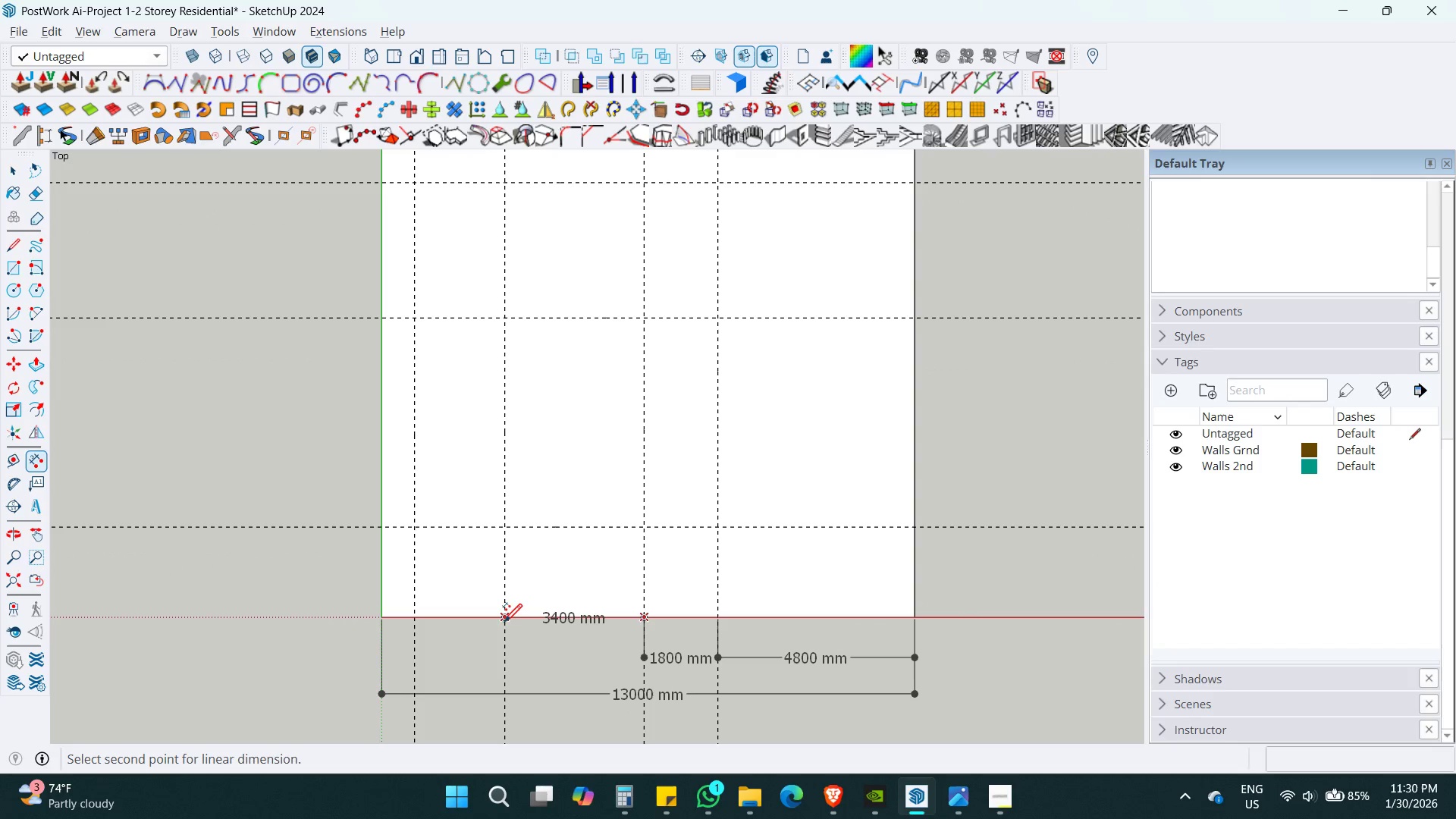 
left_click([510, 617])
 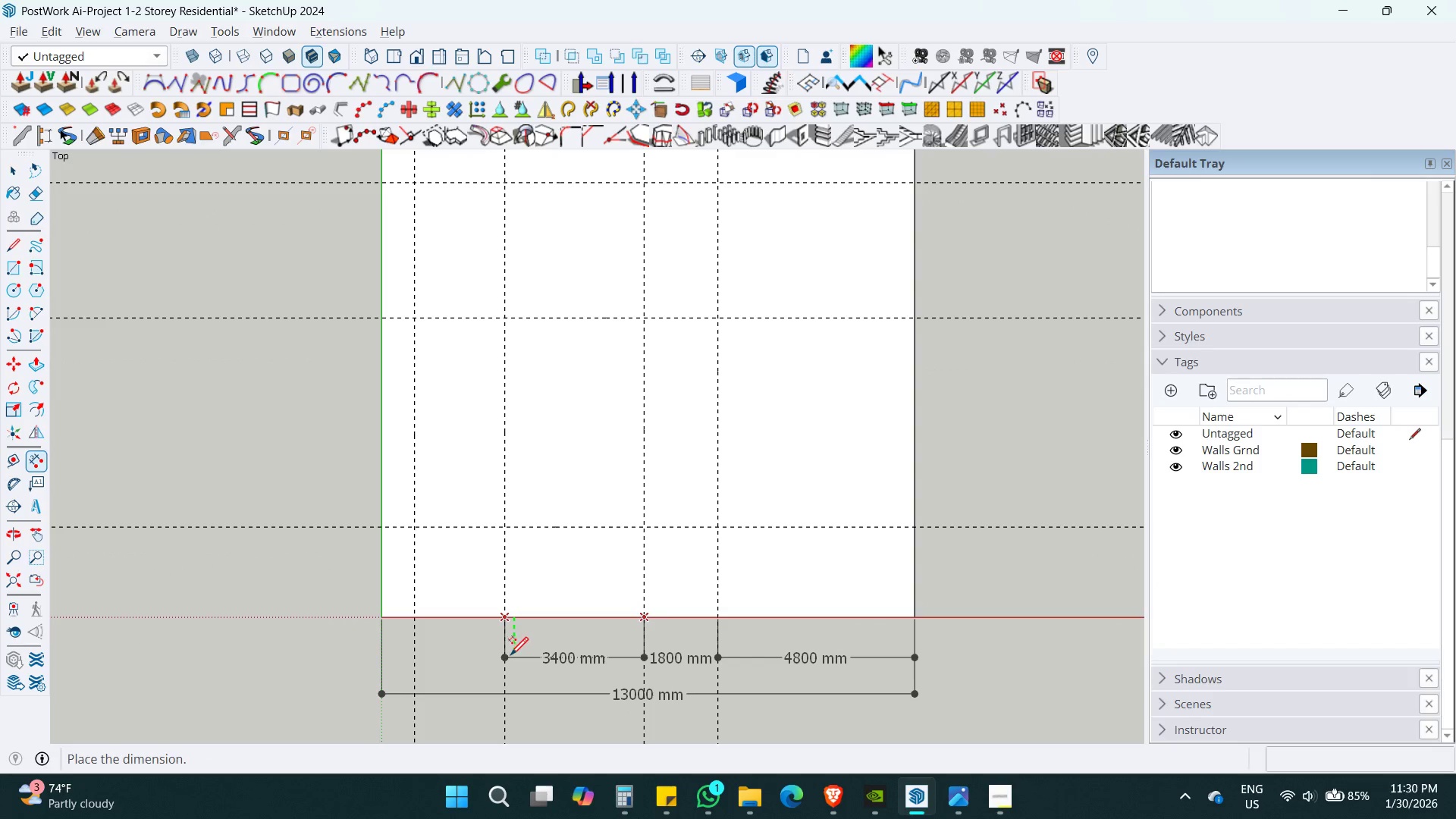 
left_click([510, 654])
 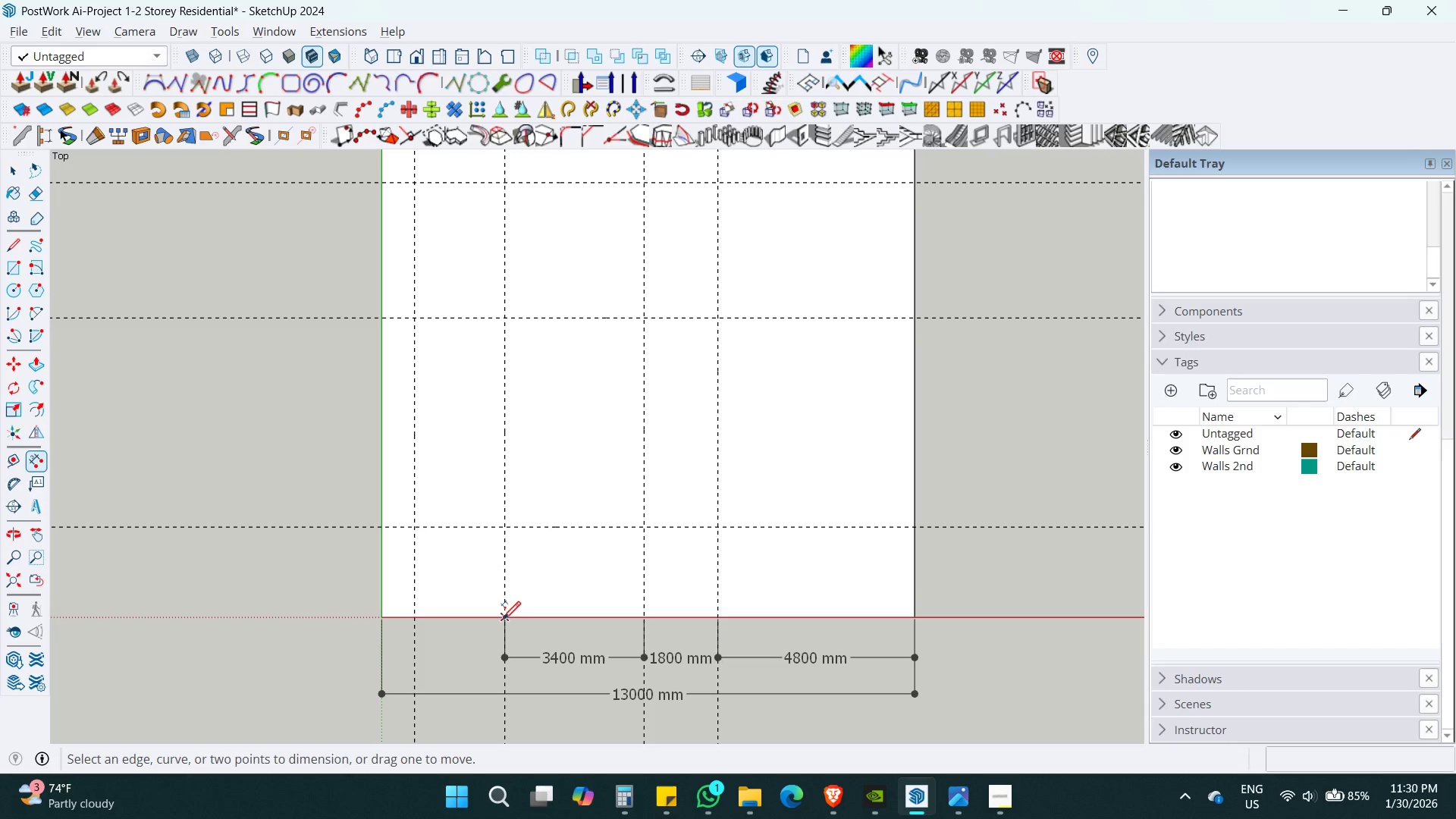 
left_click([503, 618])
 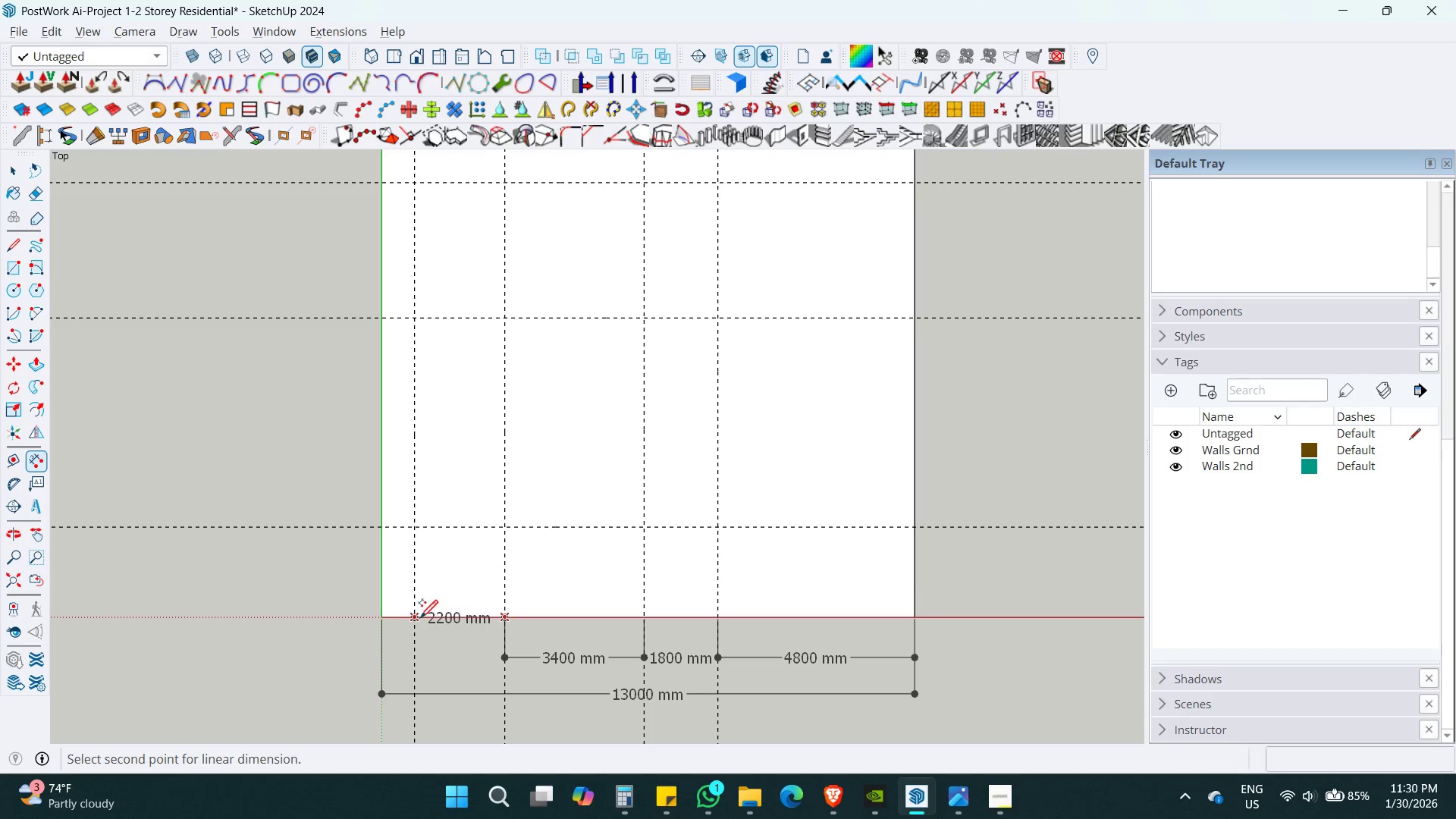 
left_click([417, 615])
 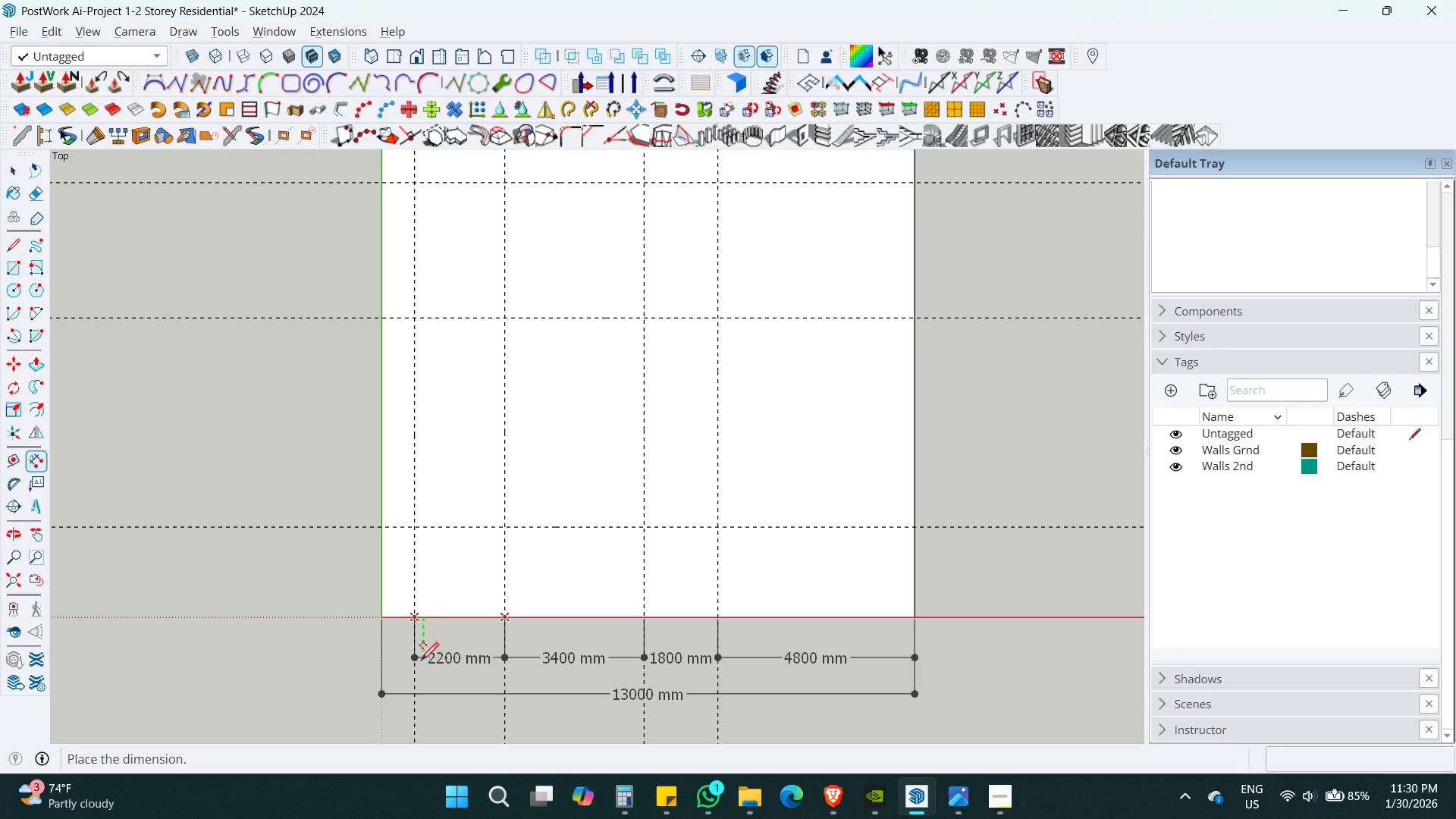 
left_click([421, 659])
 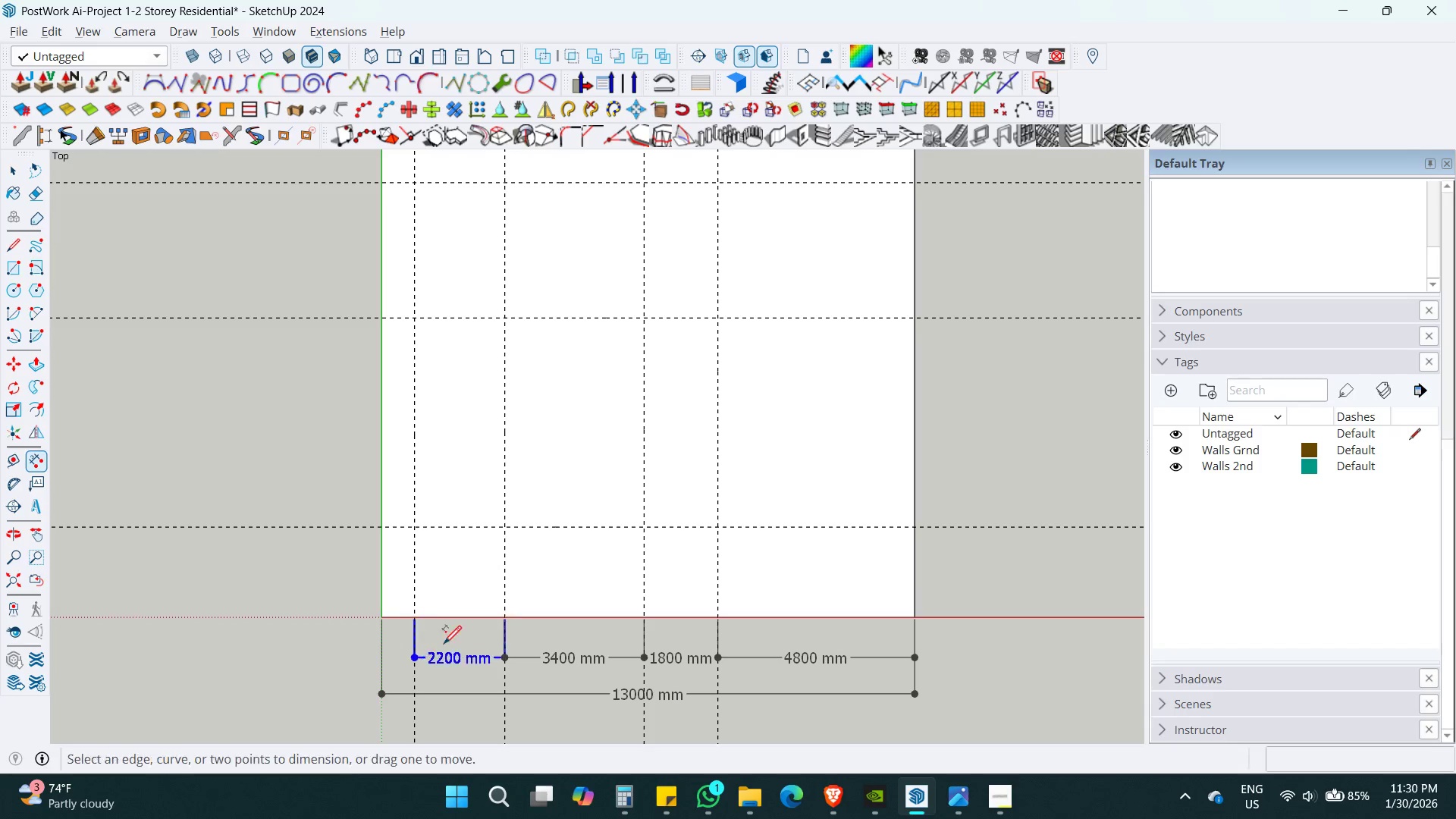 
hold_key(key=ShiftLeft, duration=0.61)
scroll: coordinate [601, 534], scroll_direction: down, amount: 4.0
 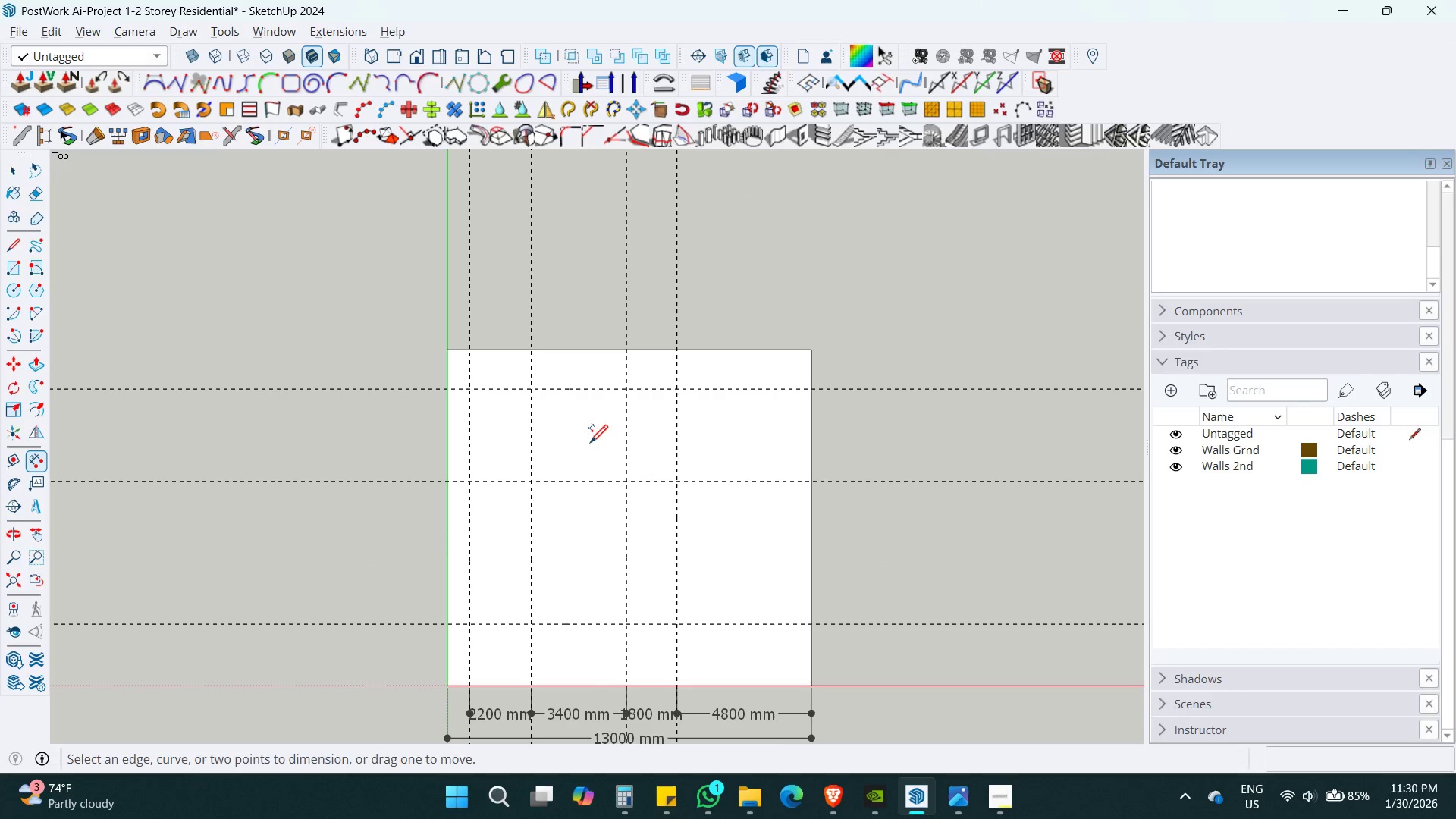 
hold_key(key=ShiftLeft, duration=0.5)
 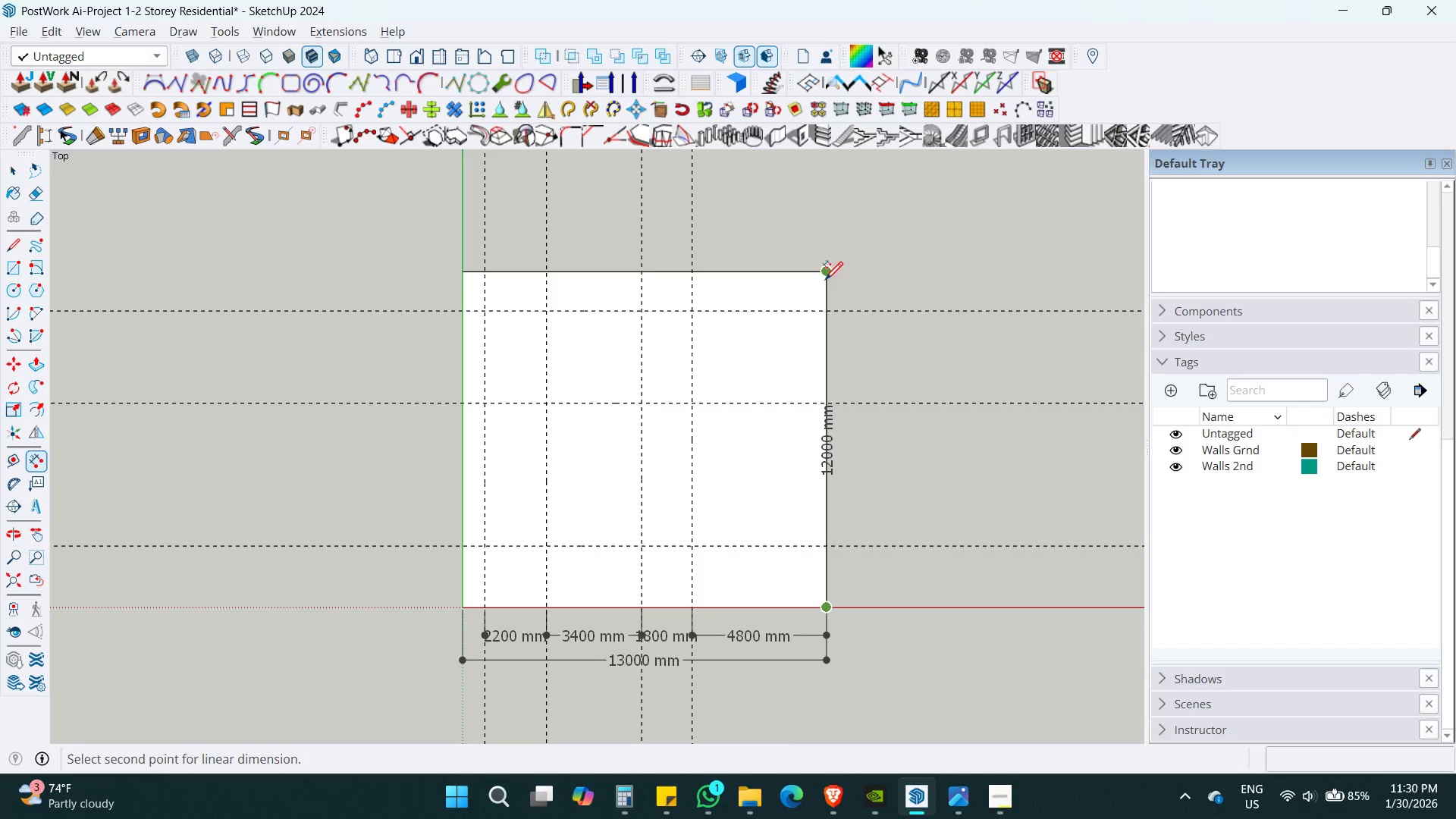 
left_click([892, 284])
 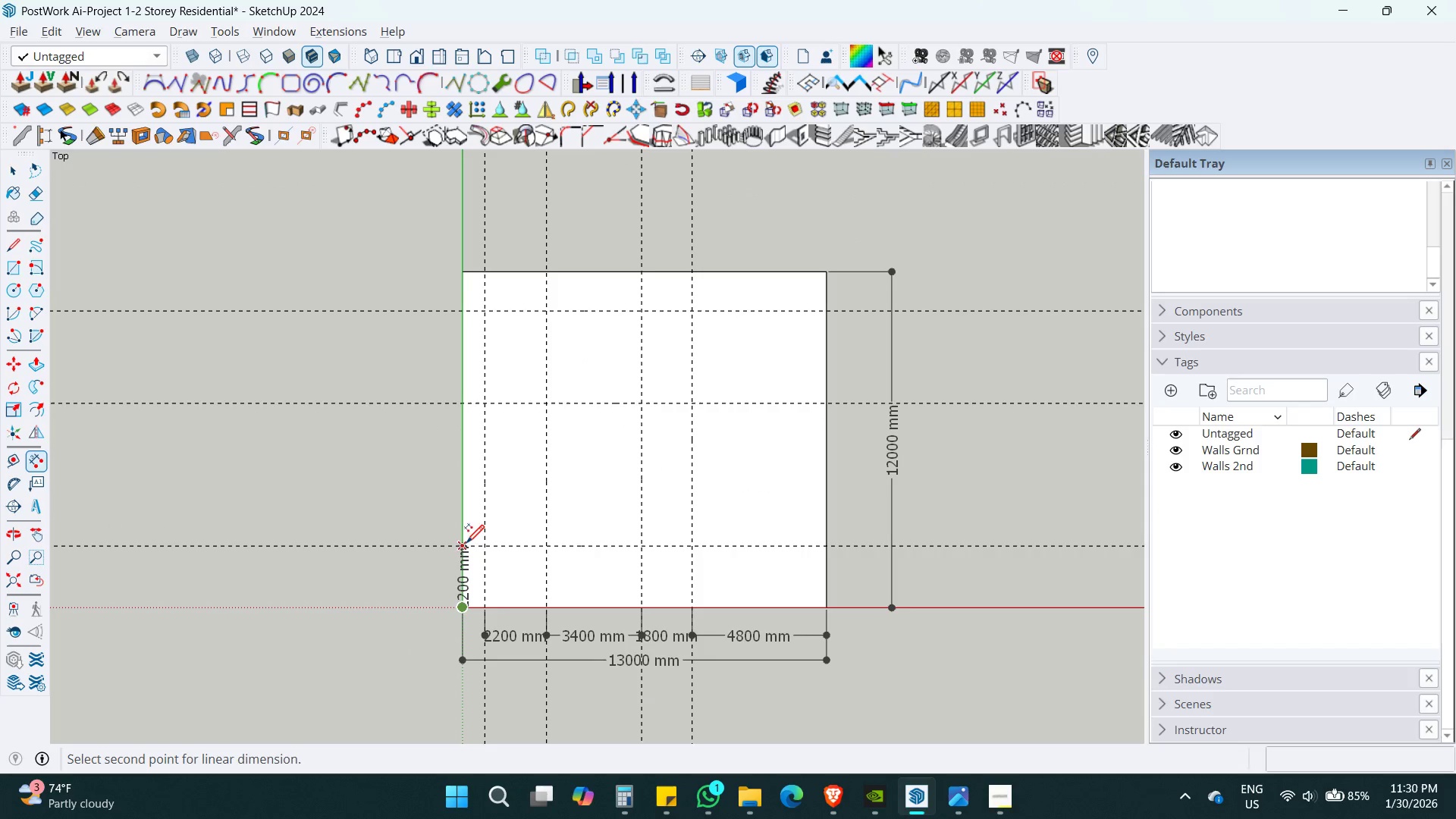 
left_click([462, 548])
 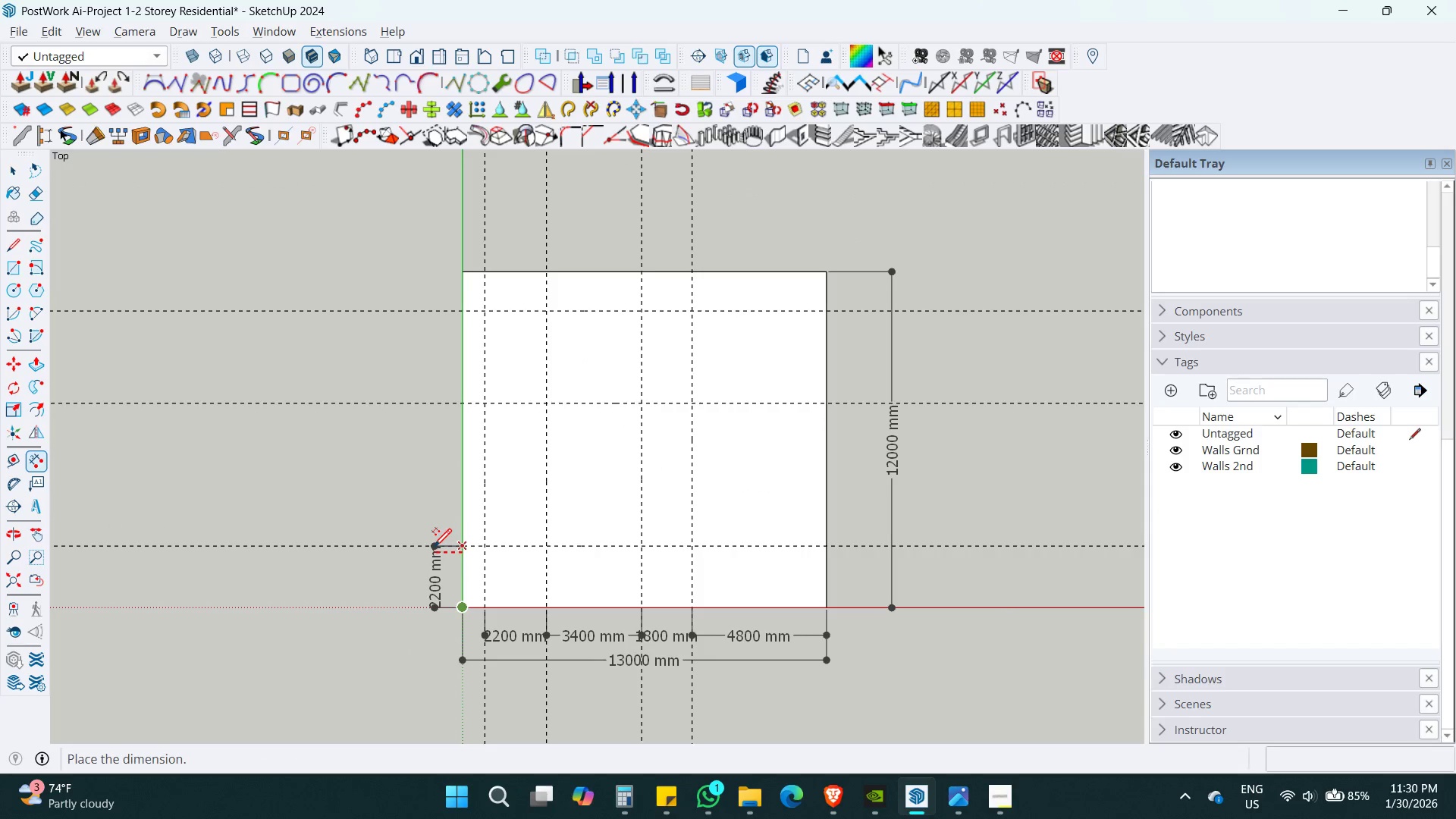 
left_click([431, 545])
 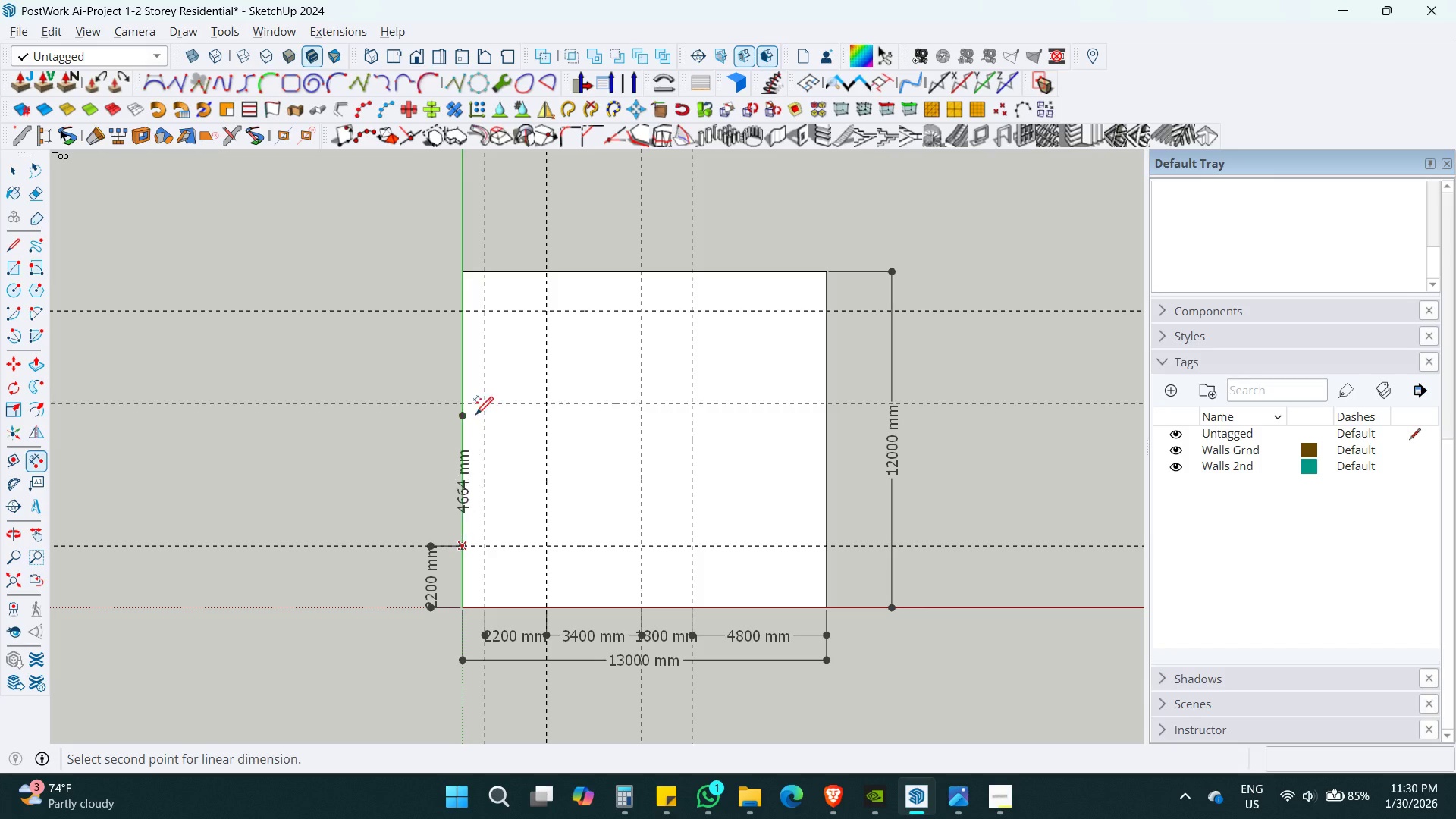 
left_click([464, 403])
 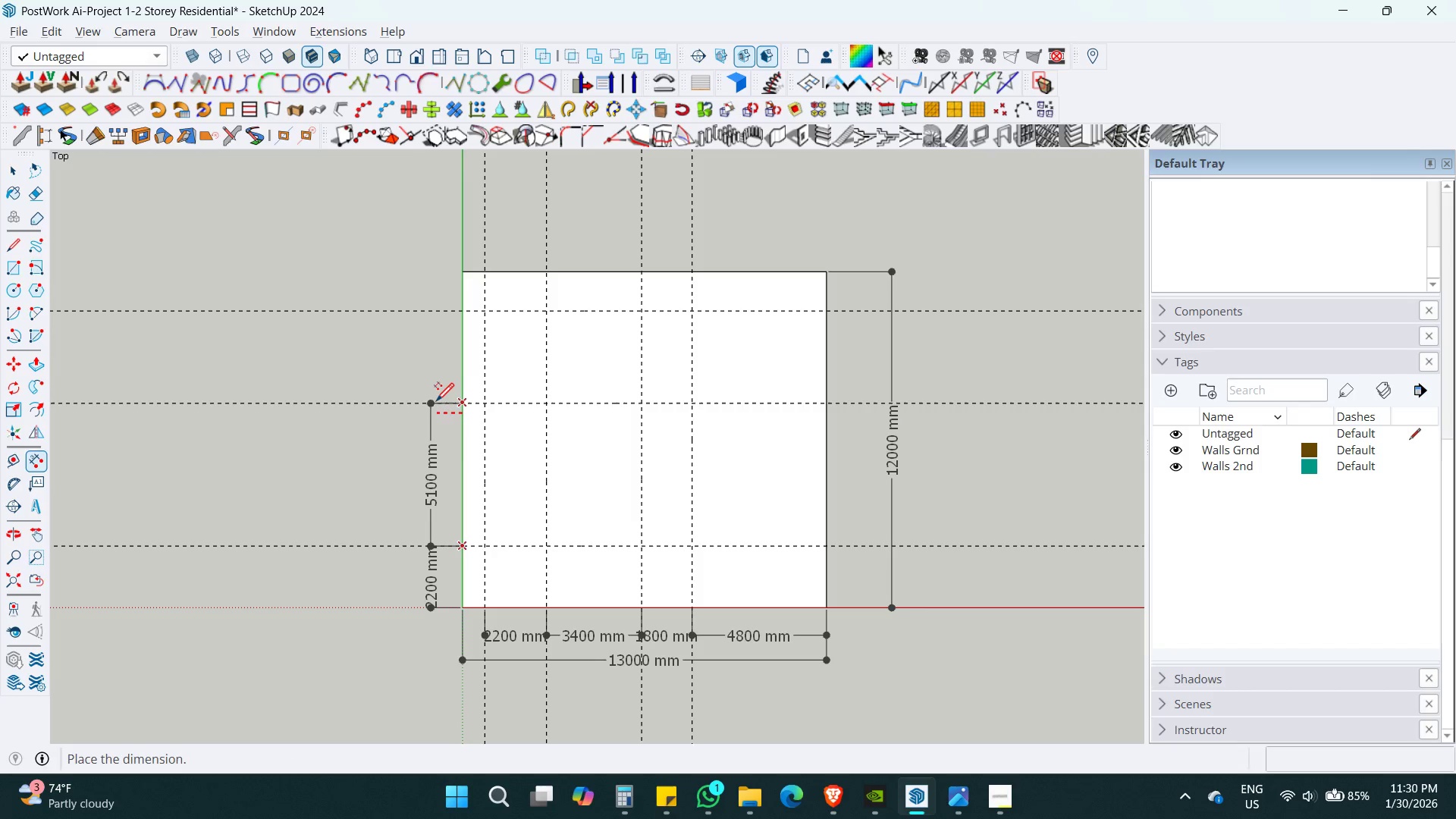 
left_click([432, 400])
 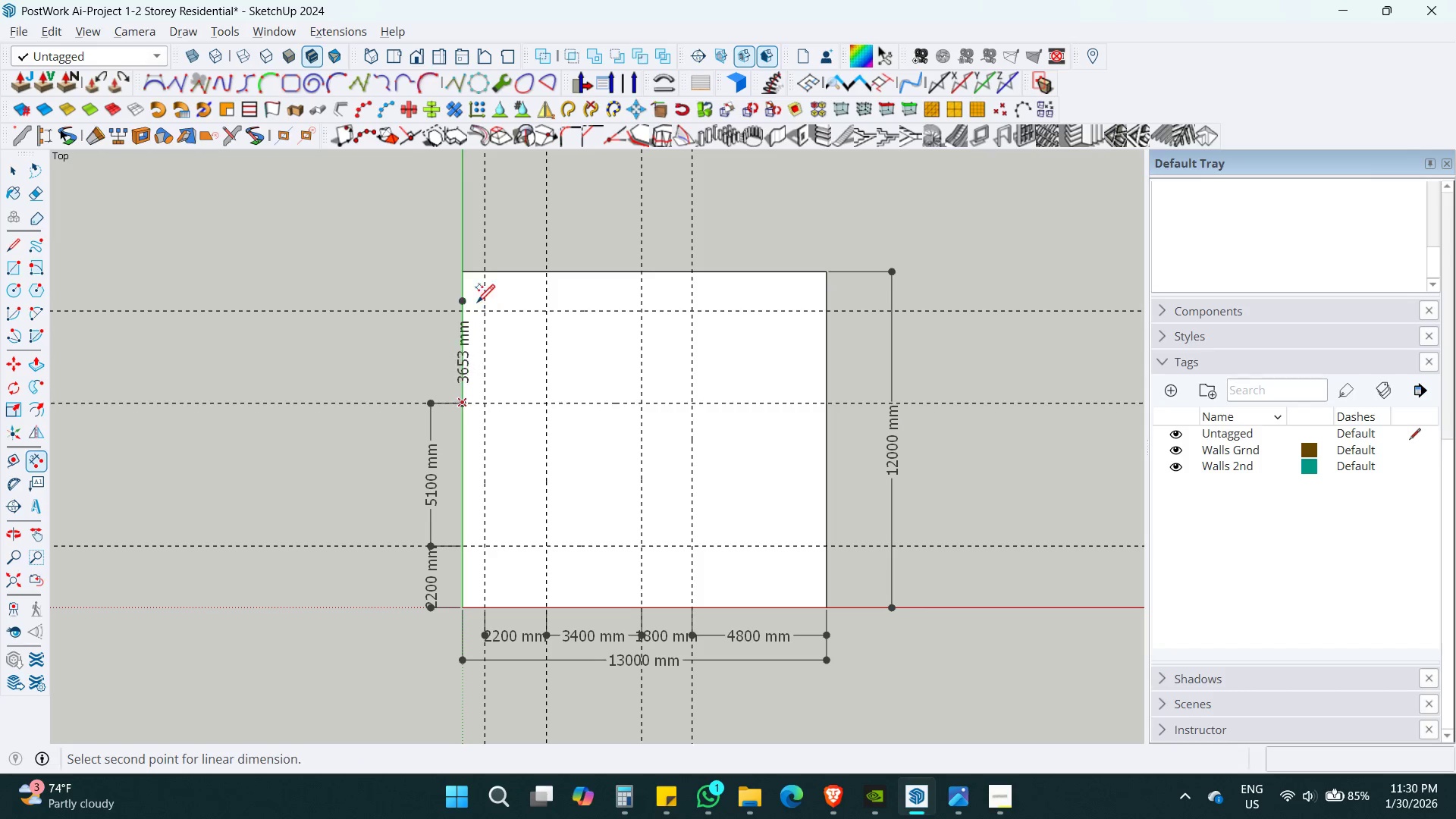 
left_click([462, 315])
 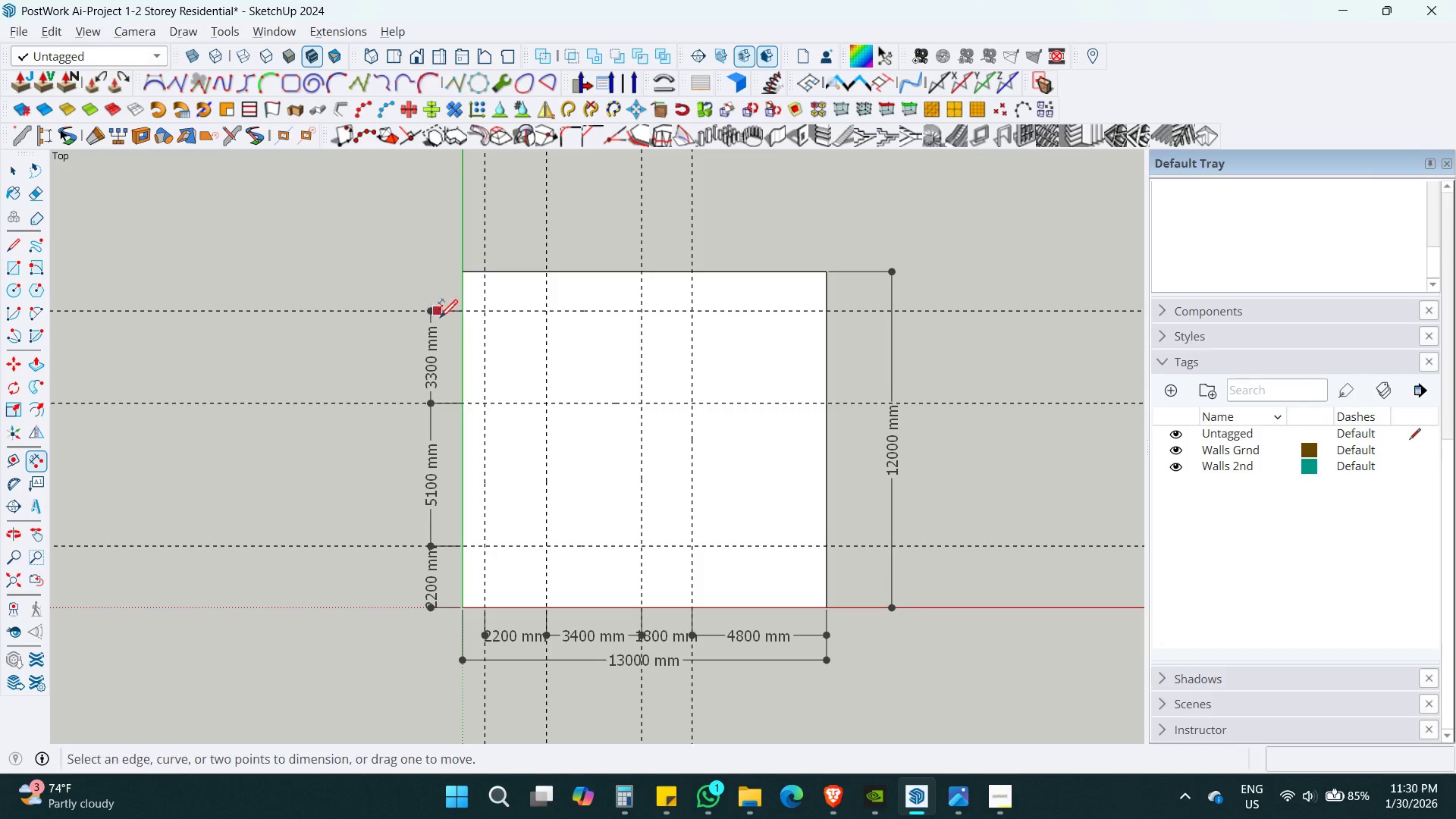 
double_click([466, 305])
 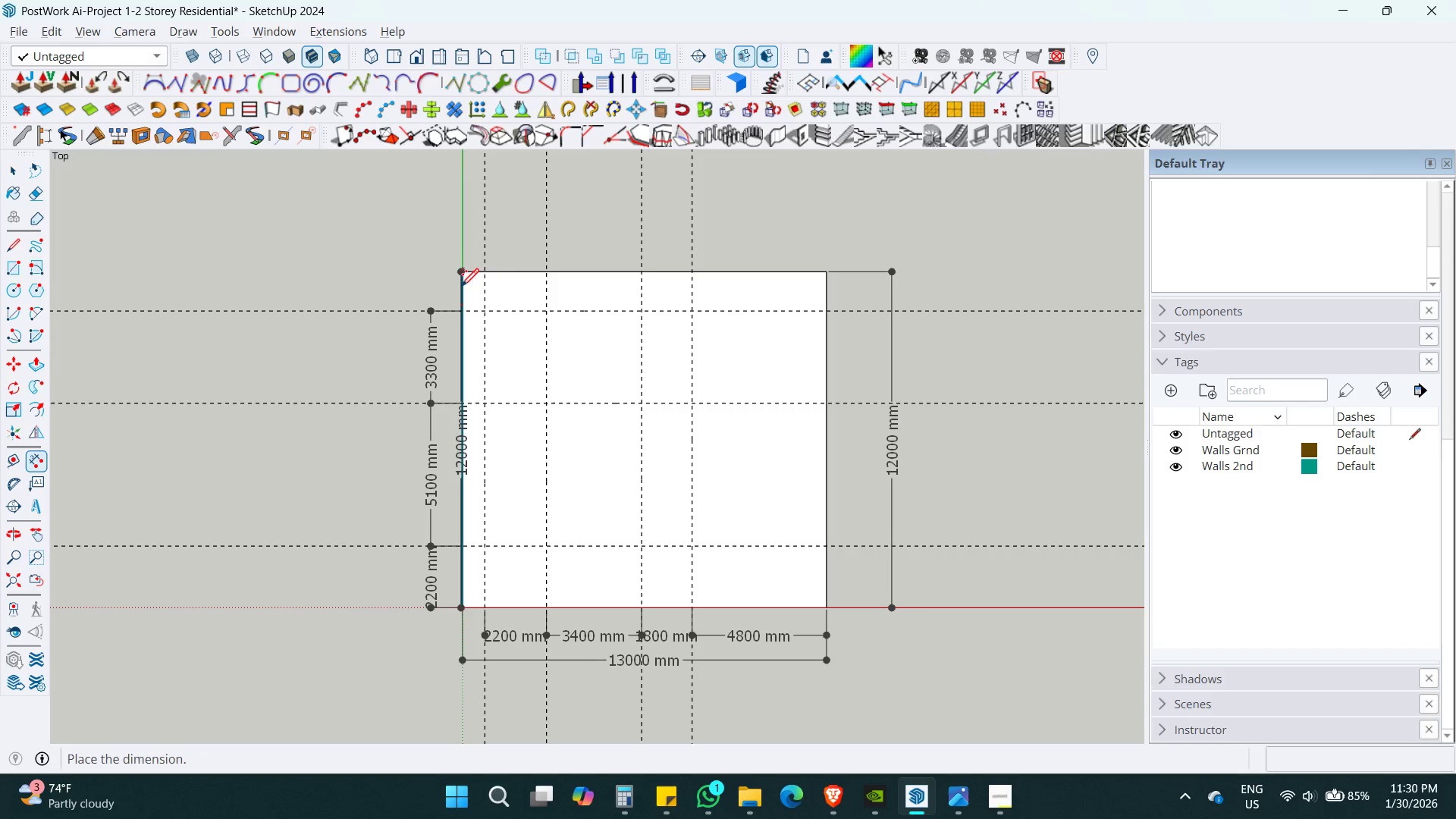 
key(Escape)
 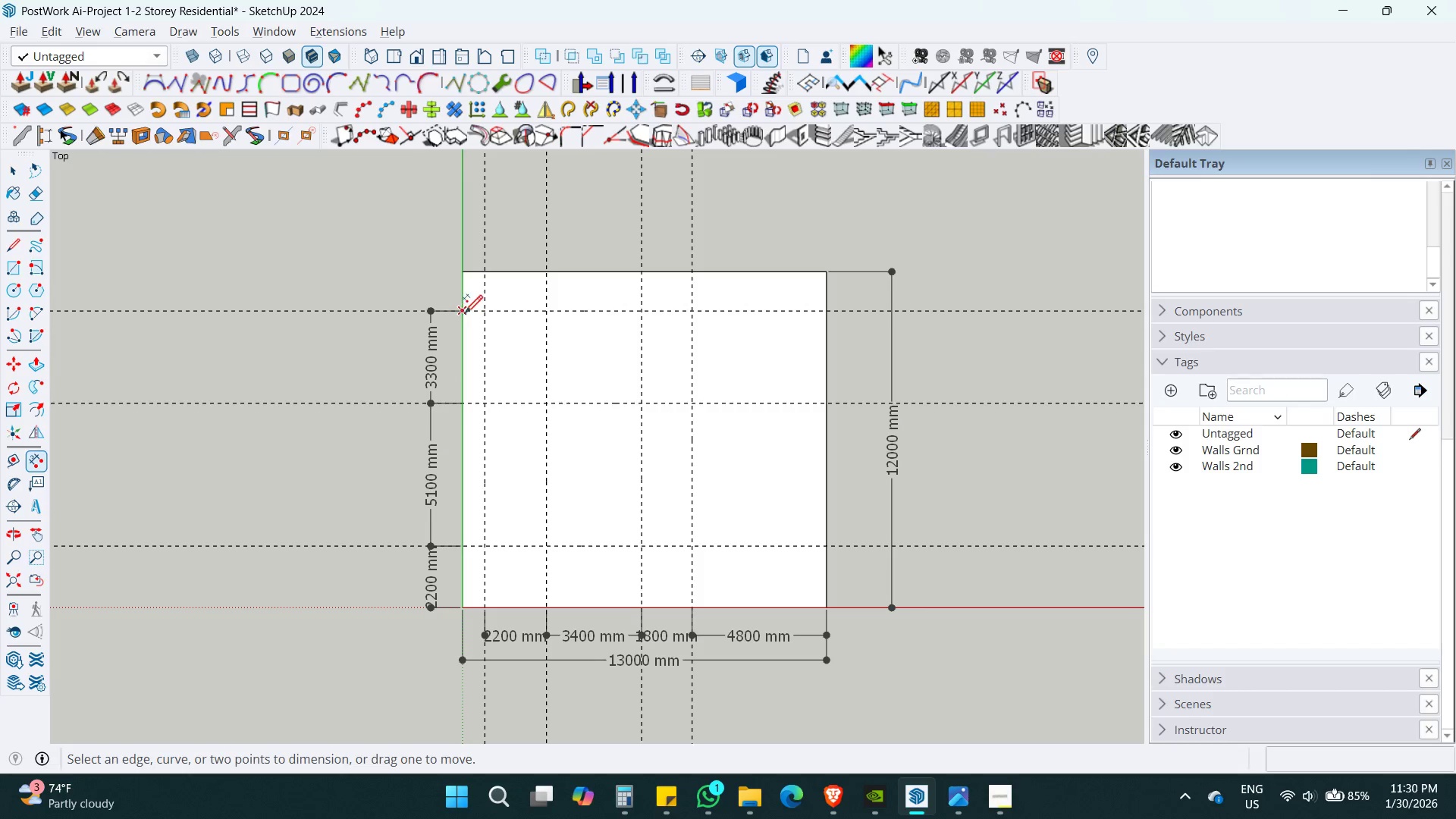 
left_click([467, 306])
 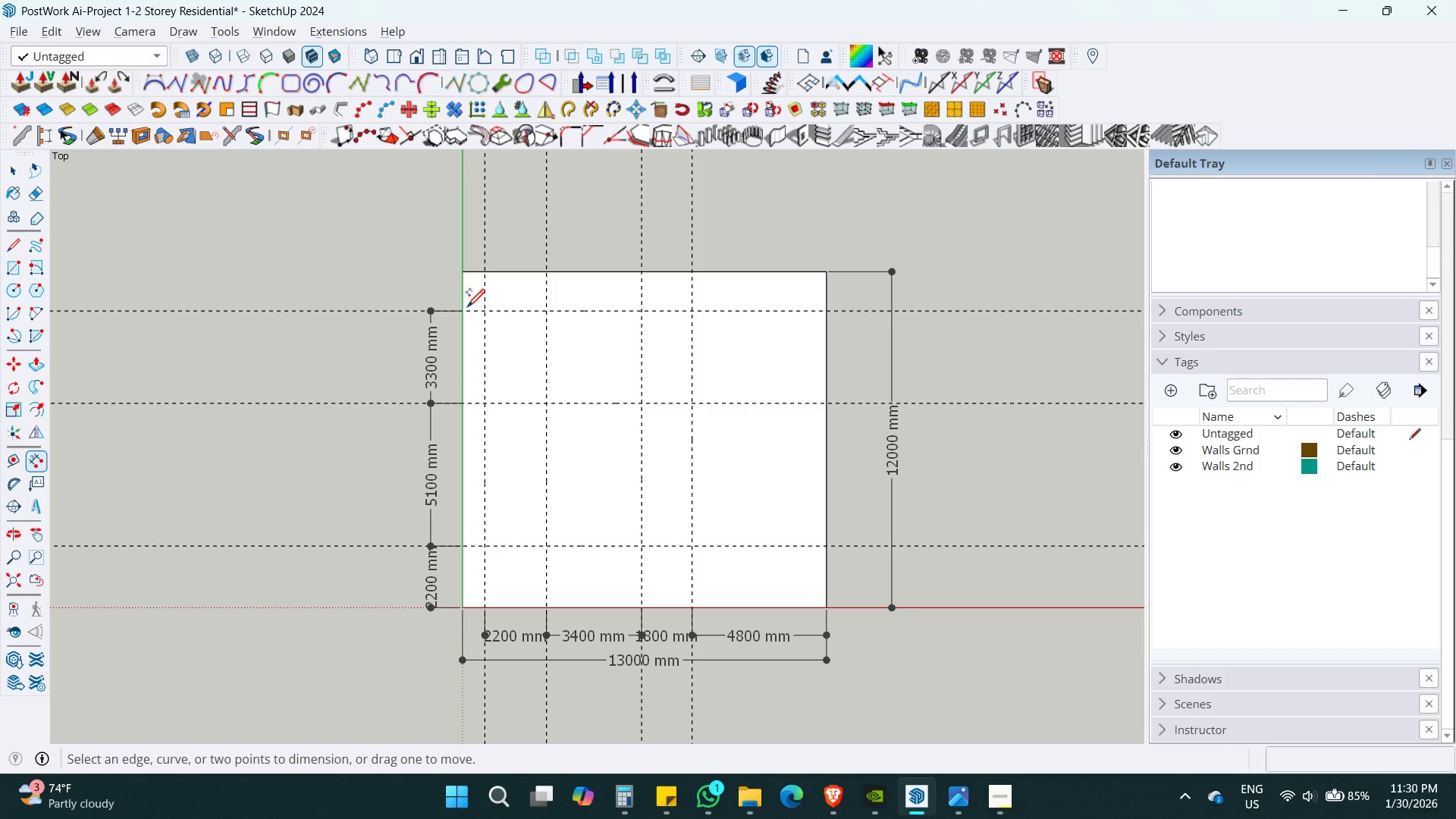 
key(Escape)
 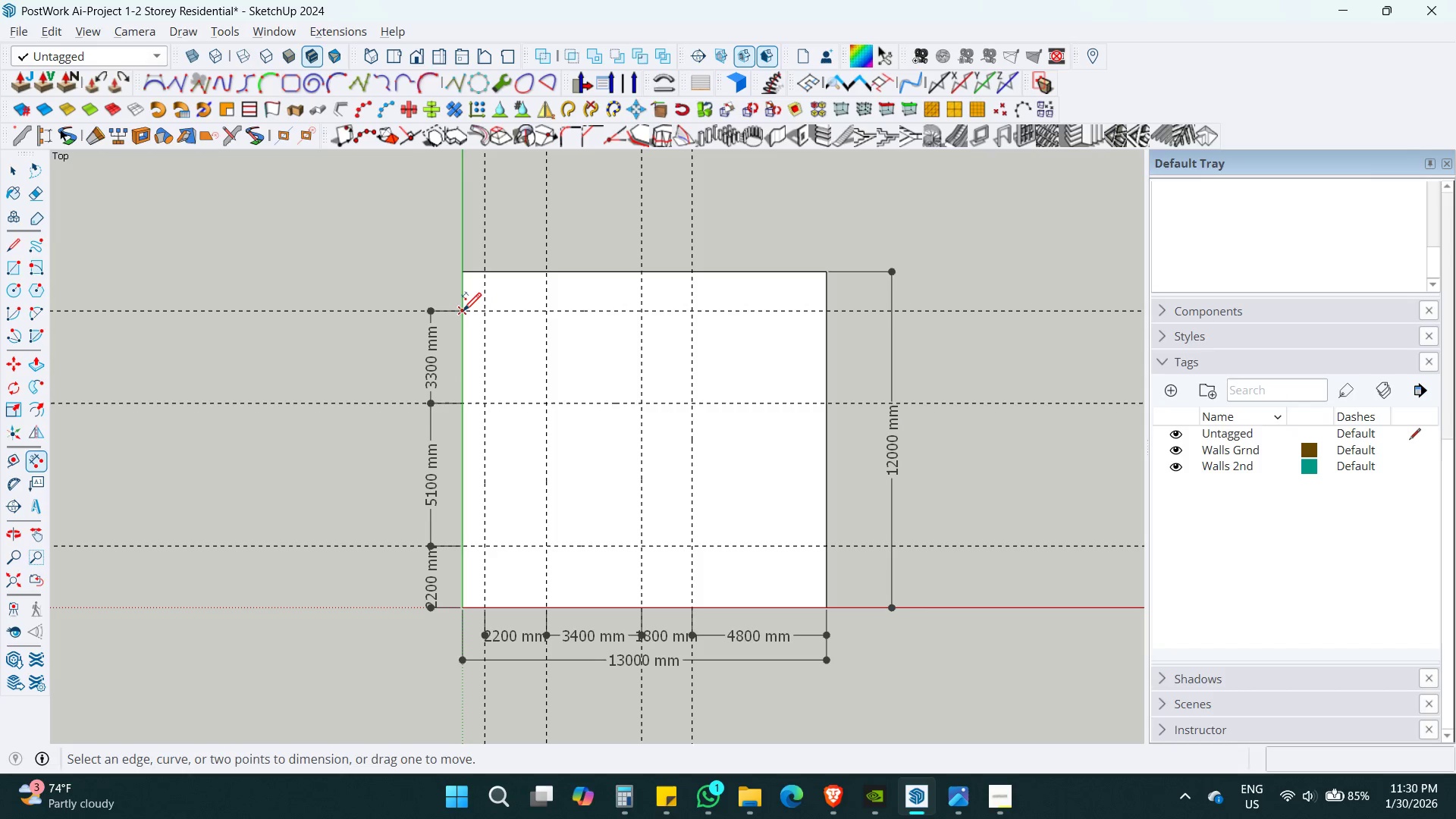 
left_click([463, 309])
 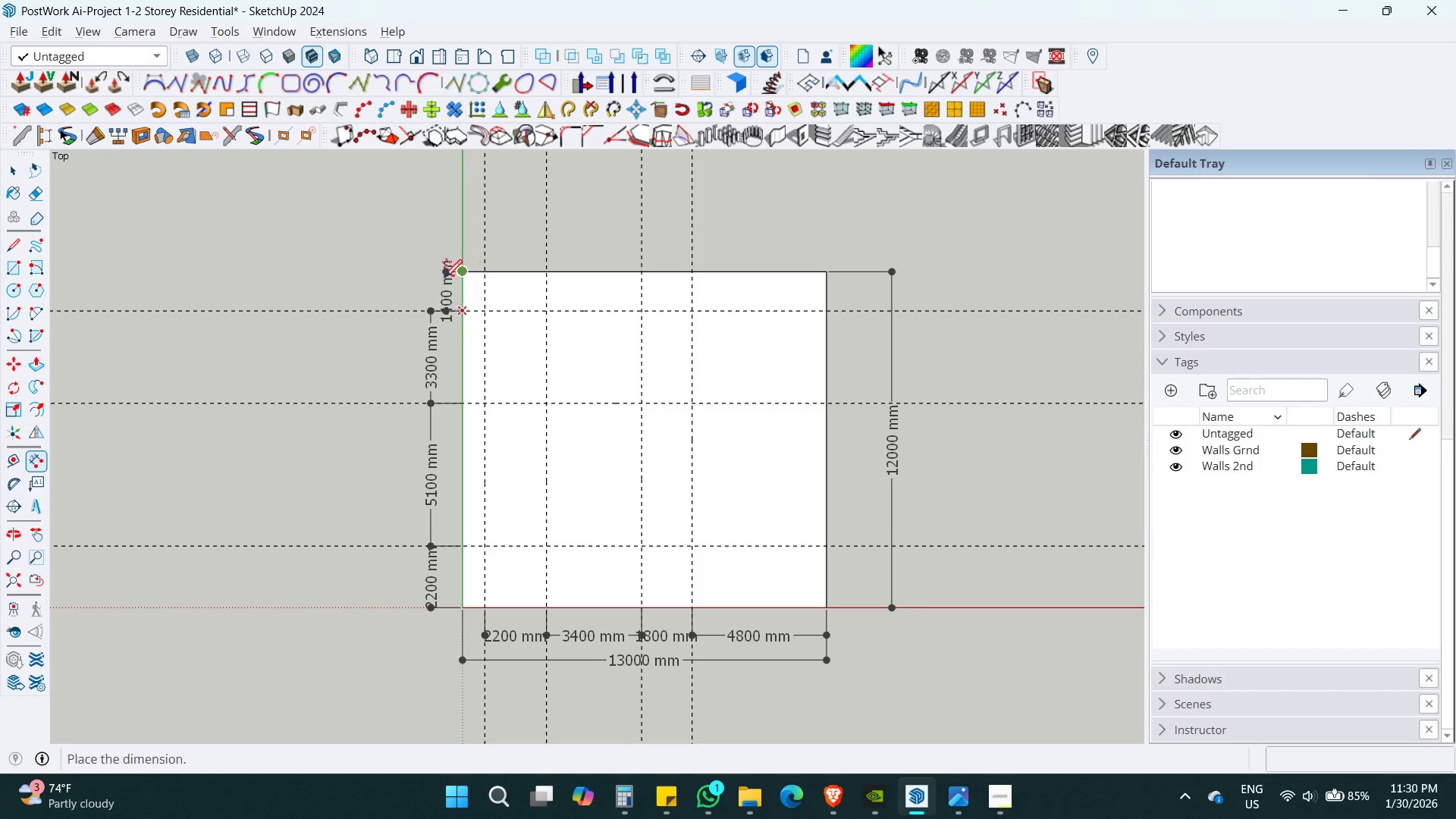 
left_click([434, 277])
 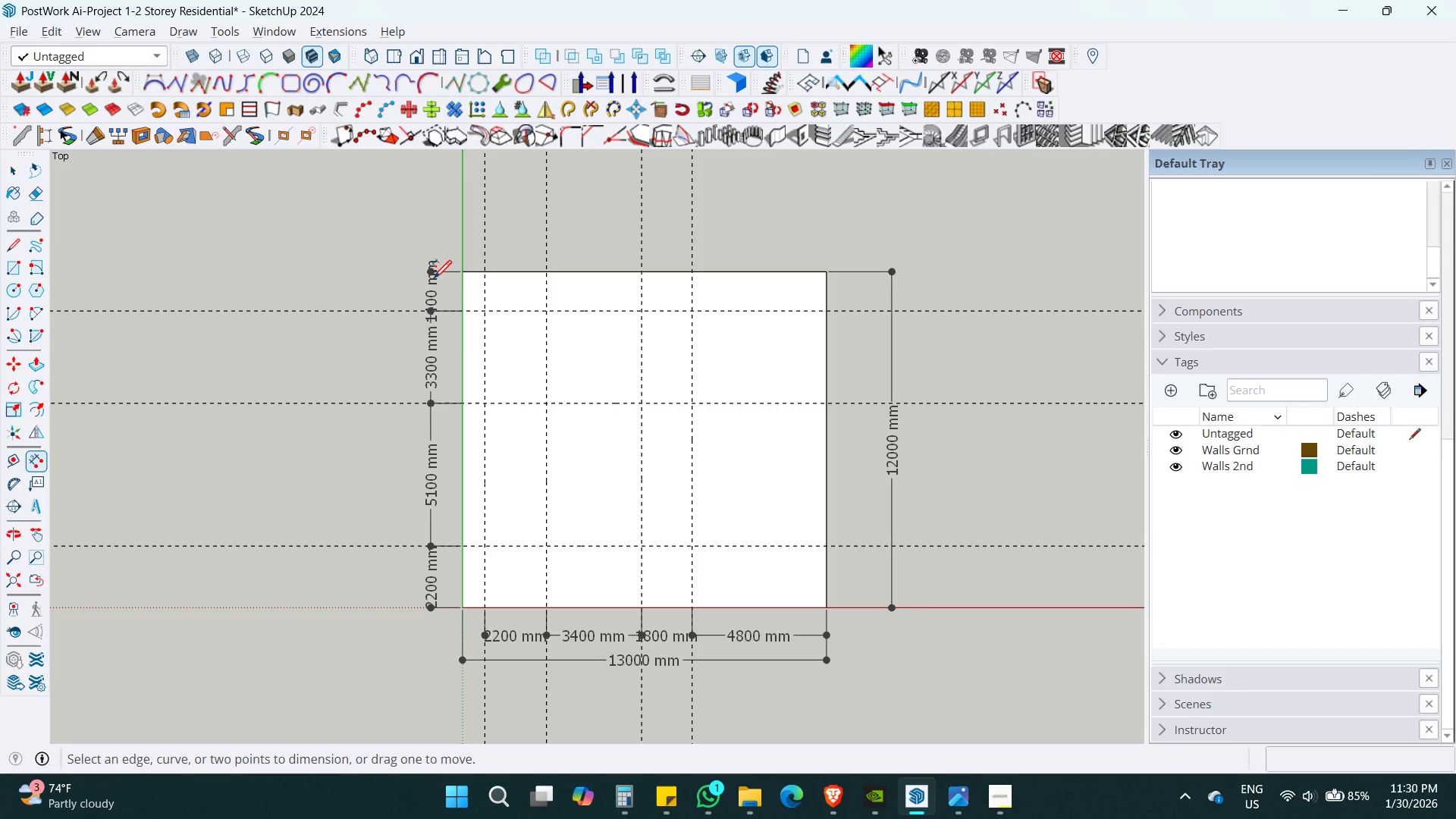 
key(Space)
 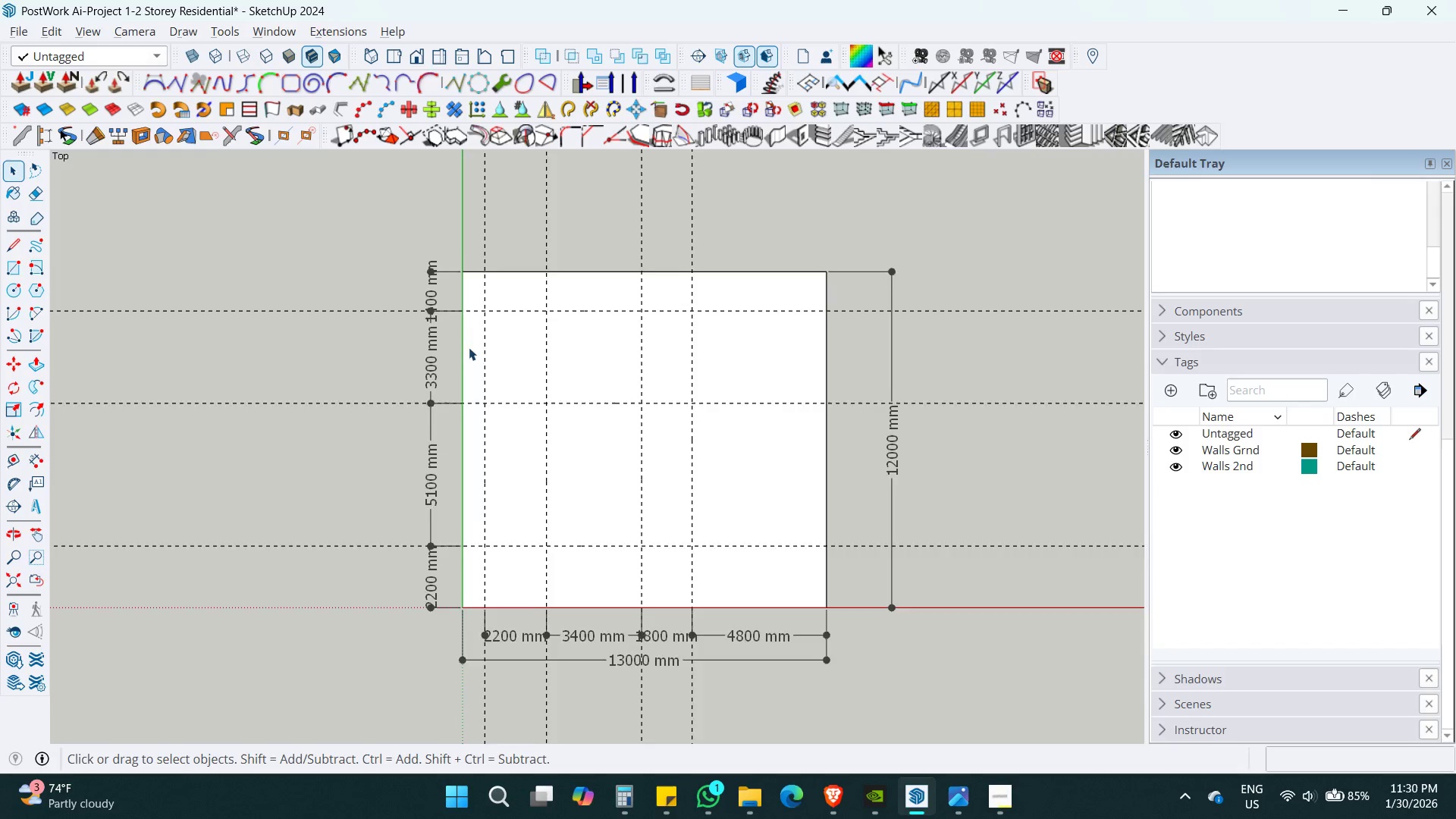 
hold_key(key=ShiftLeft, duration=0.38)
middle_click([481, 350])
 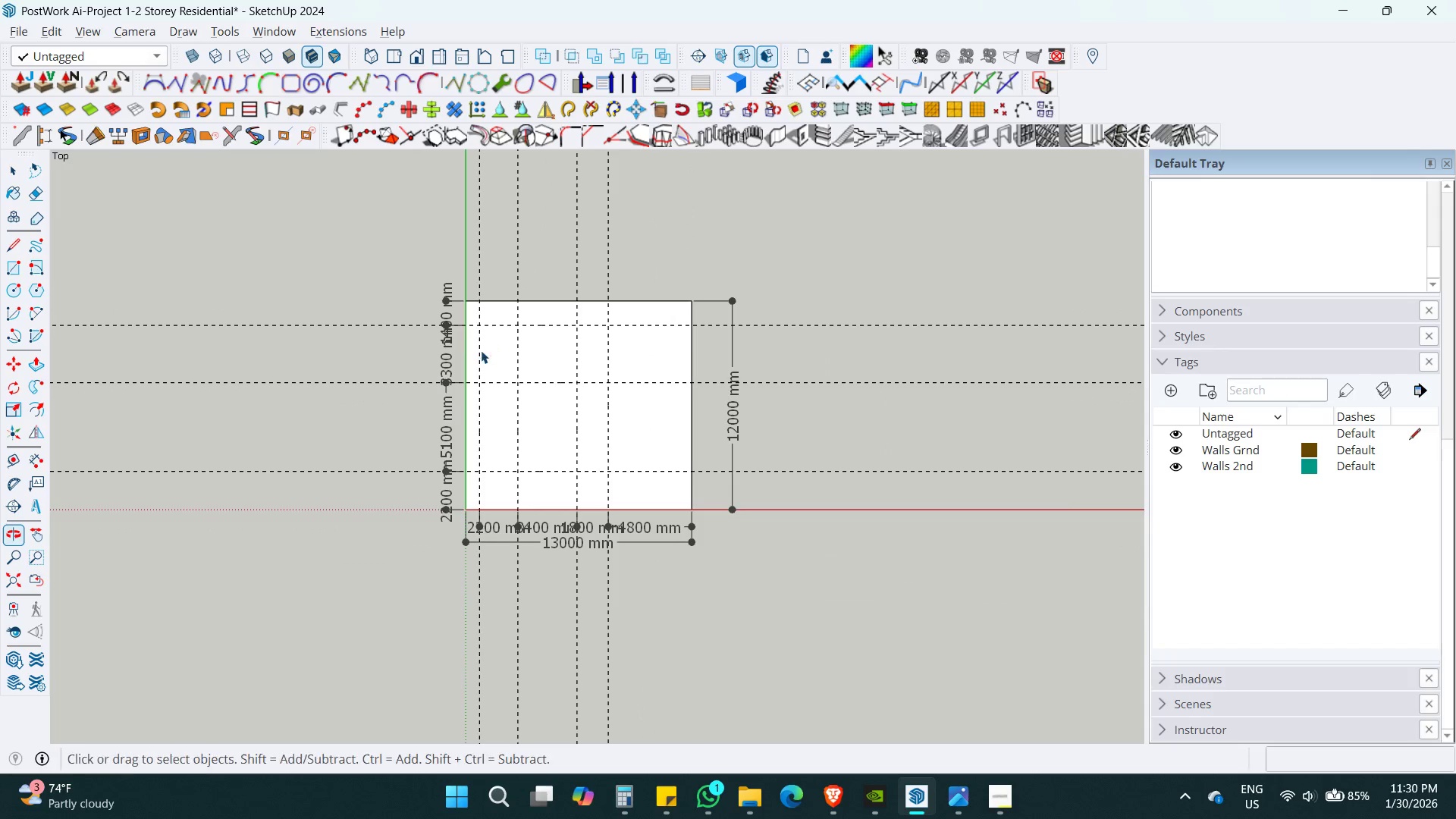 
scroll: coordinate [472, 350], scroll_direction: down, amount: 5.0
 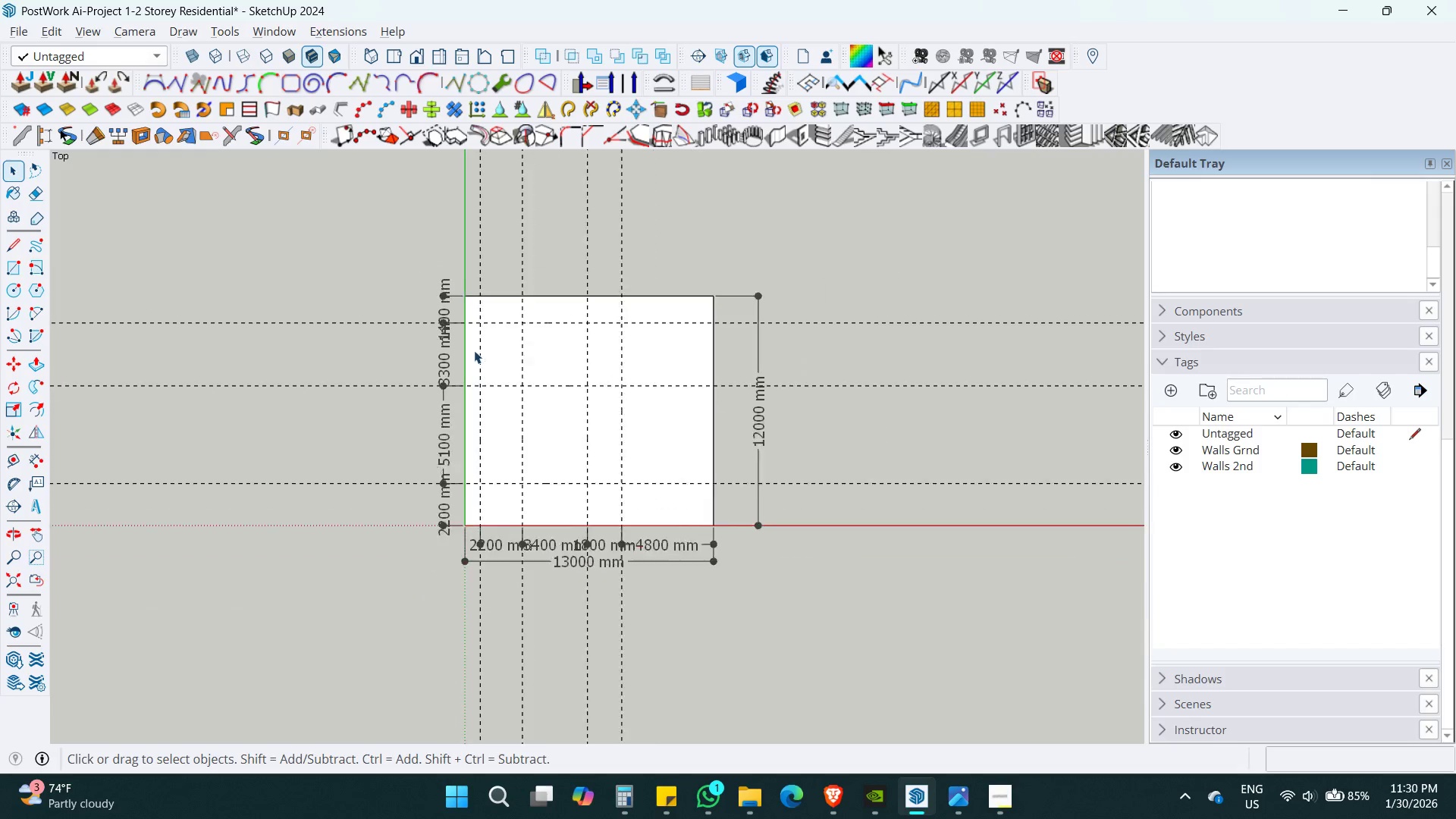 
hold_key(key=ShiftLeft, duration=0.38)
 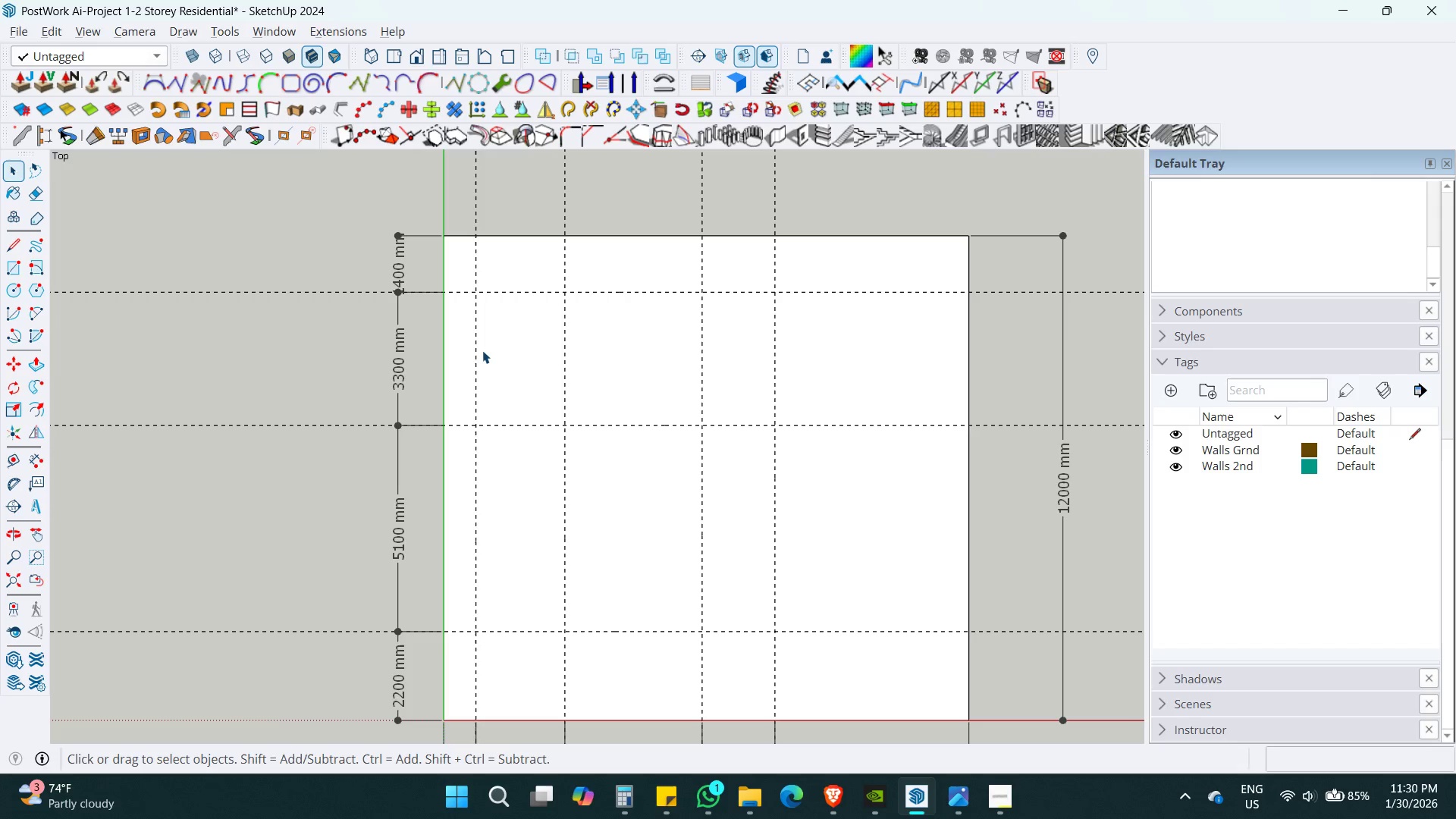 
scroll: coordinate [482, 350], scroll_direction: up, amount: 8.0
 